 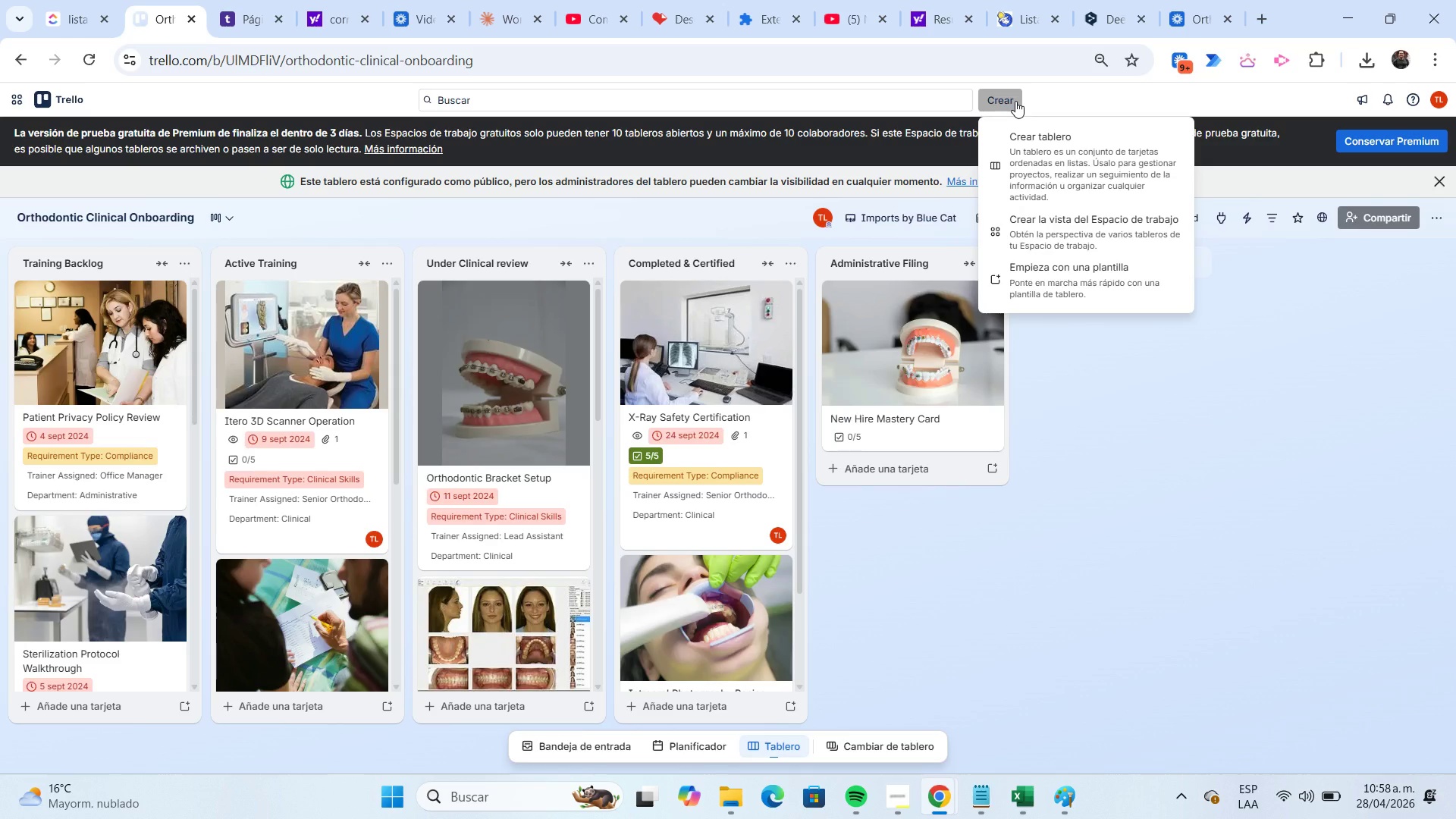 
left_click([1048, 155])
 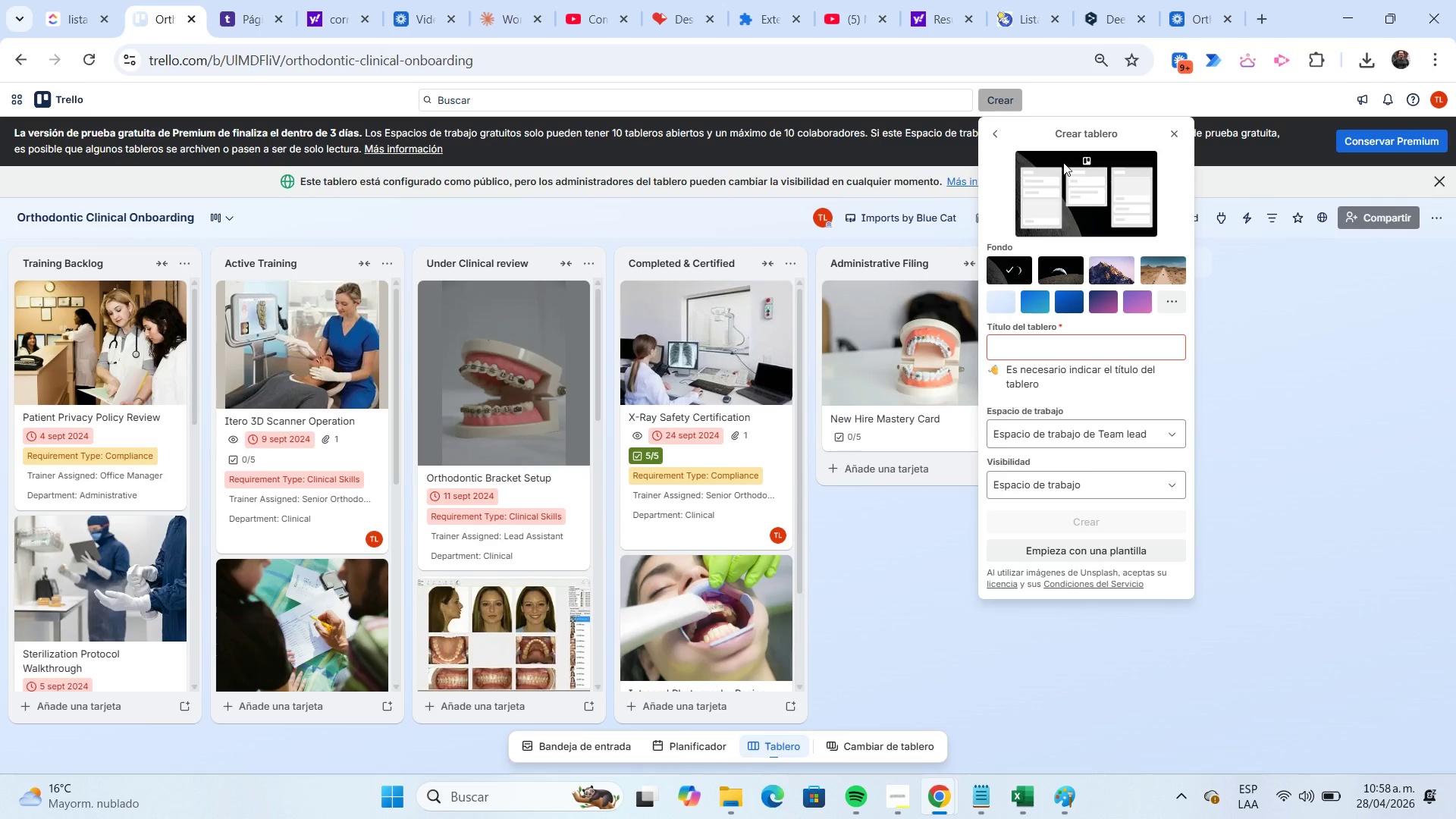 
wait(36.12)
 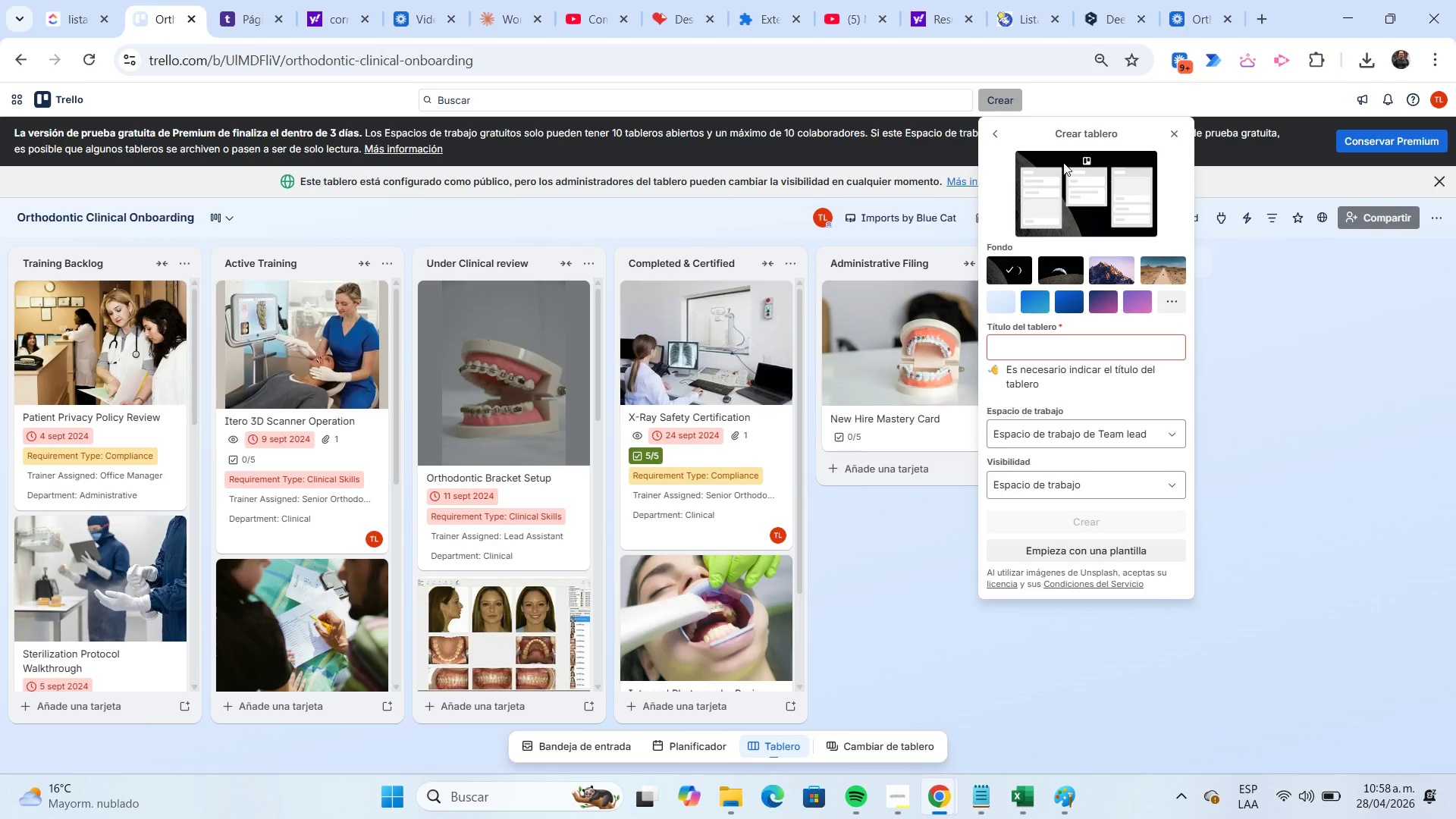 
left_click([1183, 296])
 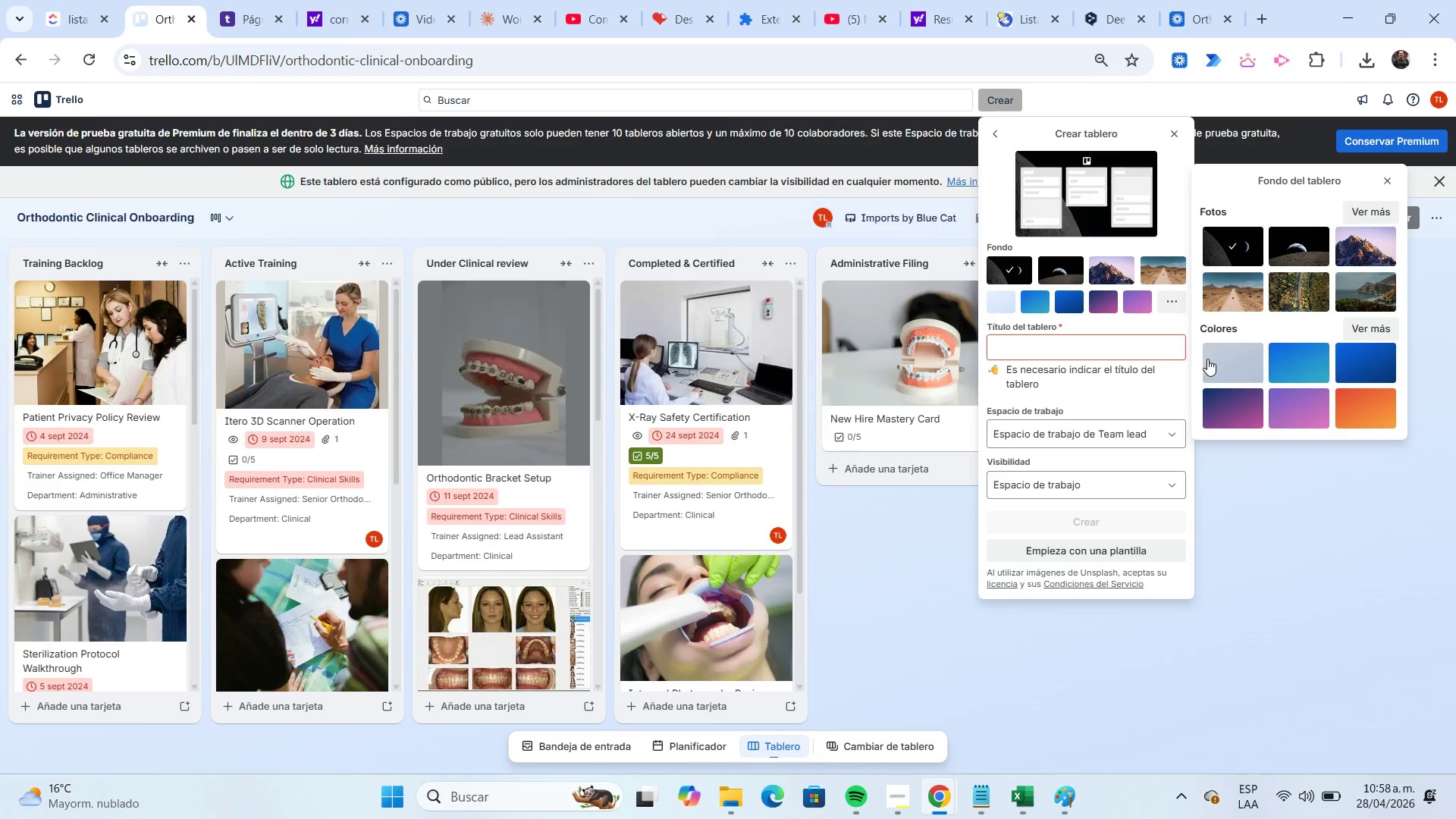 
left_click([1360, 220])
 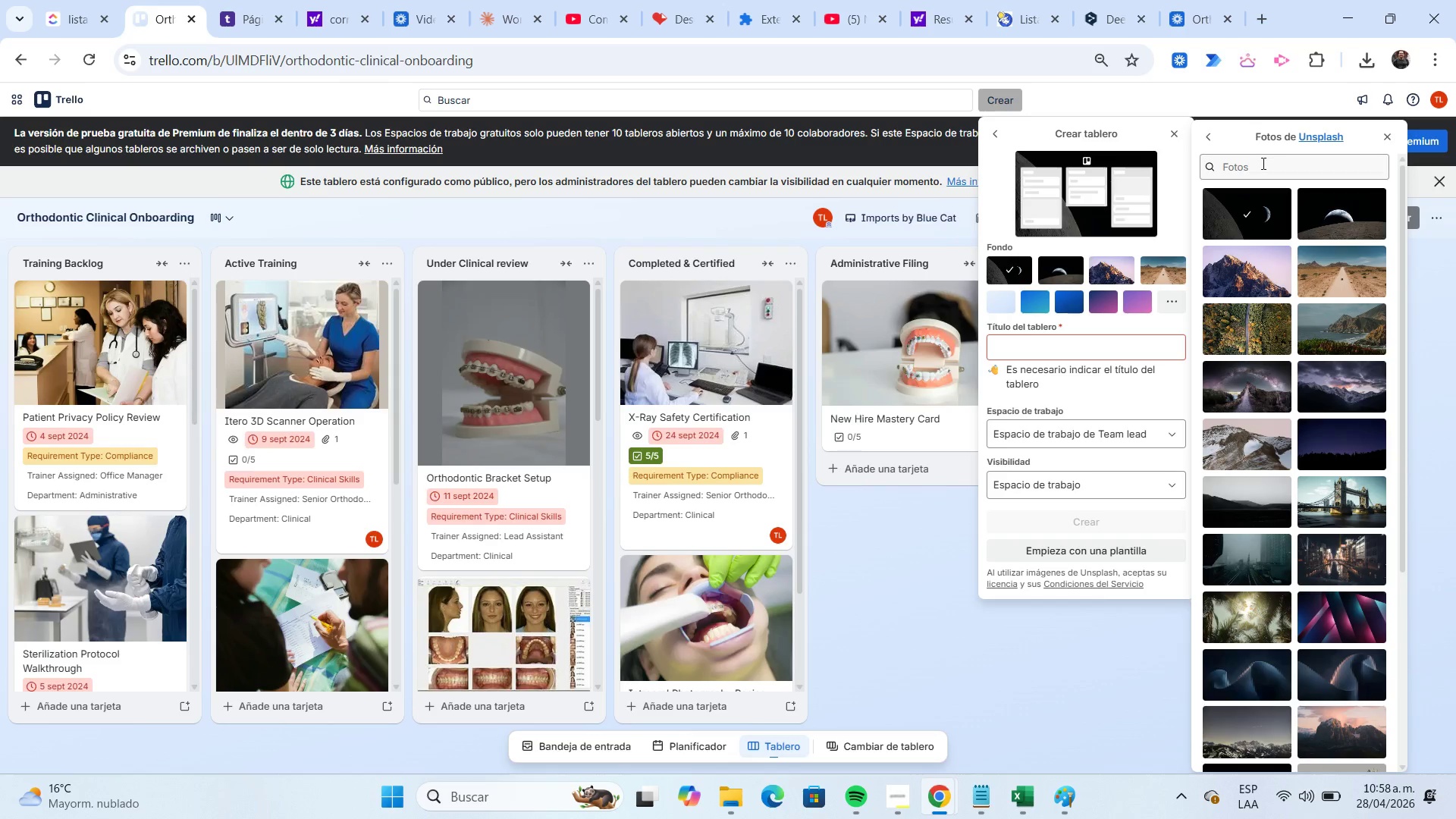 
left_click([1261, 163])
 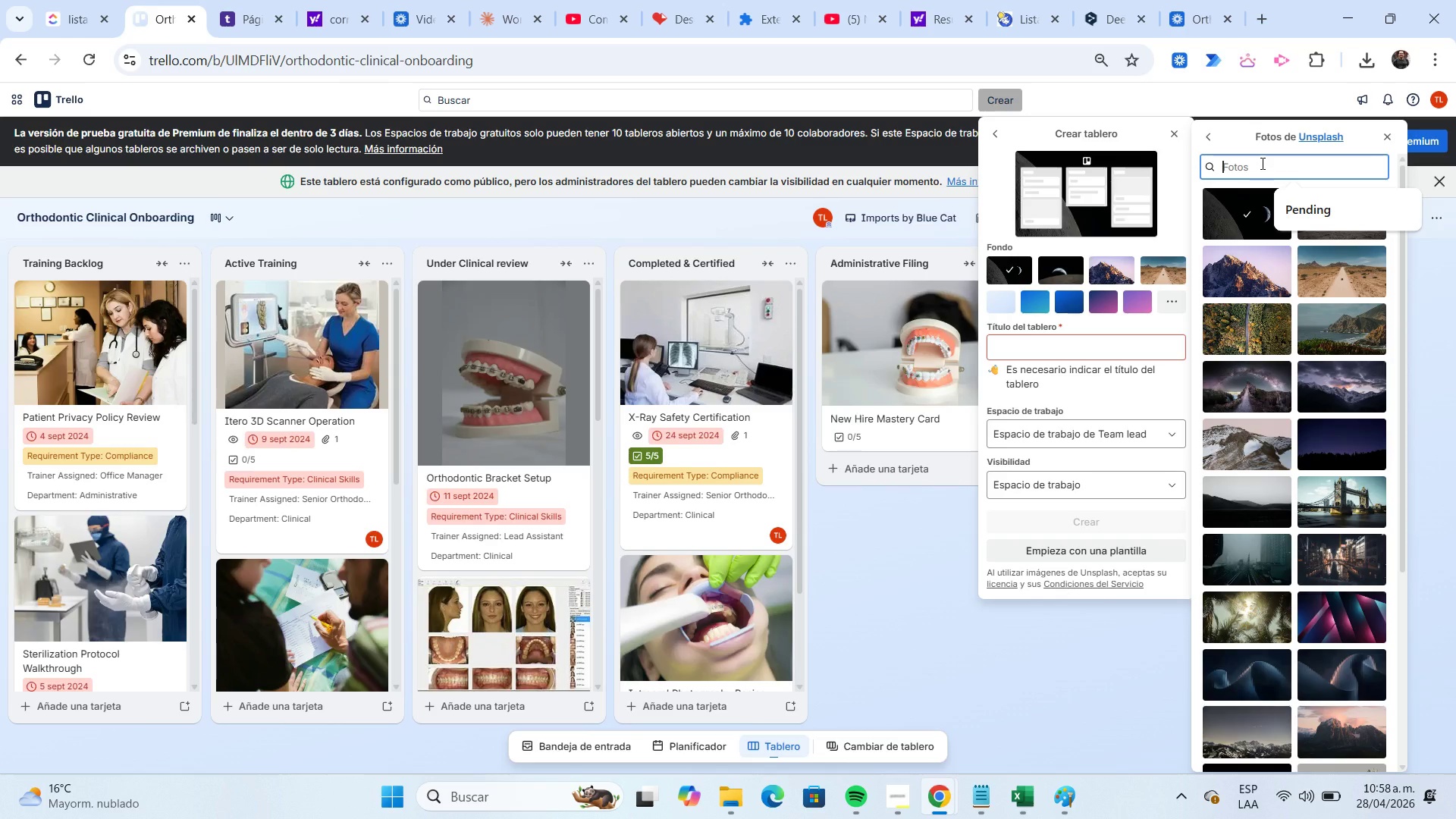 
type(Senior )
 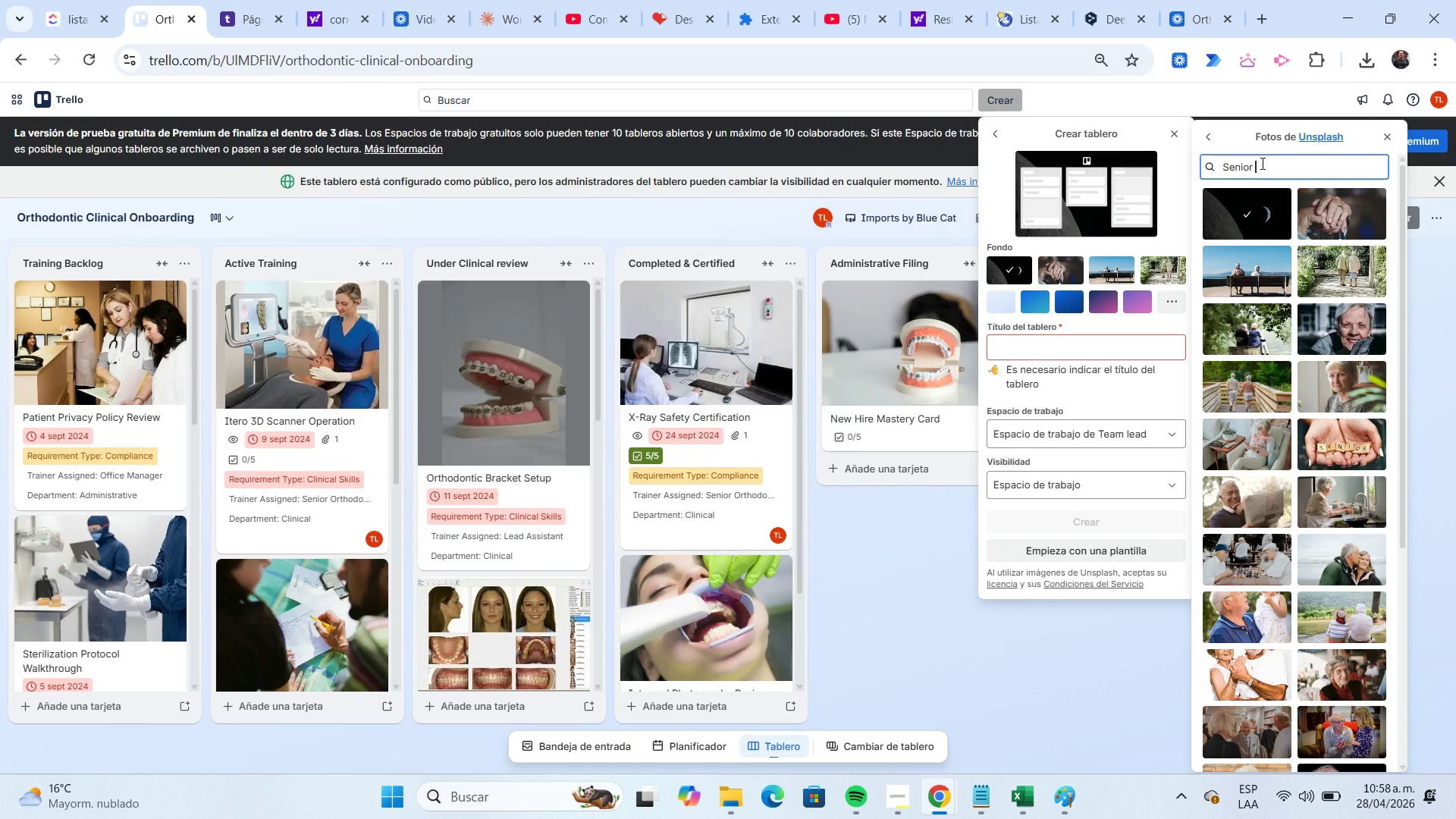 
type(relocation)
 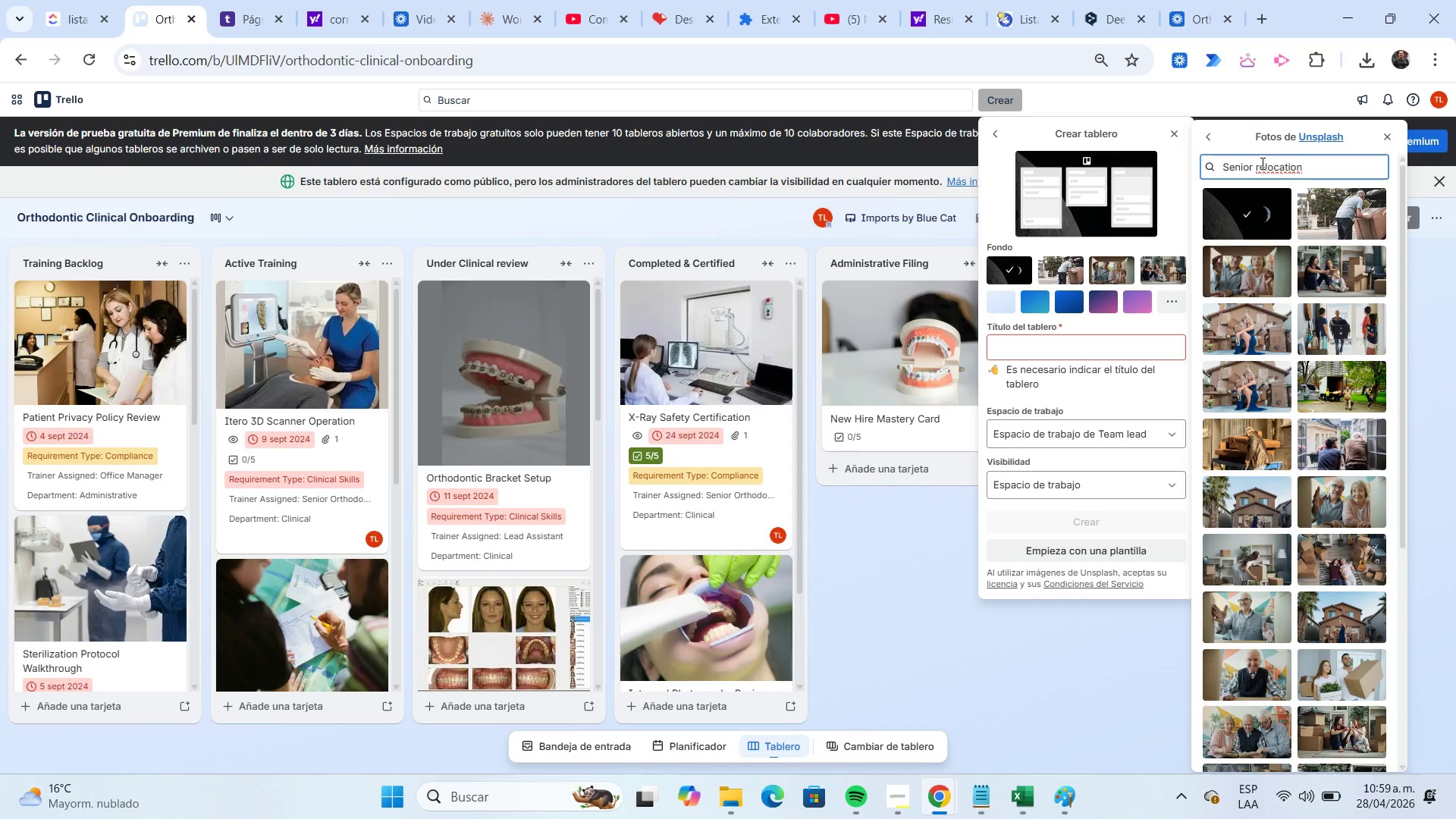 
wait(12.33)
 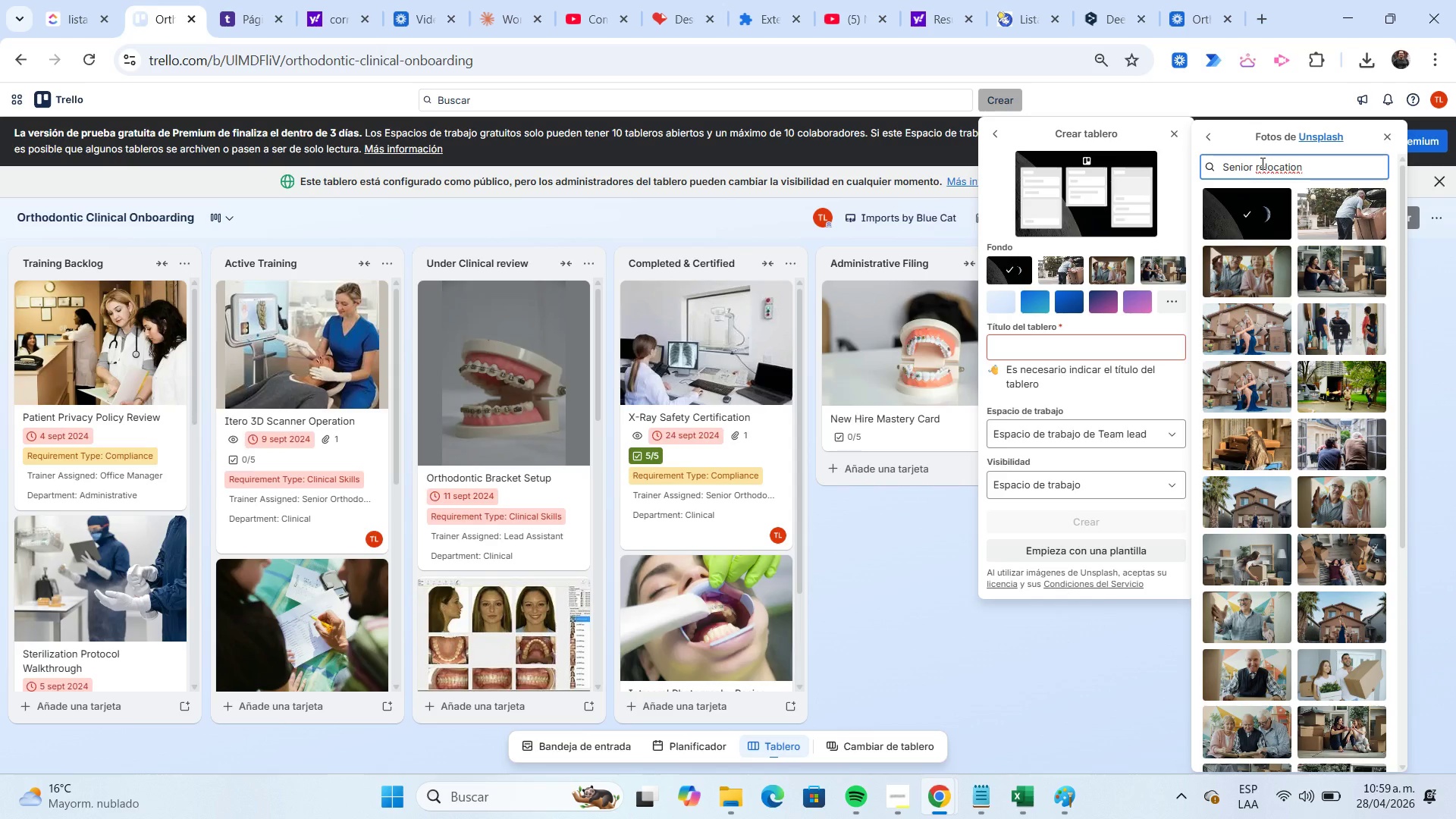 
left_click([1348, 500])
 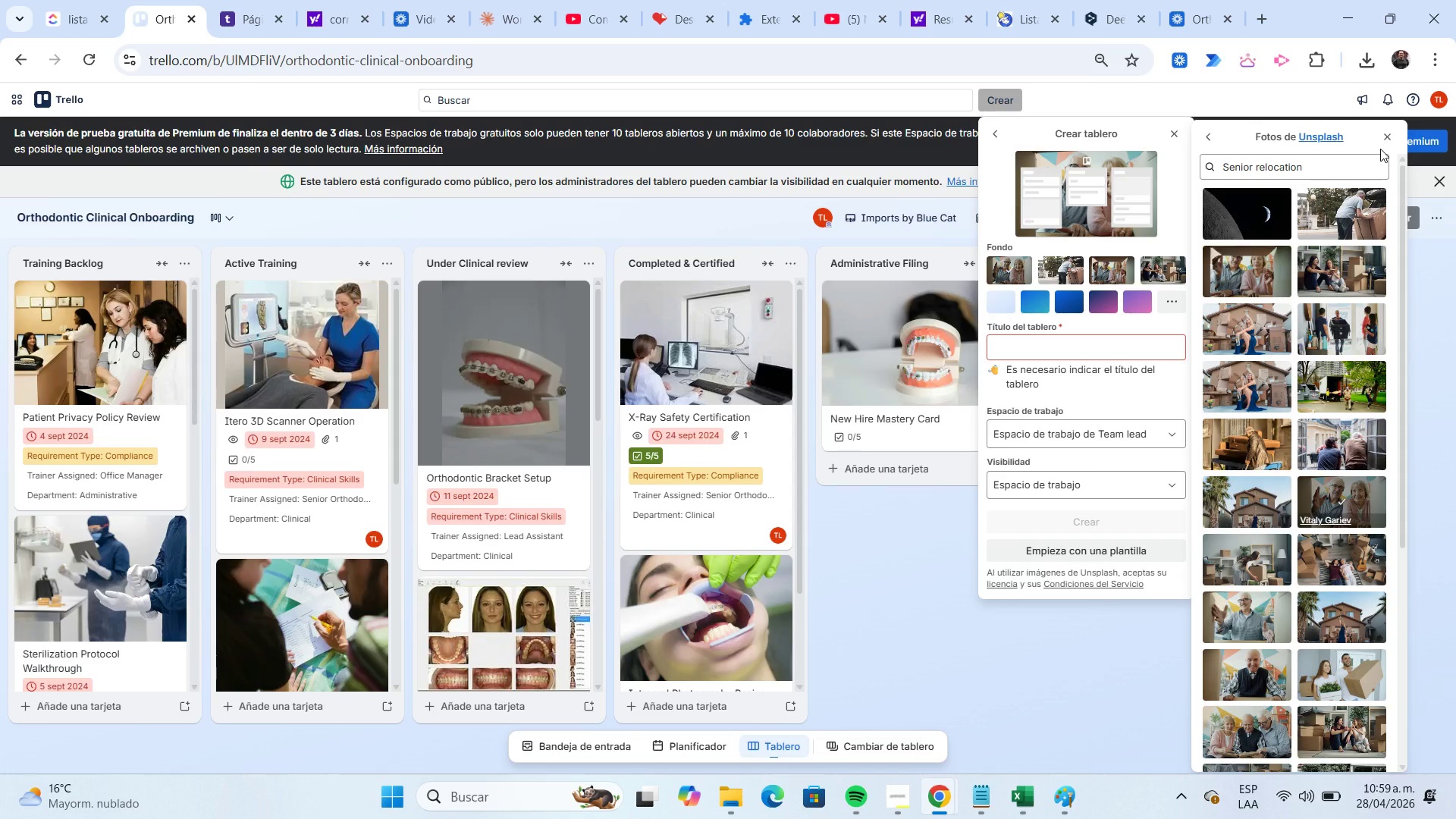 
left_click([1382, 146])
 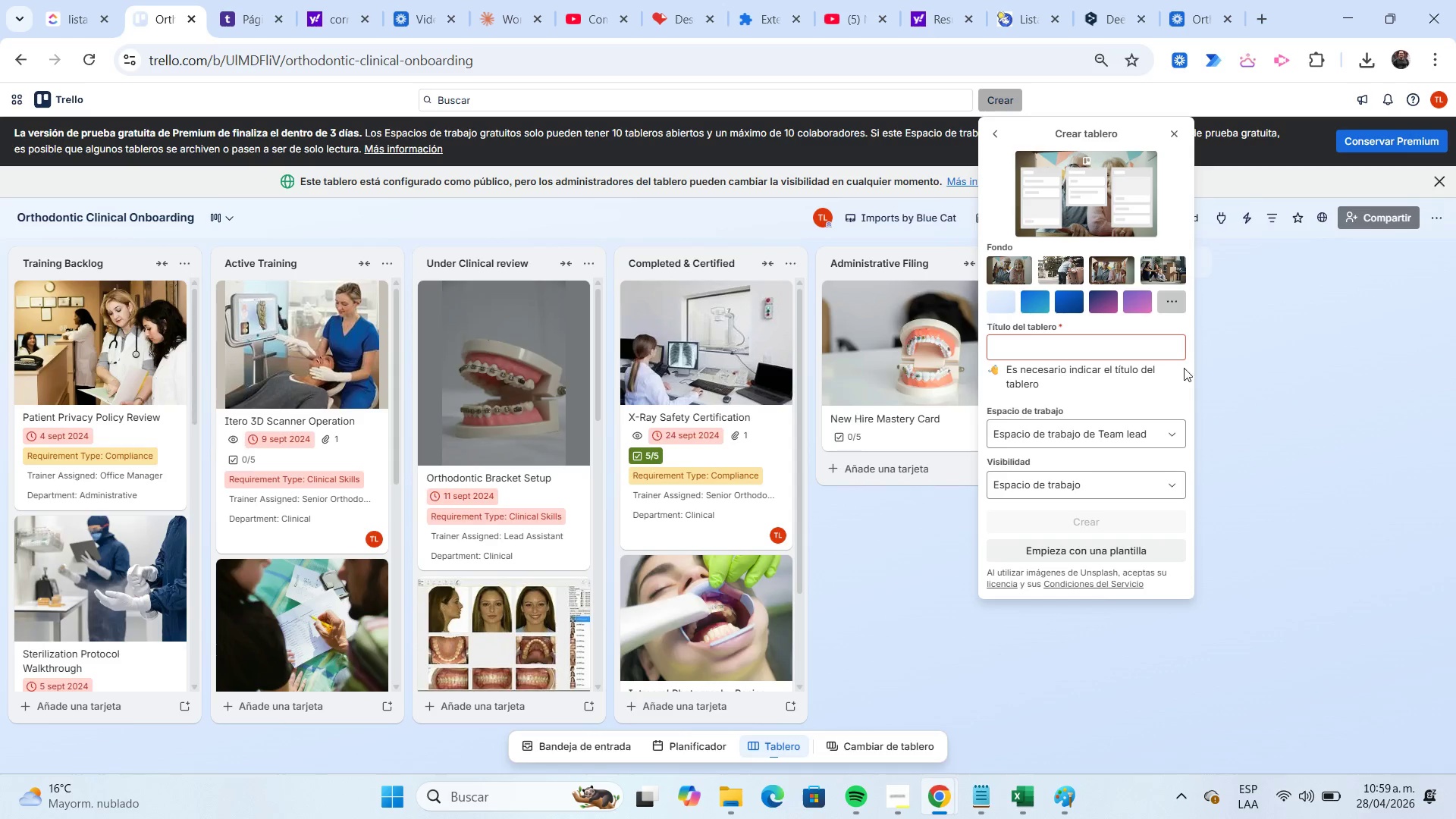 
left_click([1105, 348])
 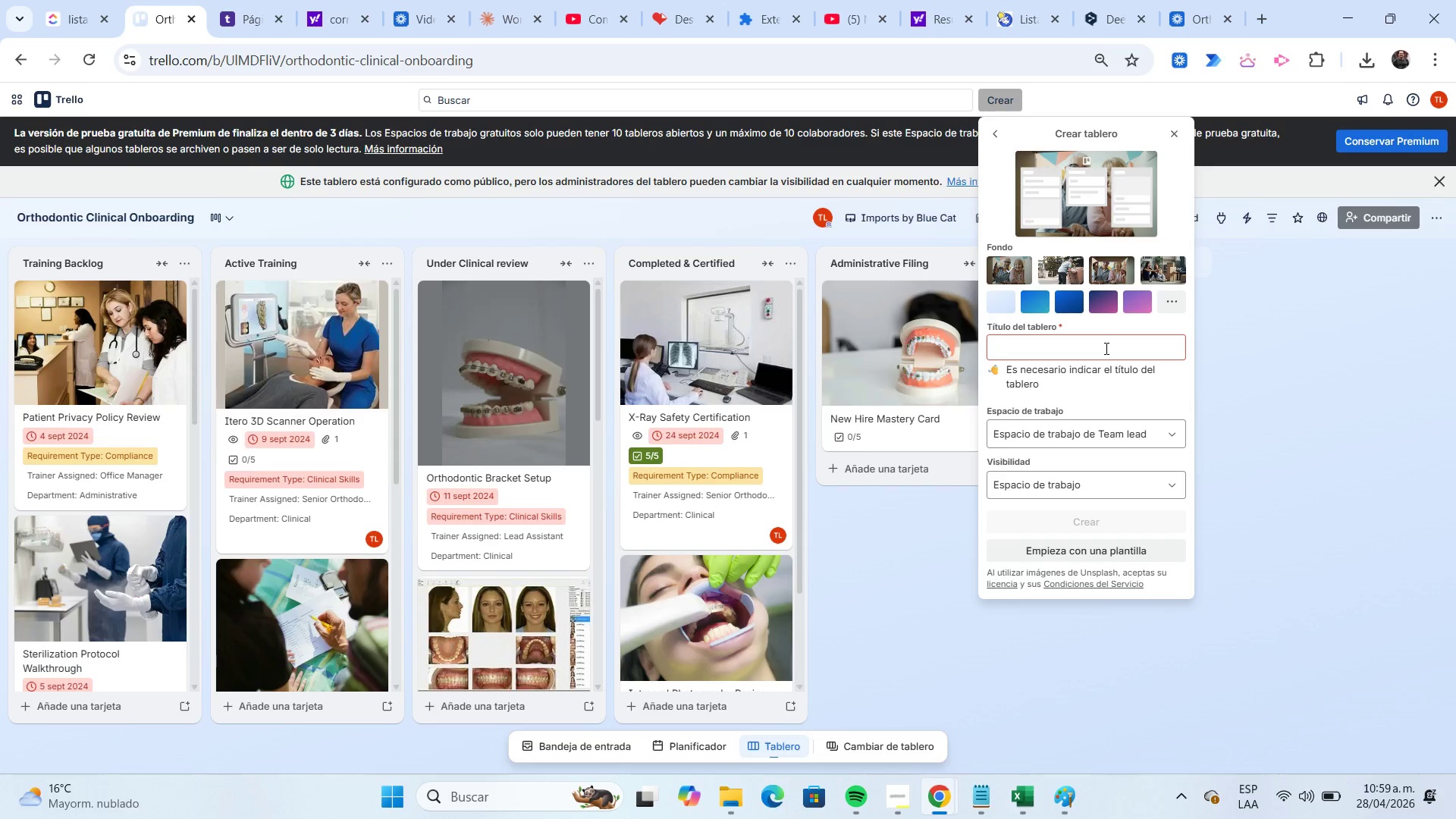 
type(Se)
 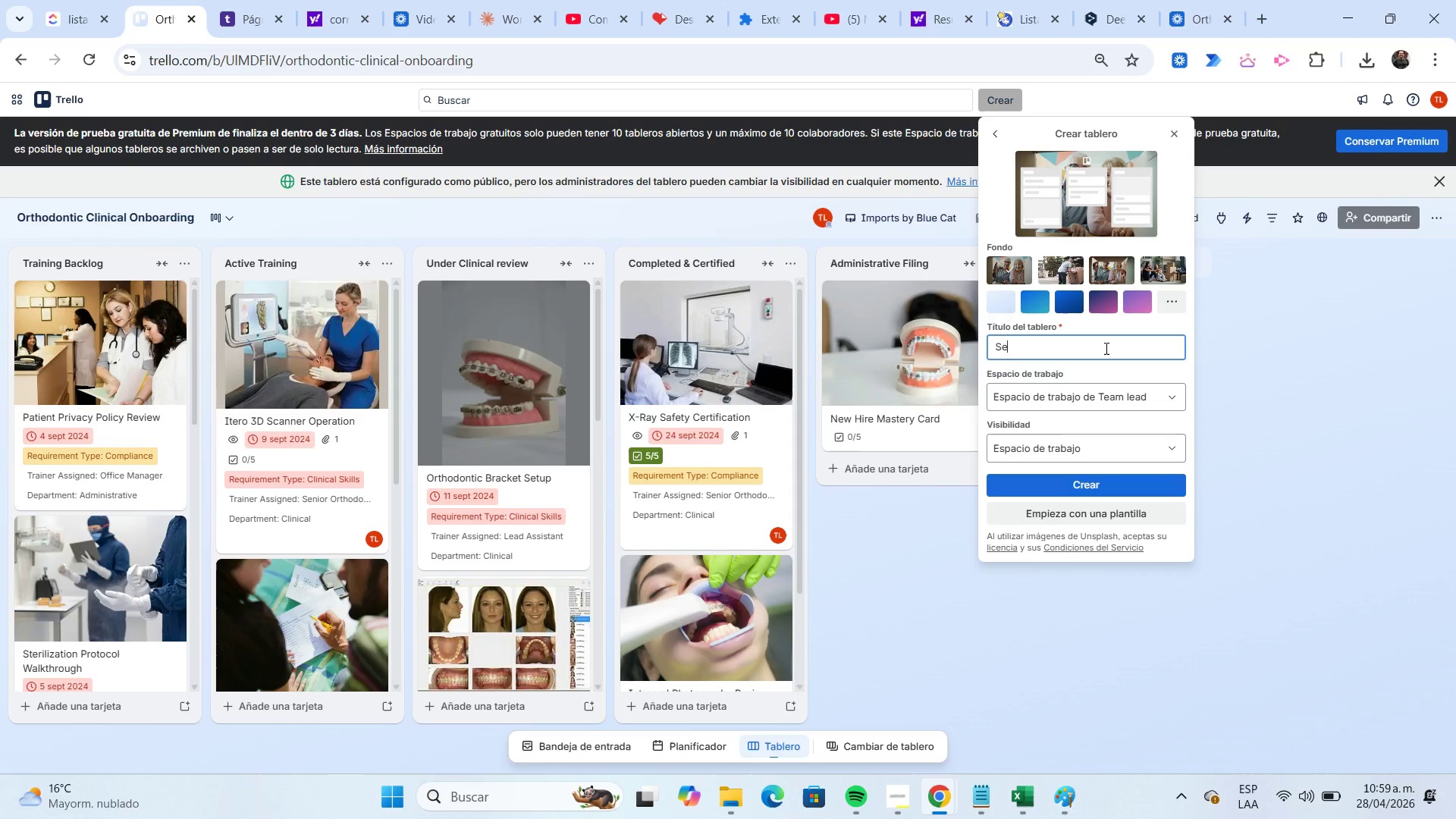 
type(nior )
 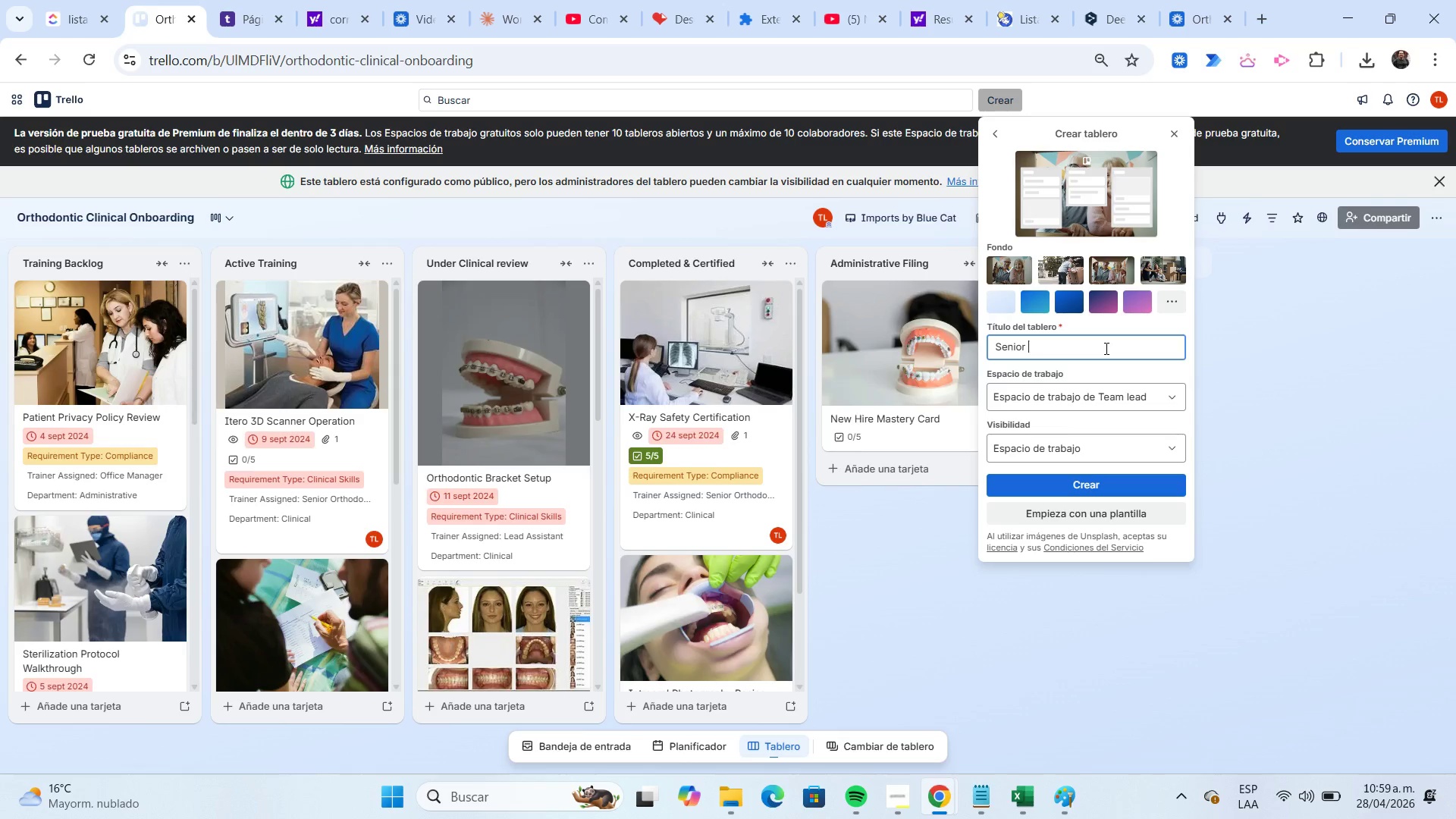 
type(Relocation Command Center)
 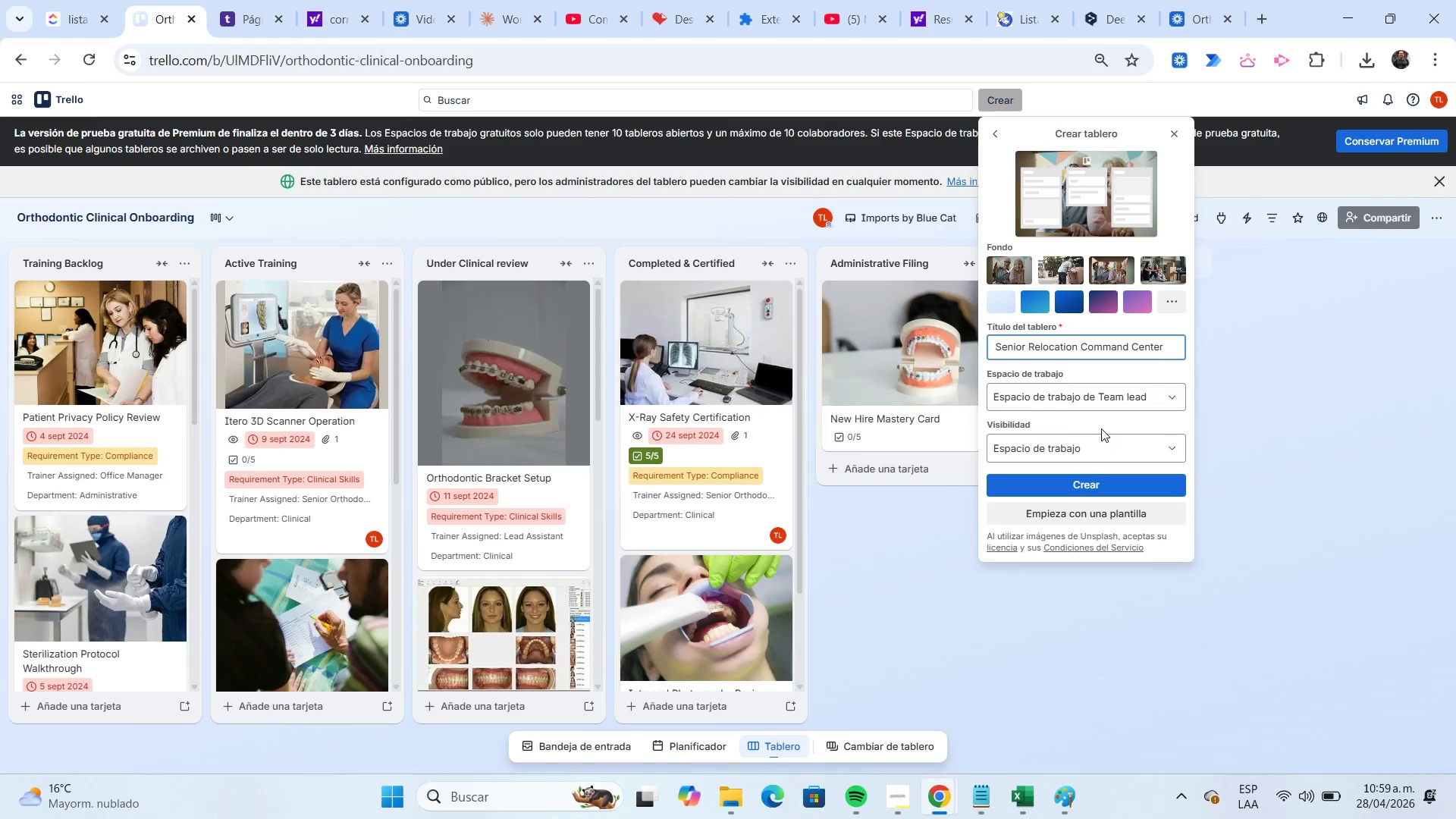 
left_click([1100, 445])
 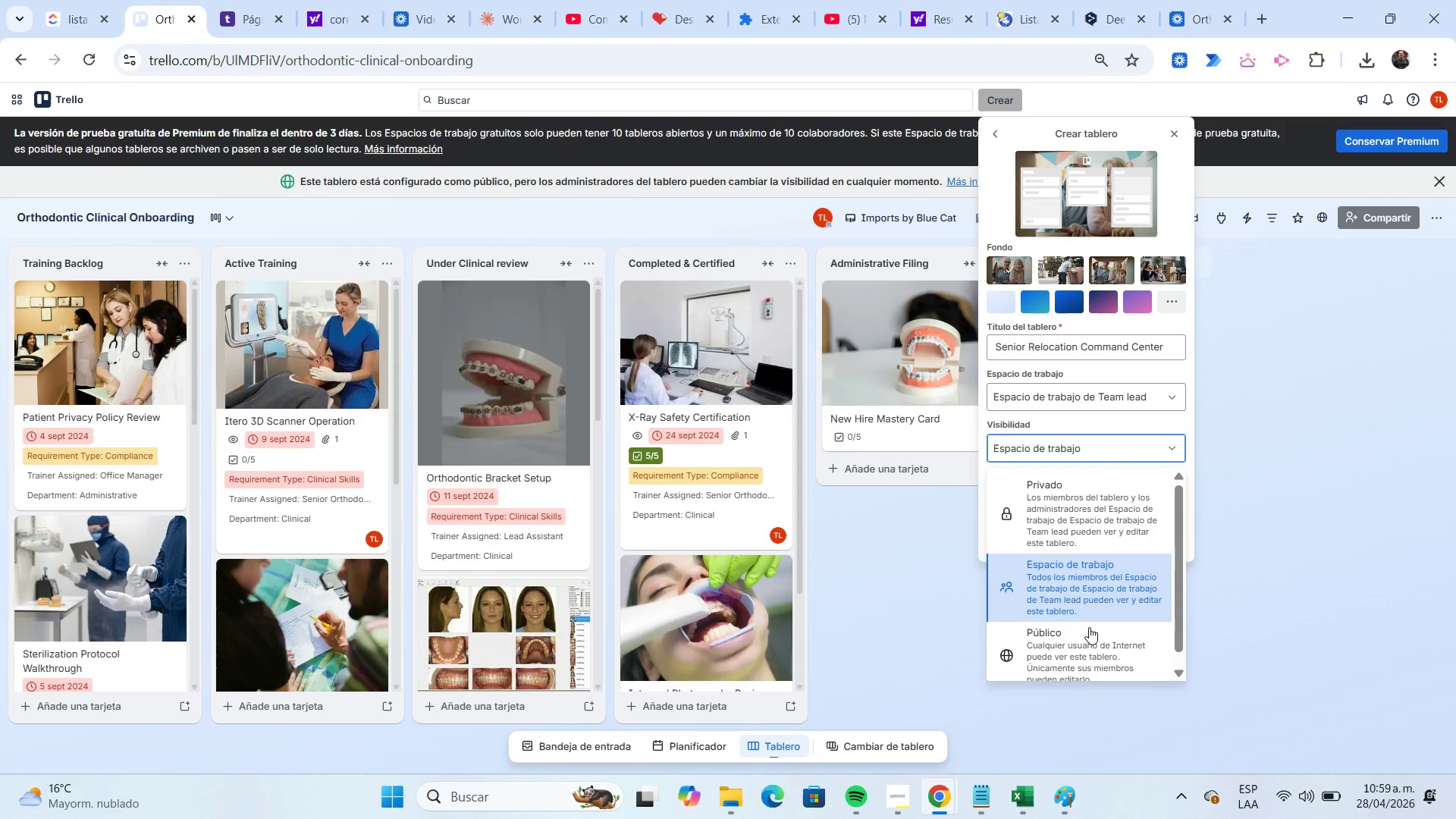 
left_click([1085, 647])
 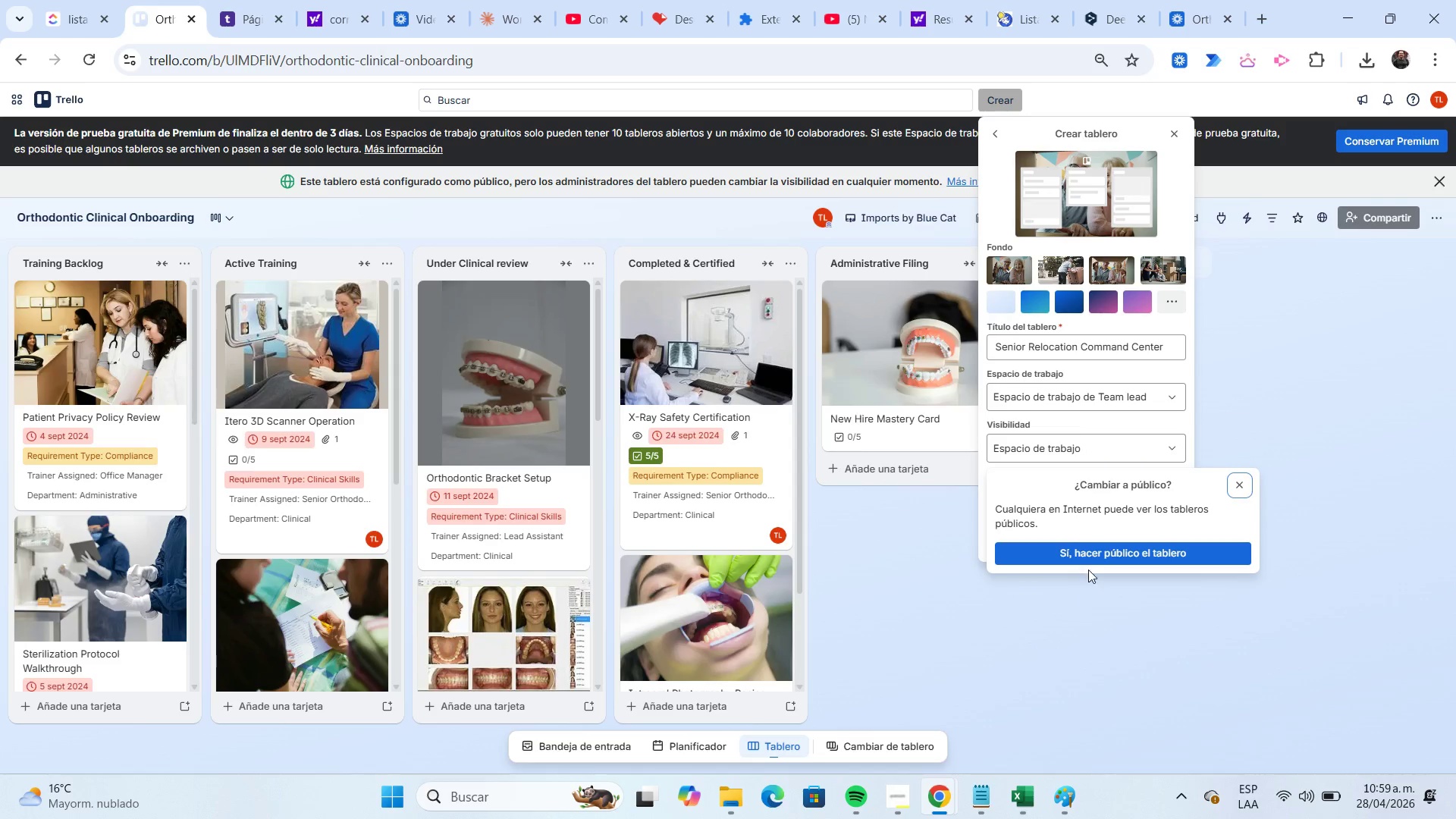 
left_click([1084, 554])
 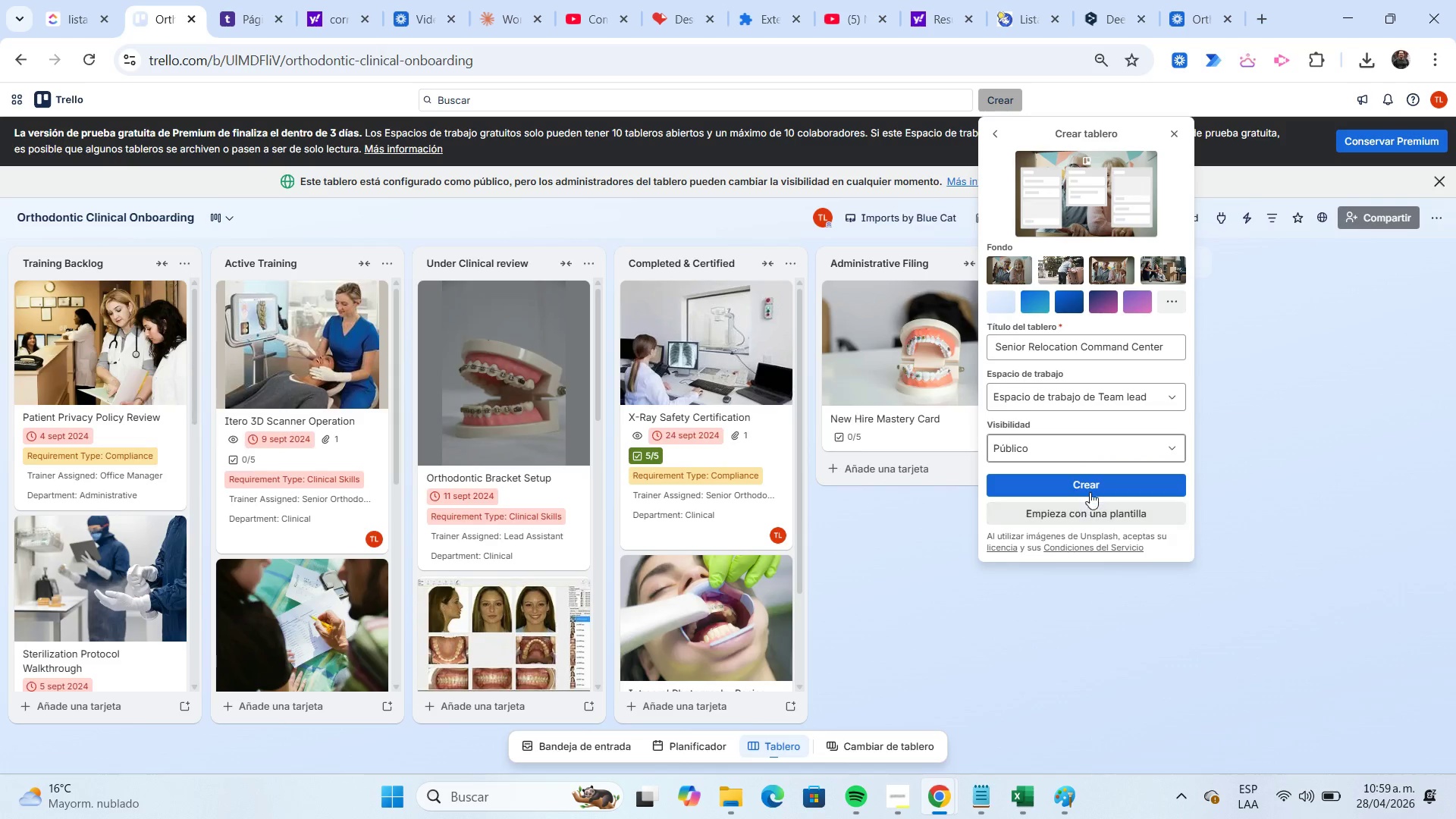 
left_click([1090, 485])
 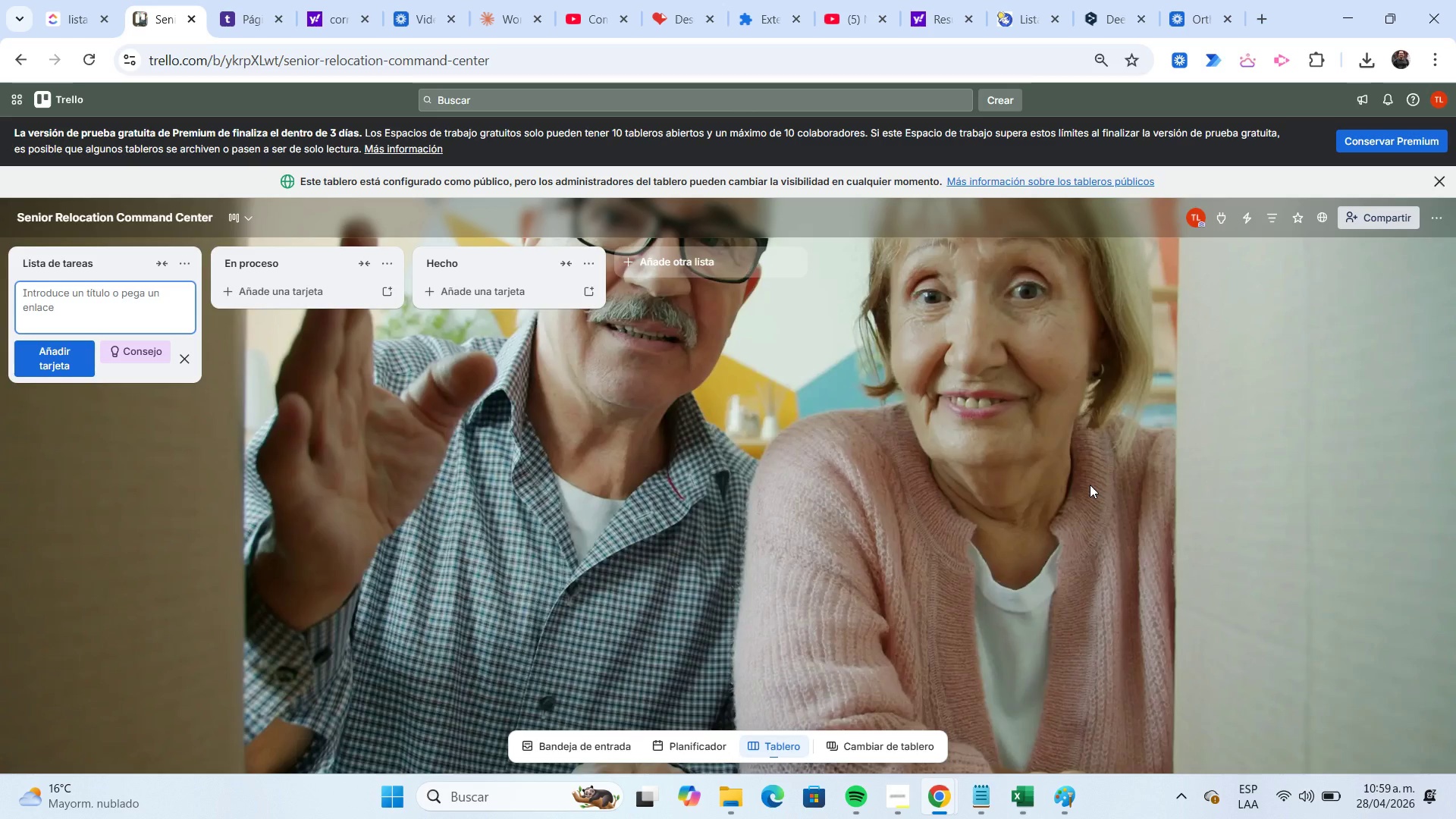 
wait(14.02)
 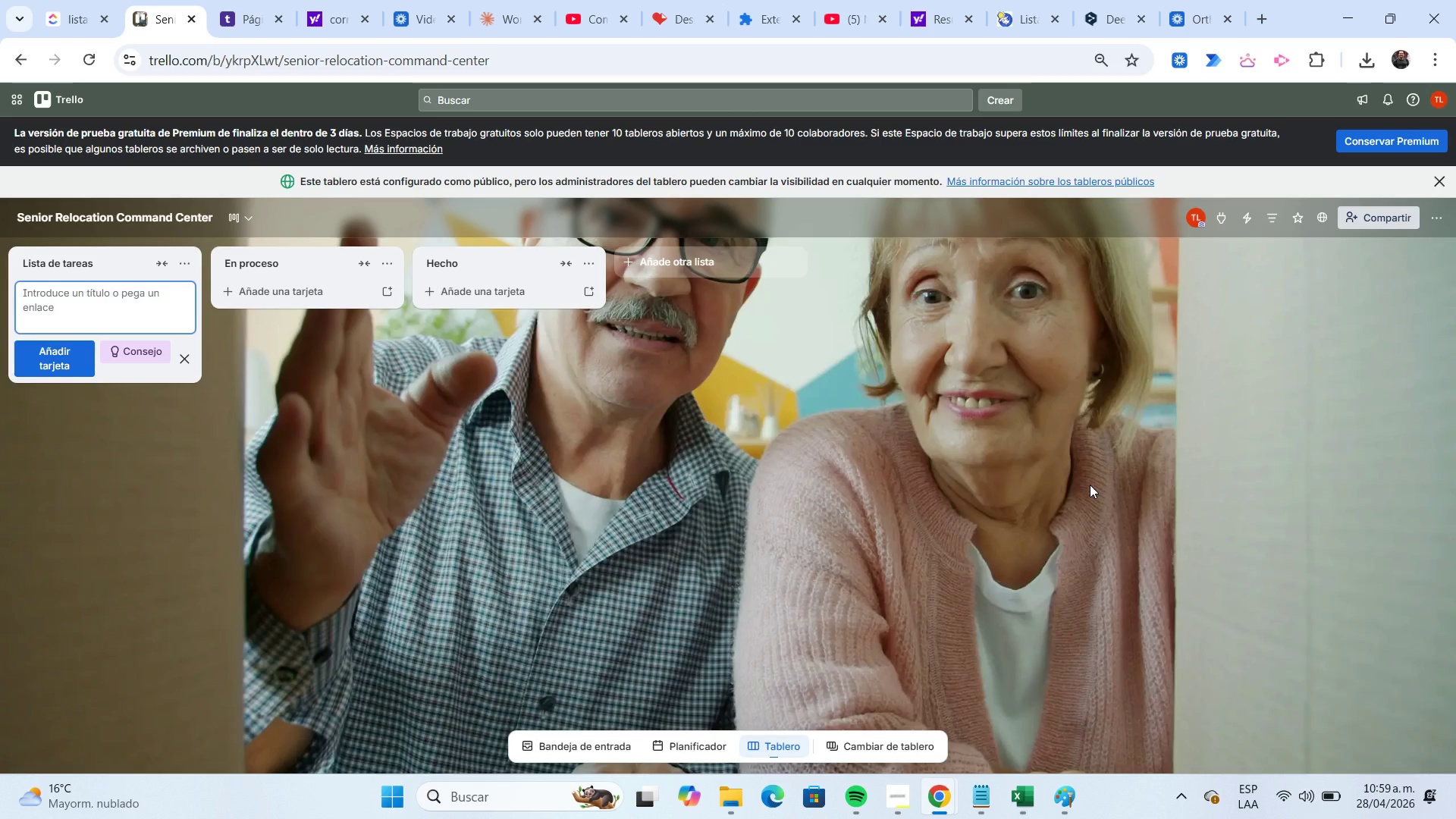 
left_click([63, 263])
 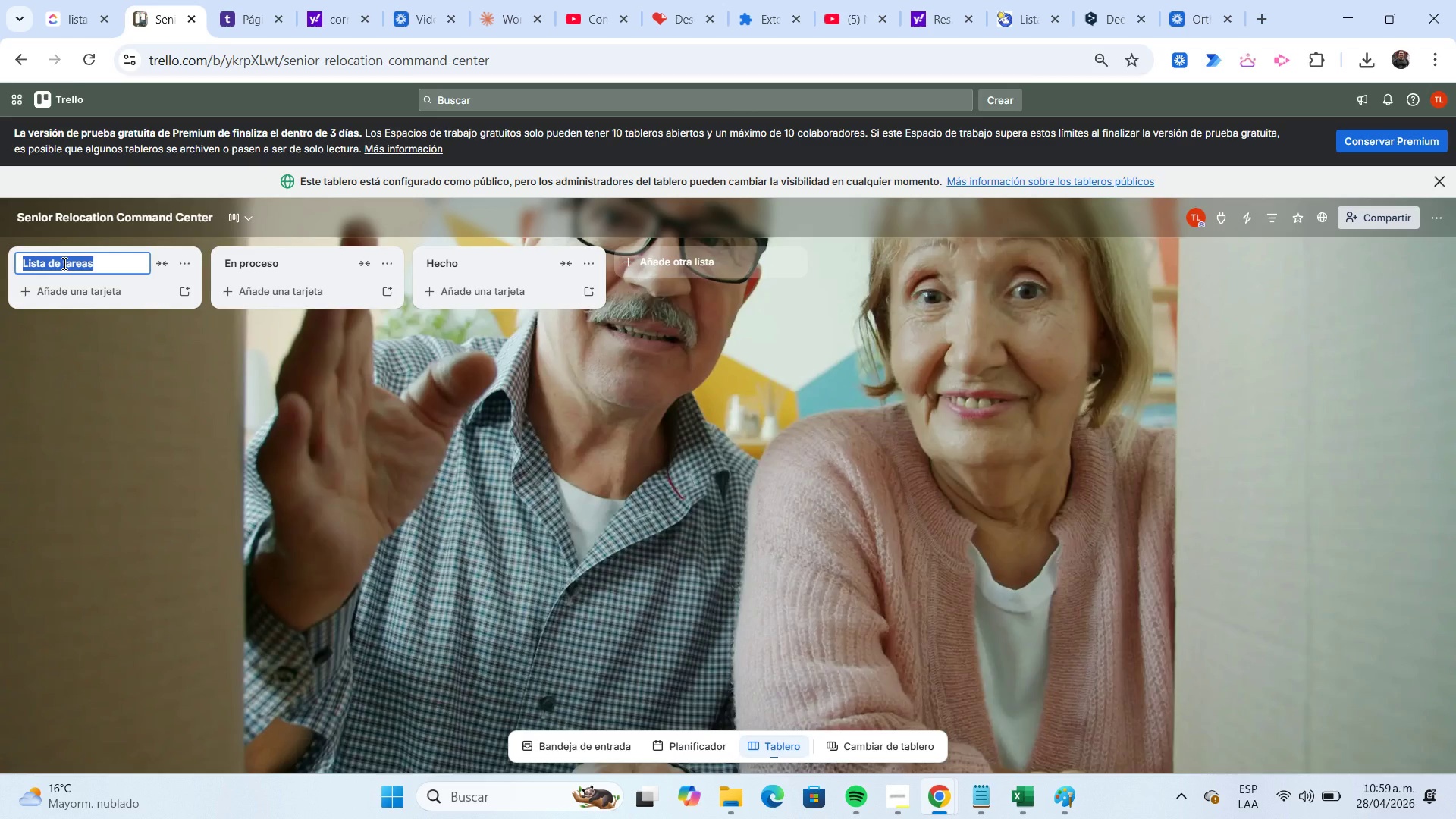 
type(Intake )
 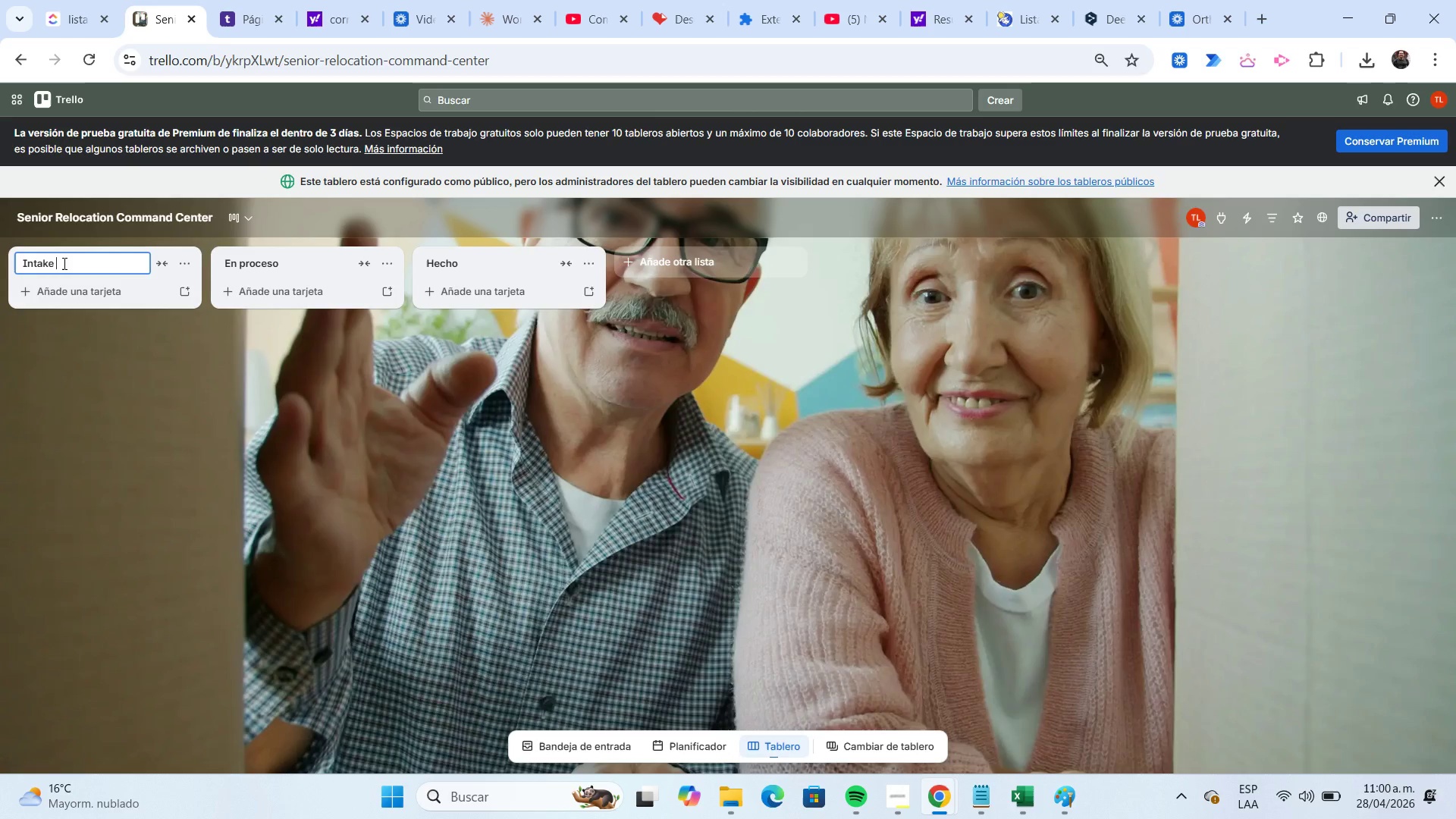 
wait(7.5)
 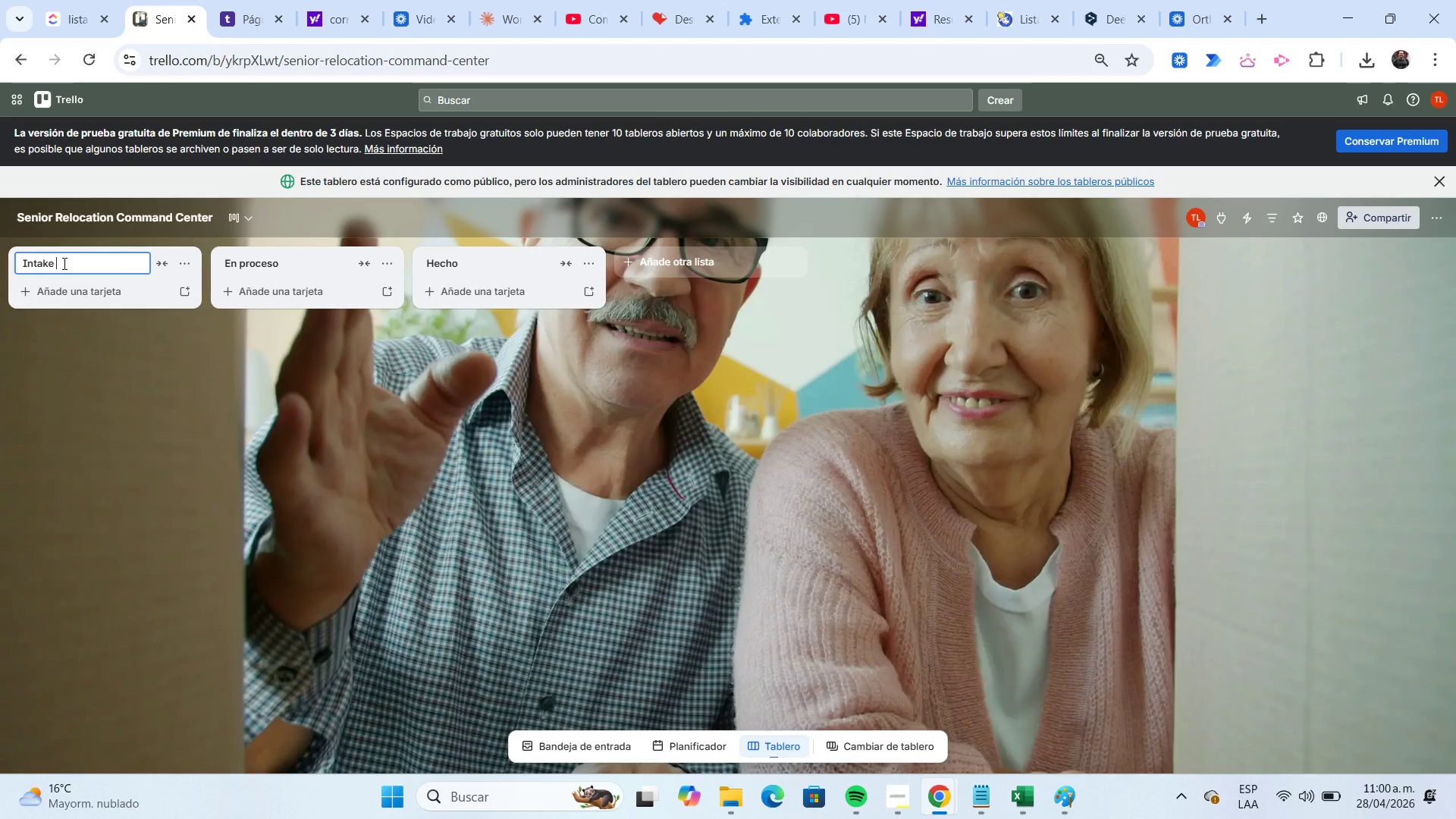 
scroll: coordinate [226, 0], scroll_direction: down, amount: 2.0
 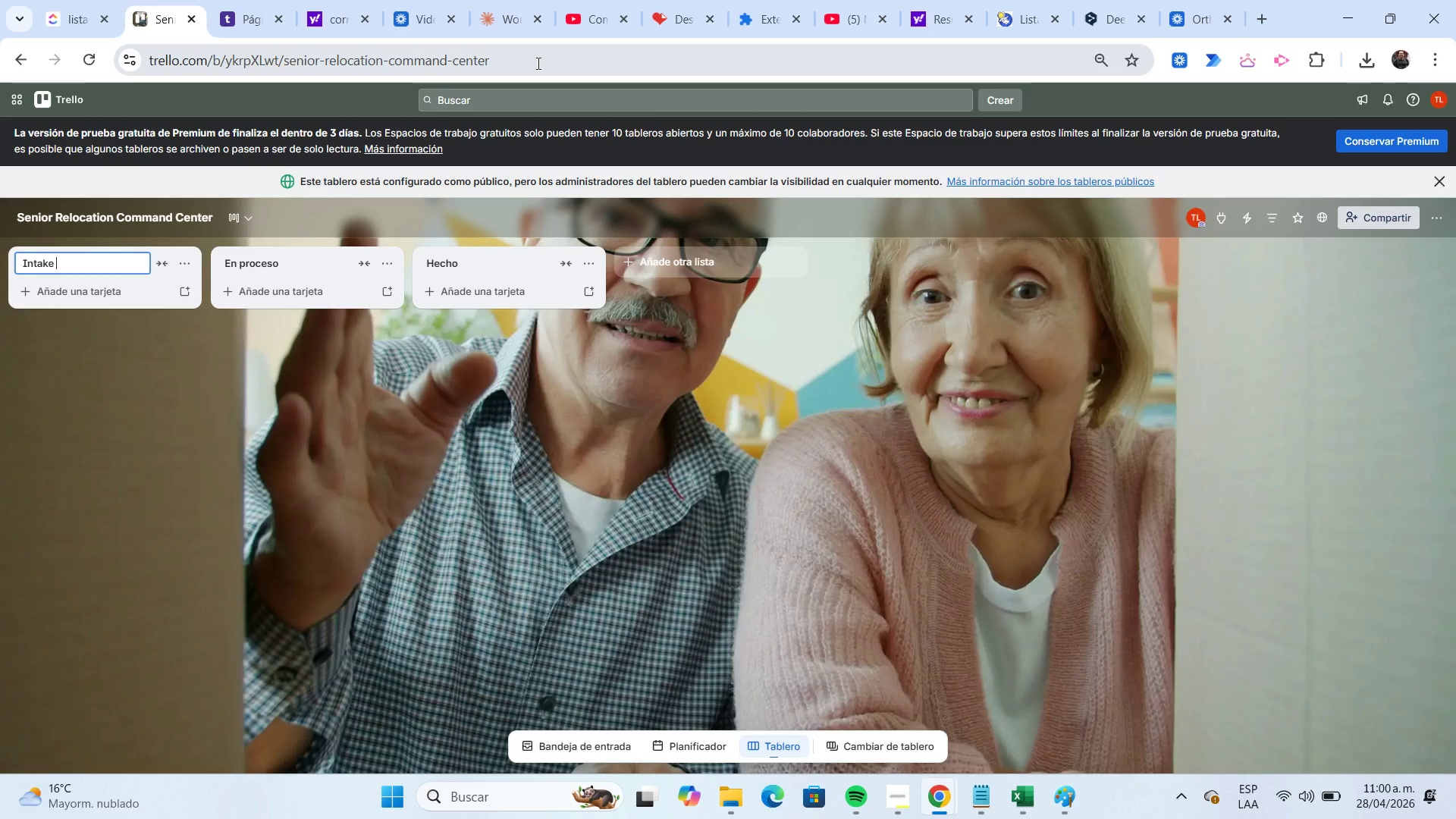 
wait(23.65)
 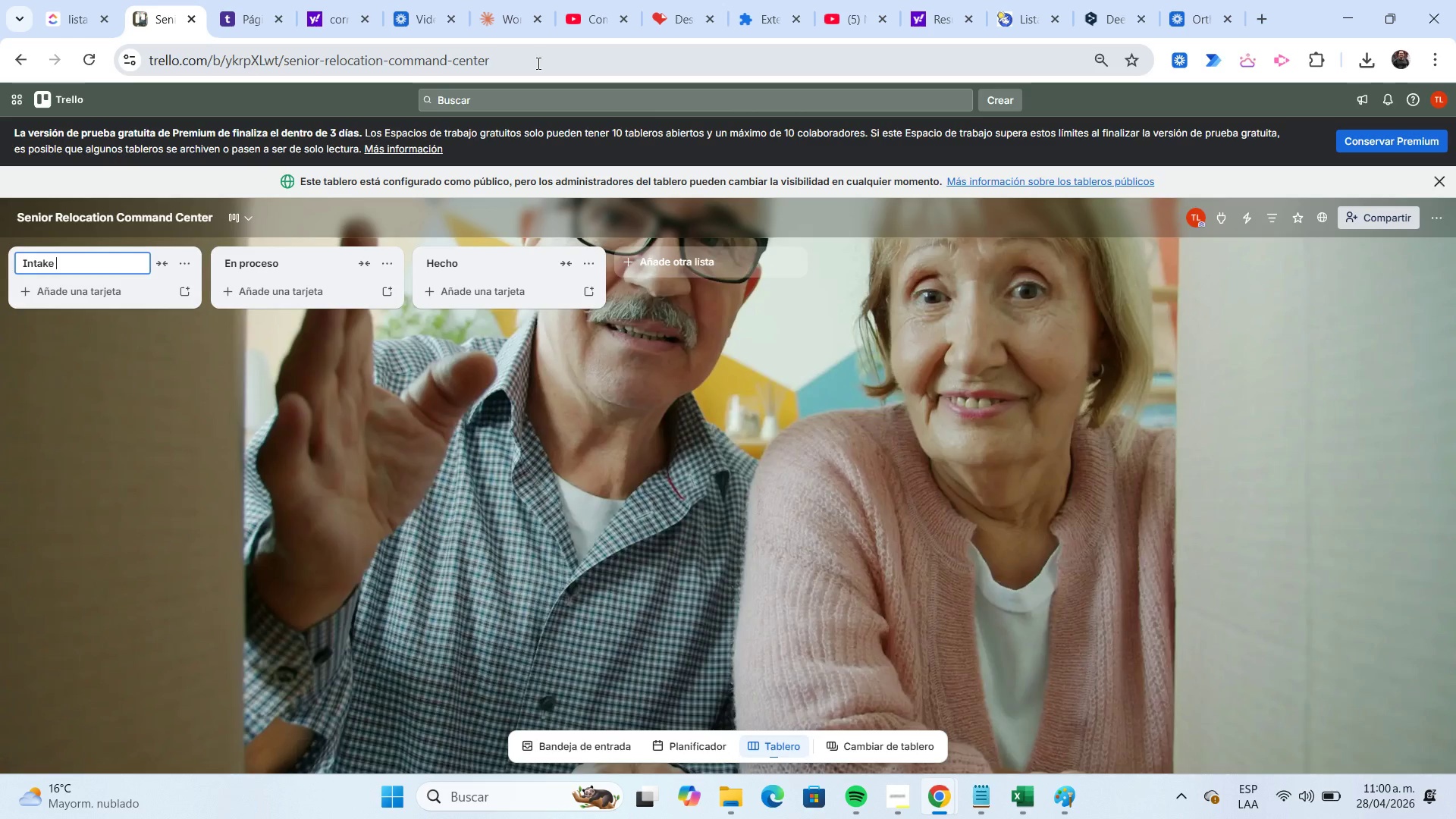 
type(/ New Case)
 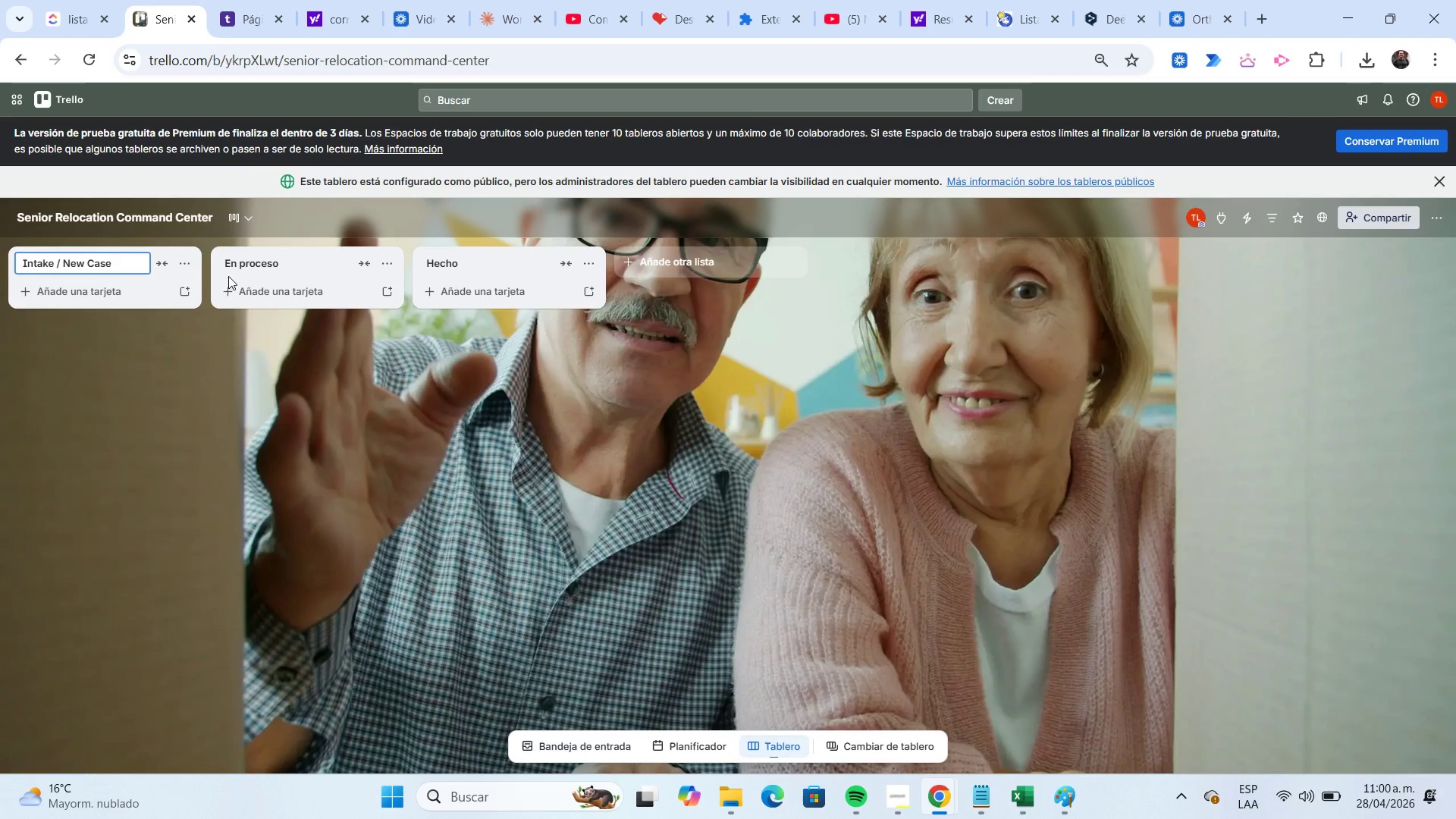 
left_click([273, 253])
 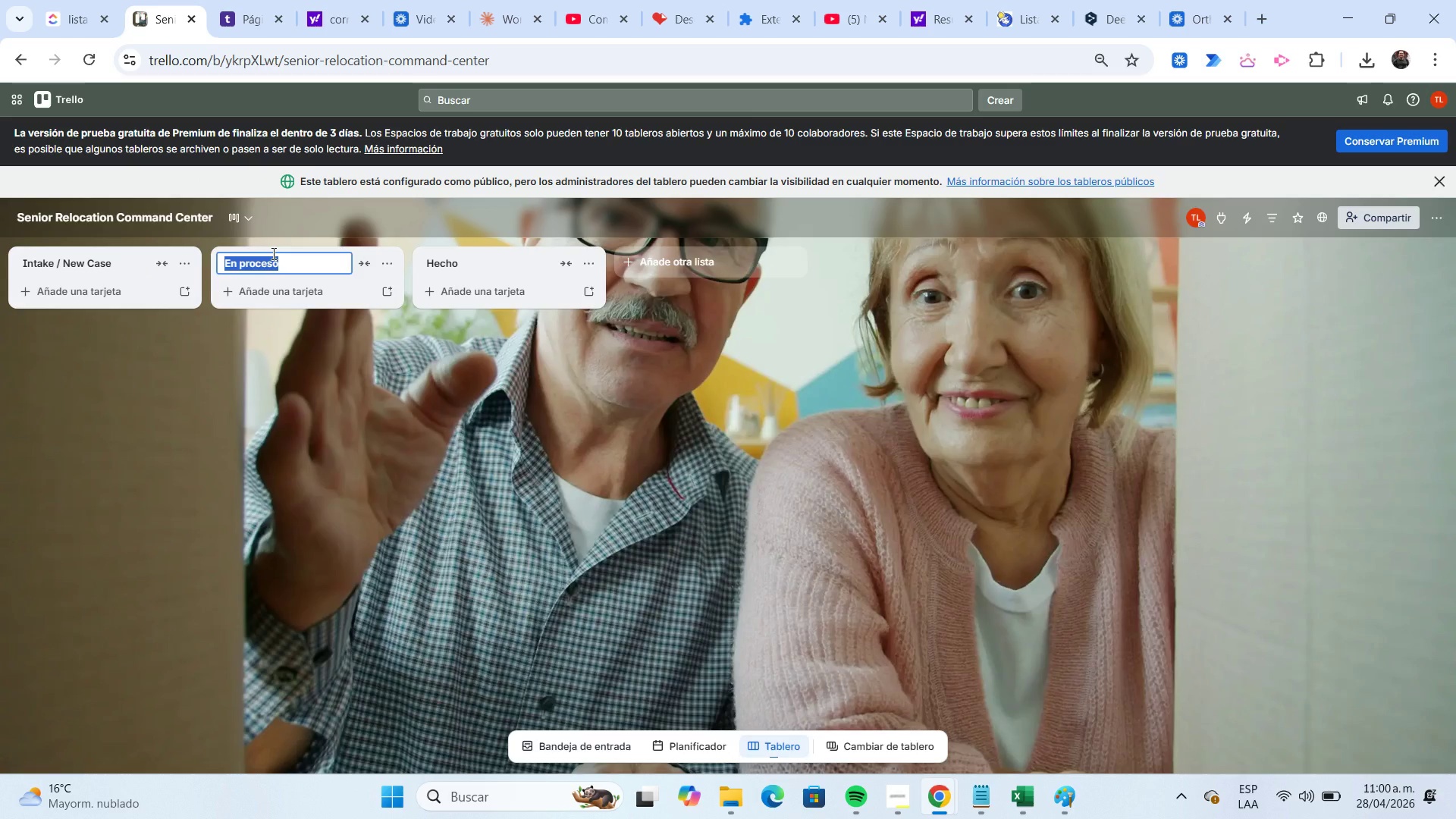 
type(Assessment ^ Planinning)
 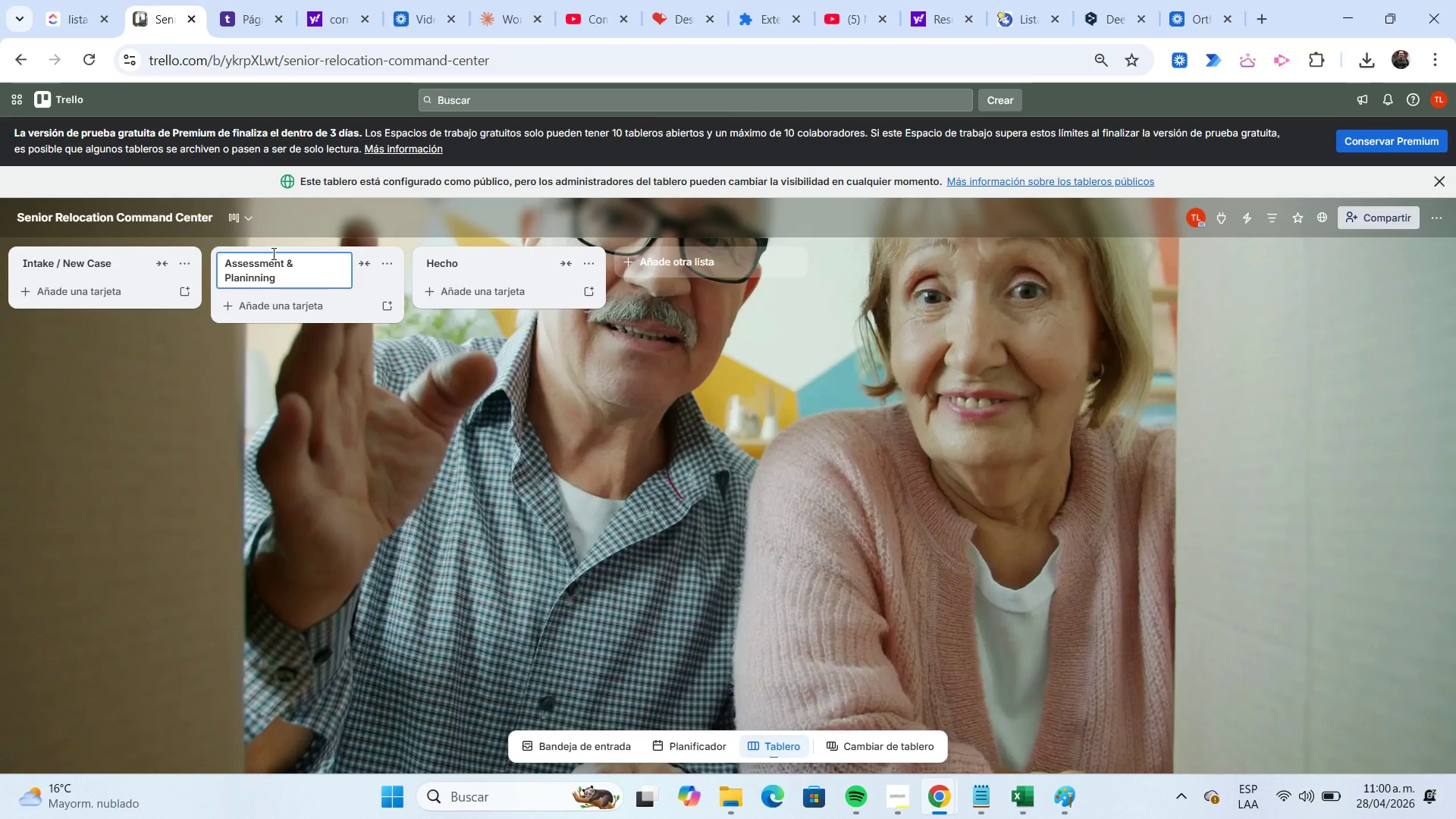 
key(Backspace)
key(Backspace)
key(Backspace)
key(Backspace)
key(Backspace)
key(Backspace)
type(ning)
 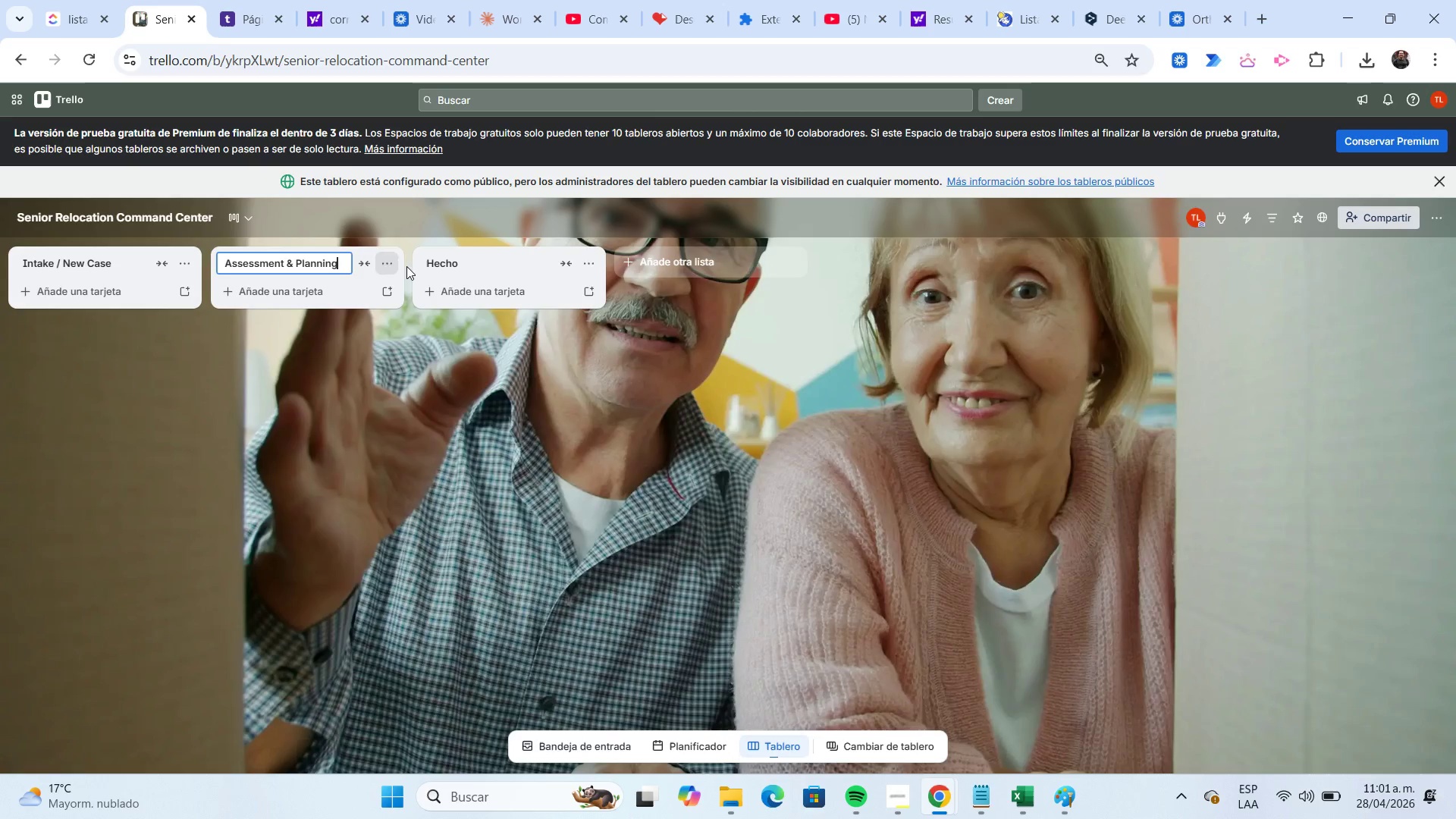 
left_click([445, 262])
 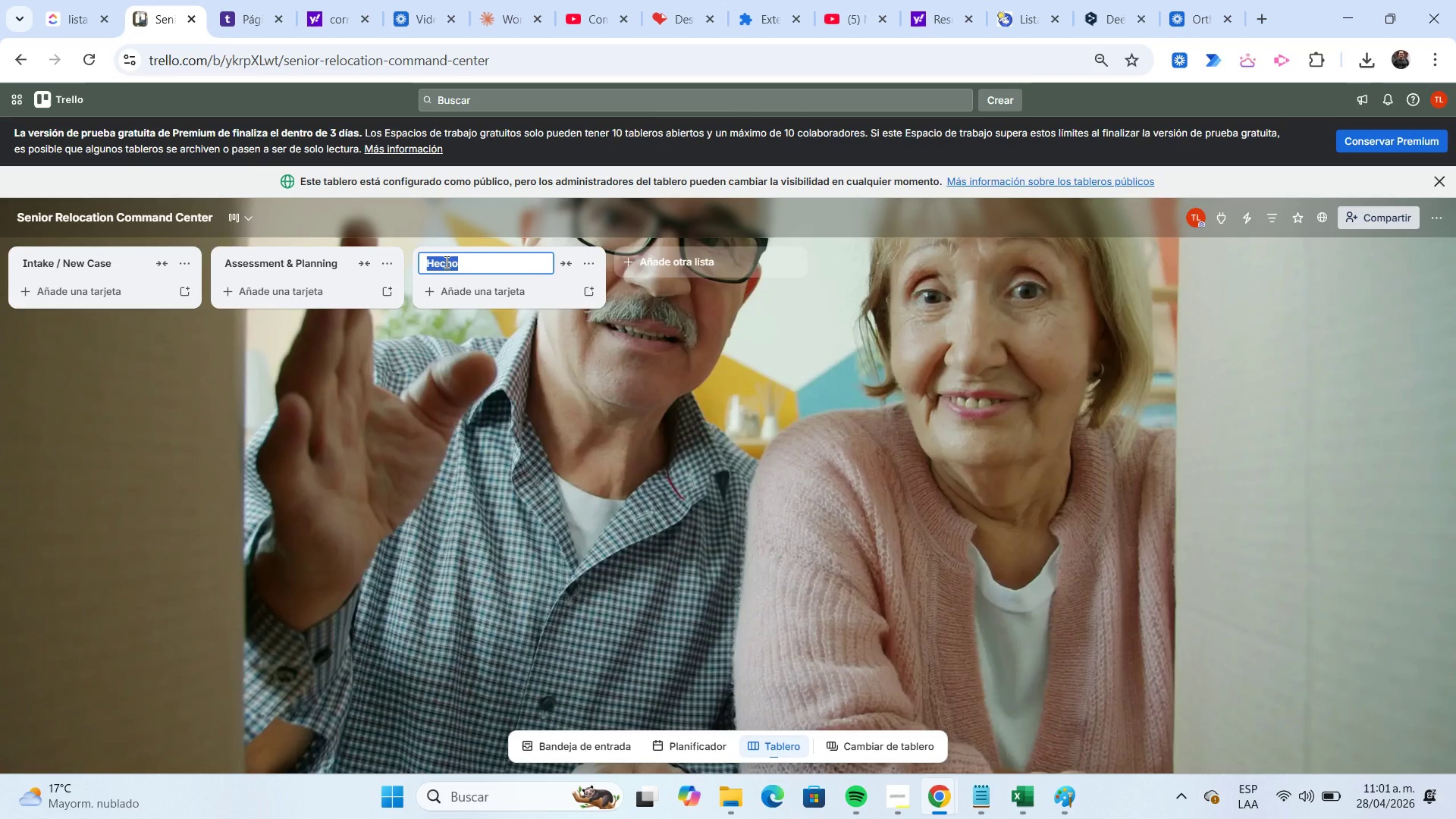 
type(Downsizing / Sorting)
 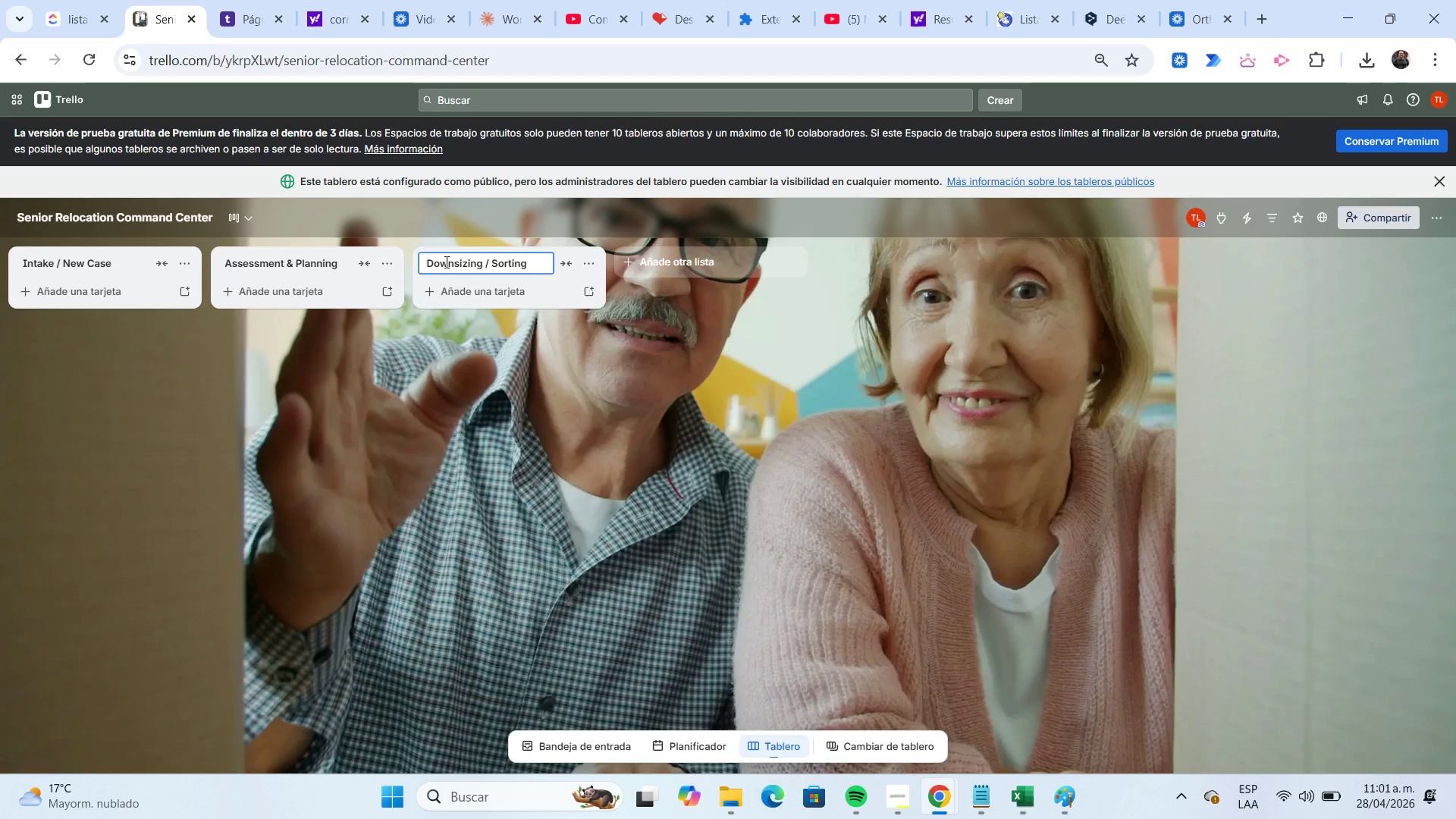 
left_click([663, 270])
 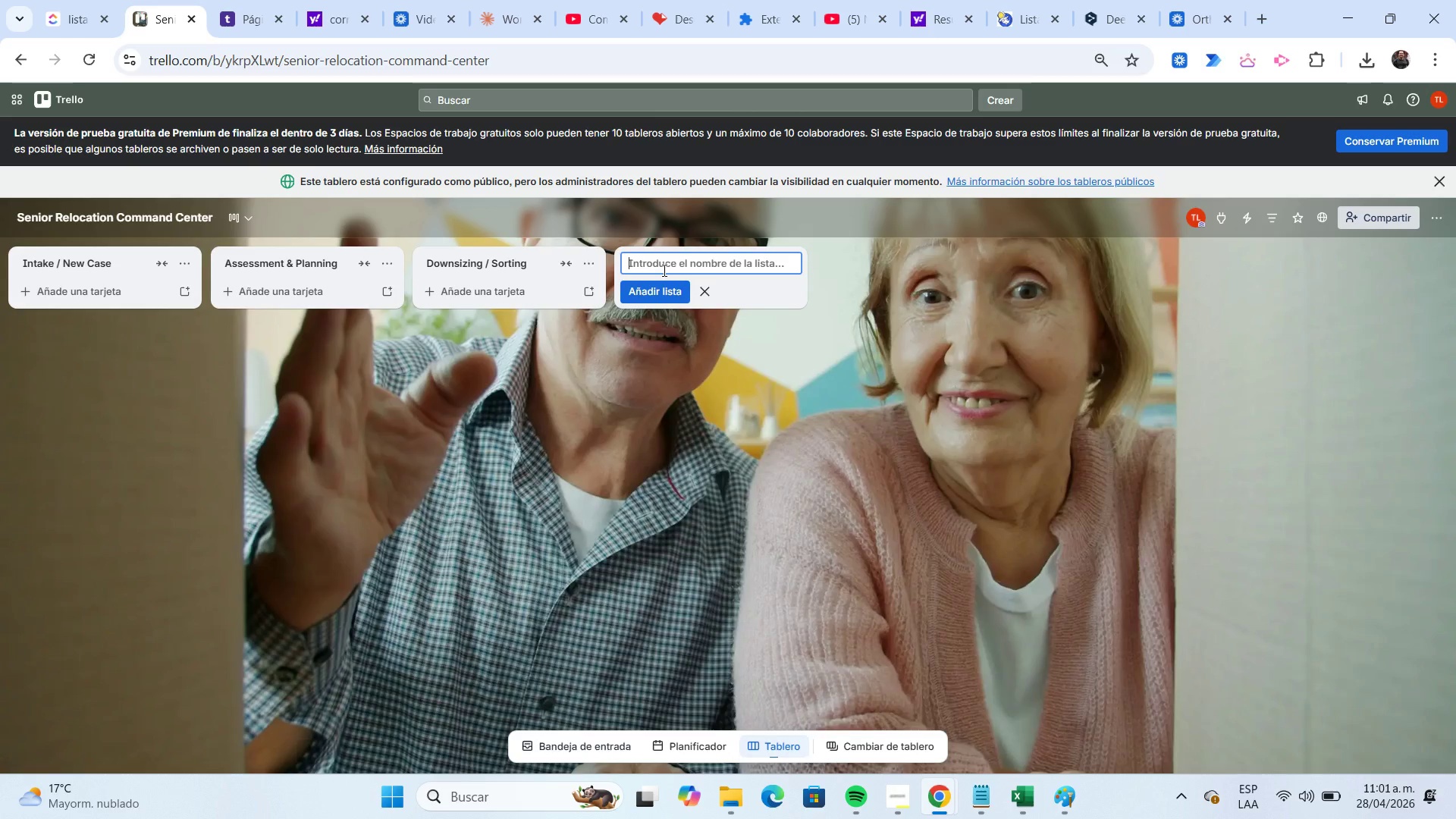 
type(Estate Sale / Donation)
 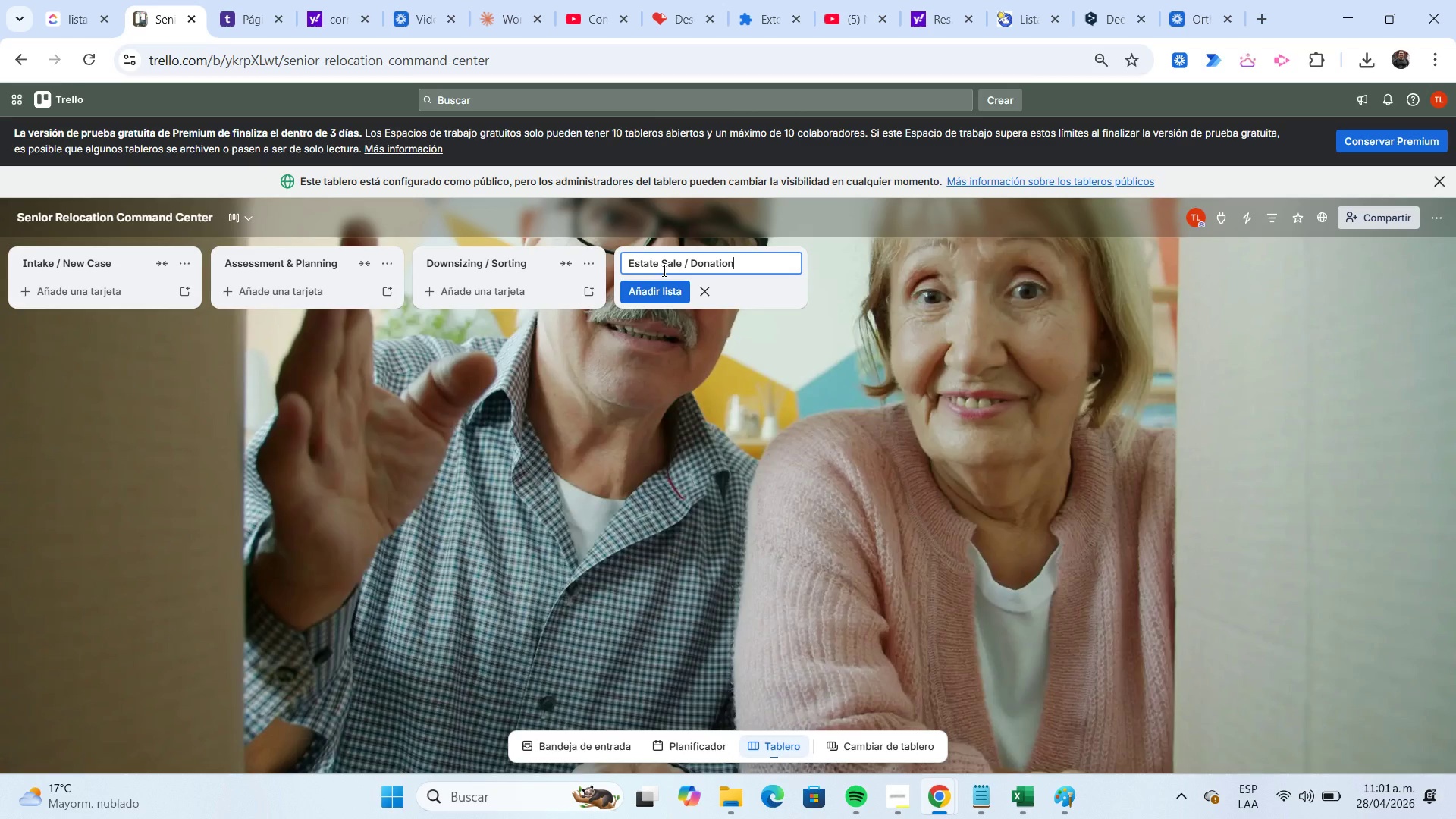 
key(Enter)
 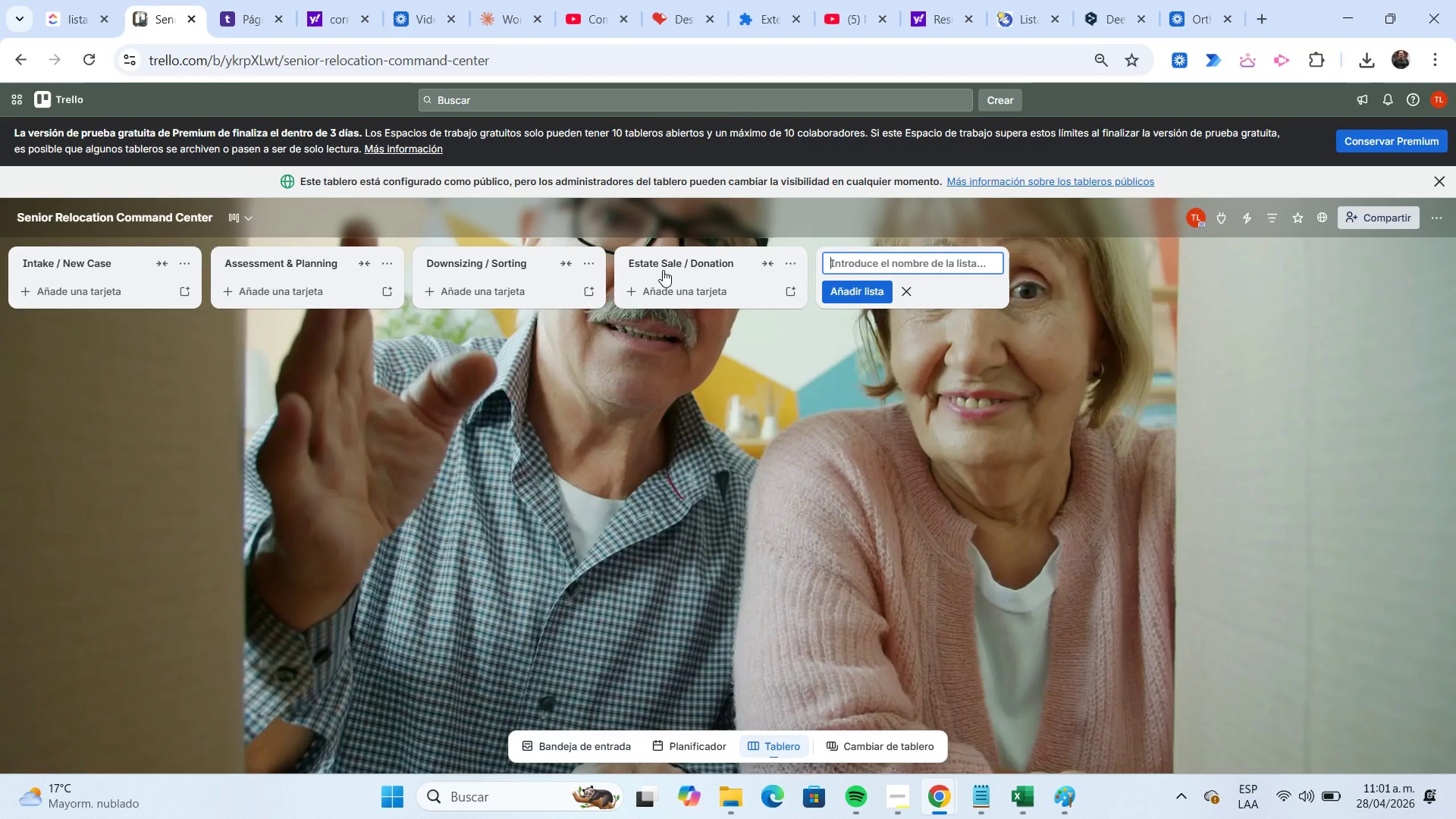 
type(Pack ^ Prep)
 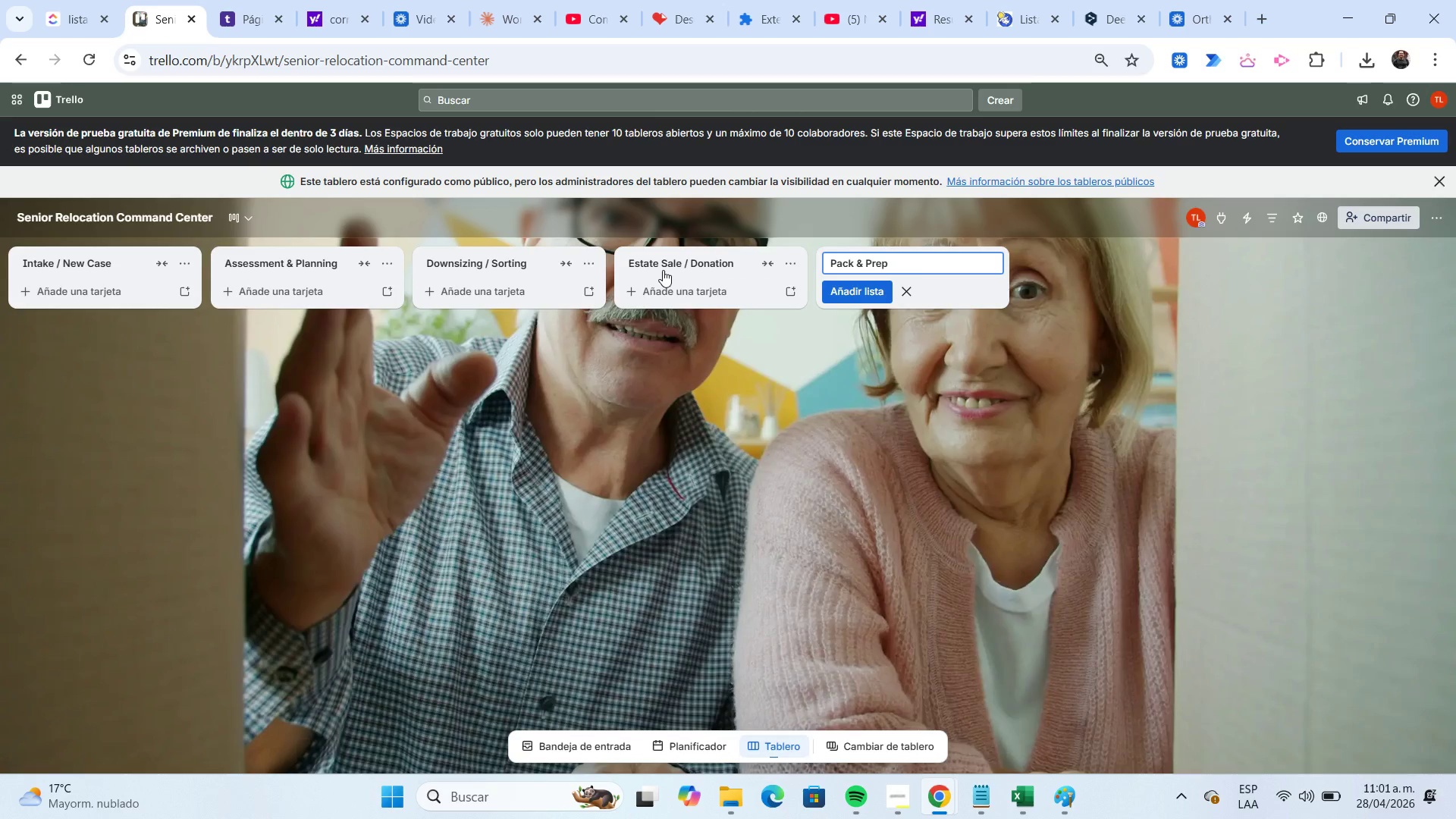 
key(Enter)
 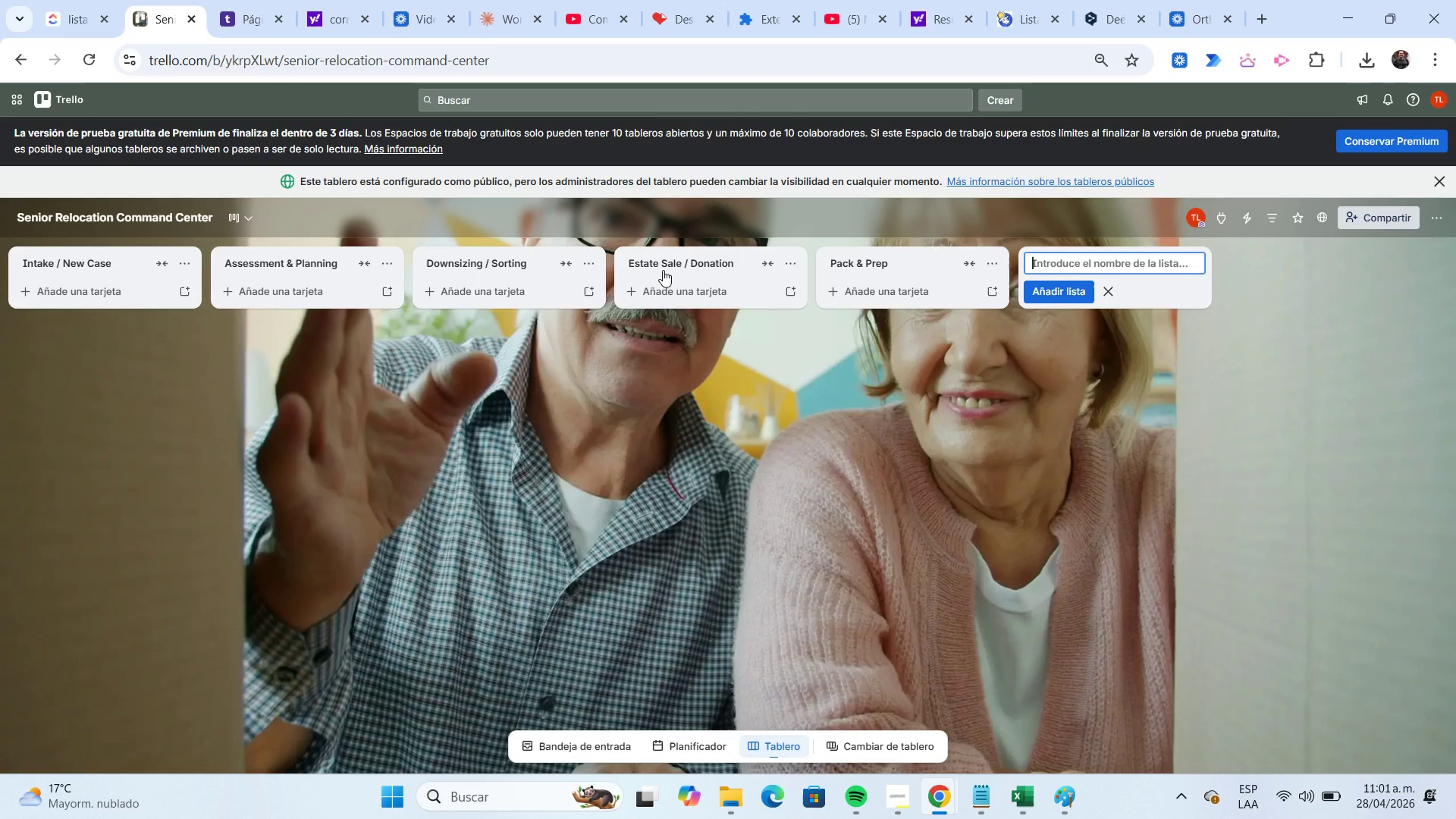 
type(Moving Day)
 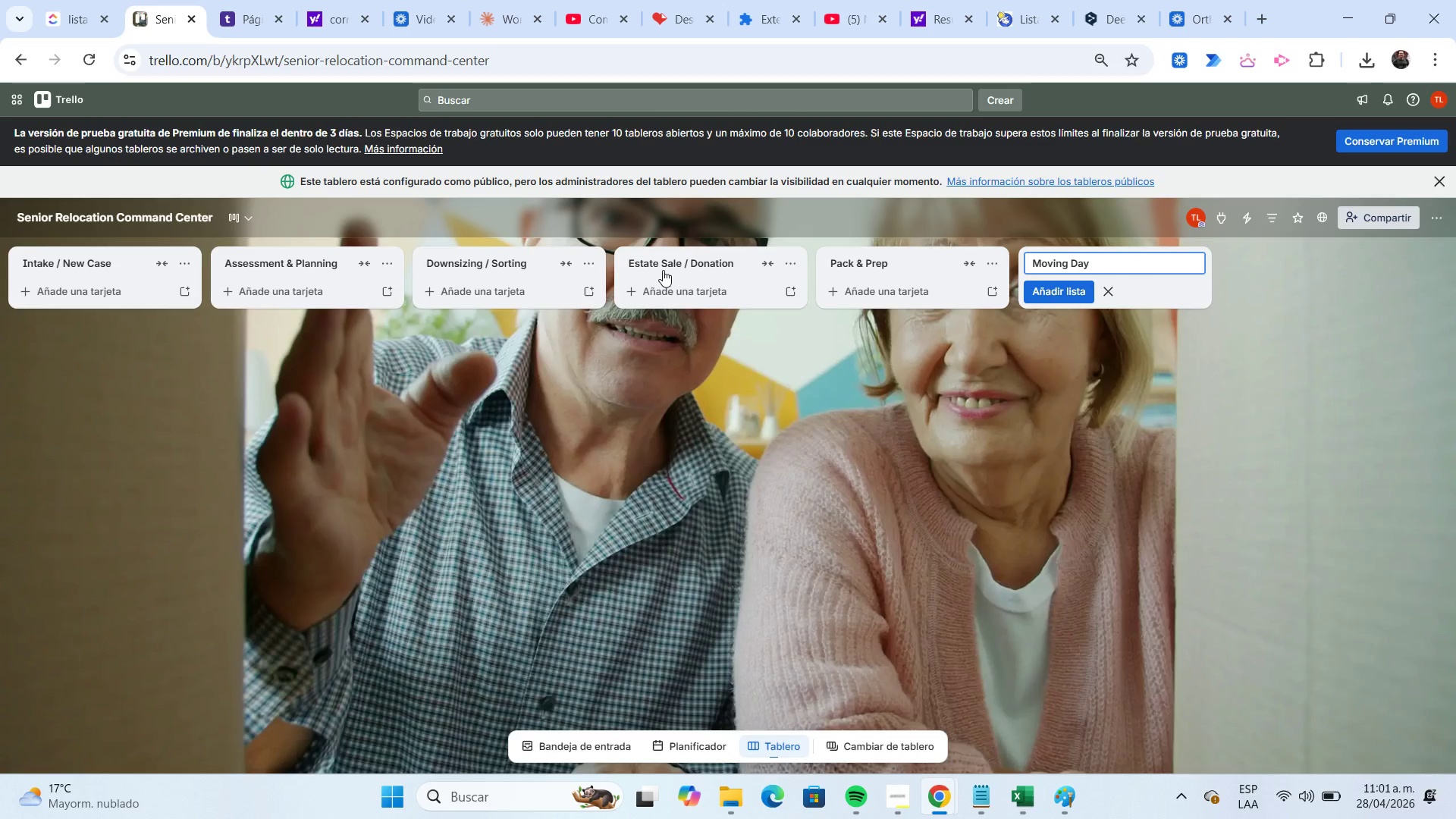 
key(Enter)
 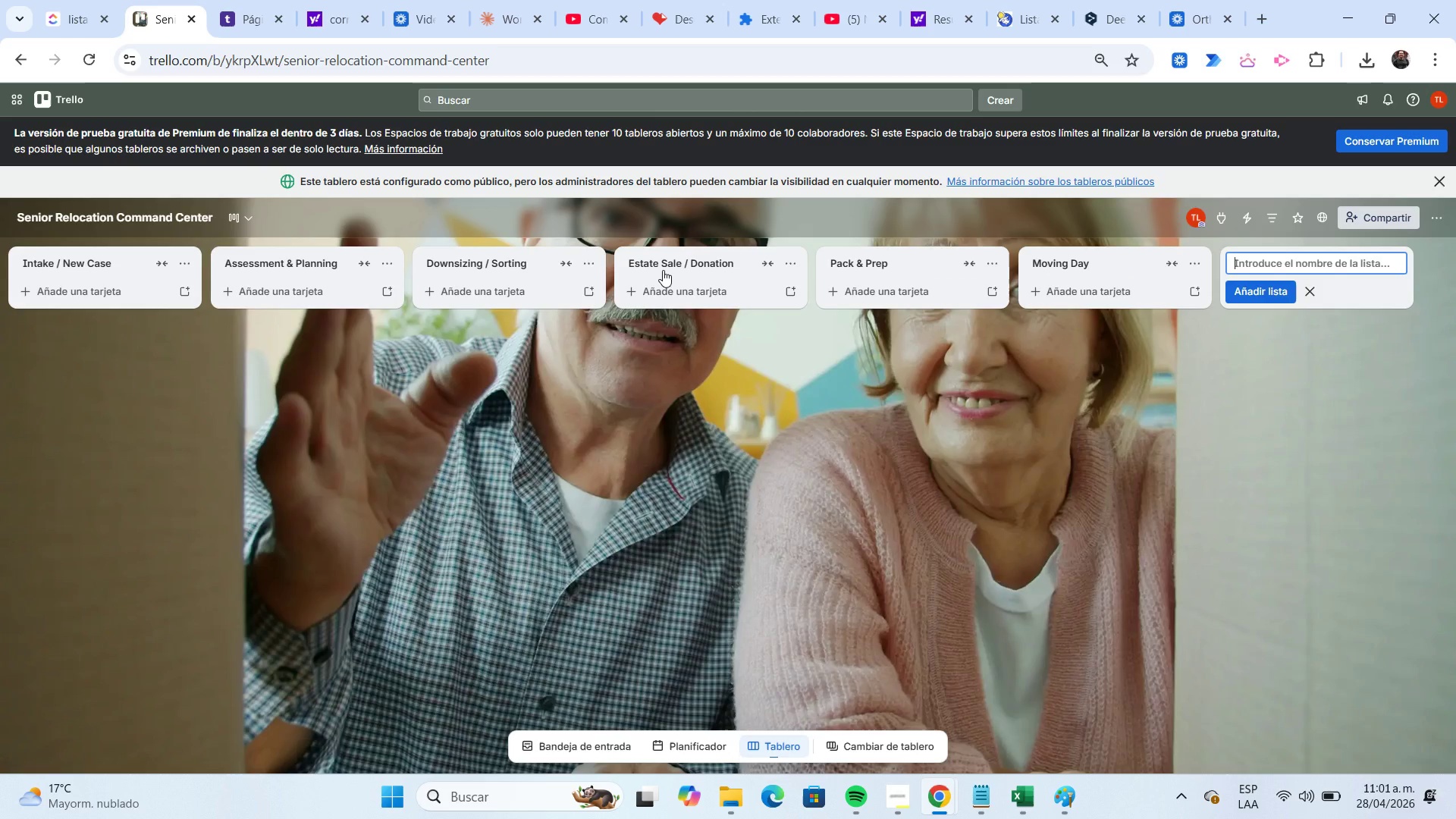 
type(Unpack ^ Settling)
 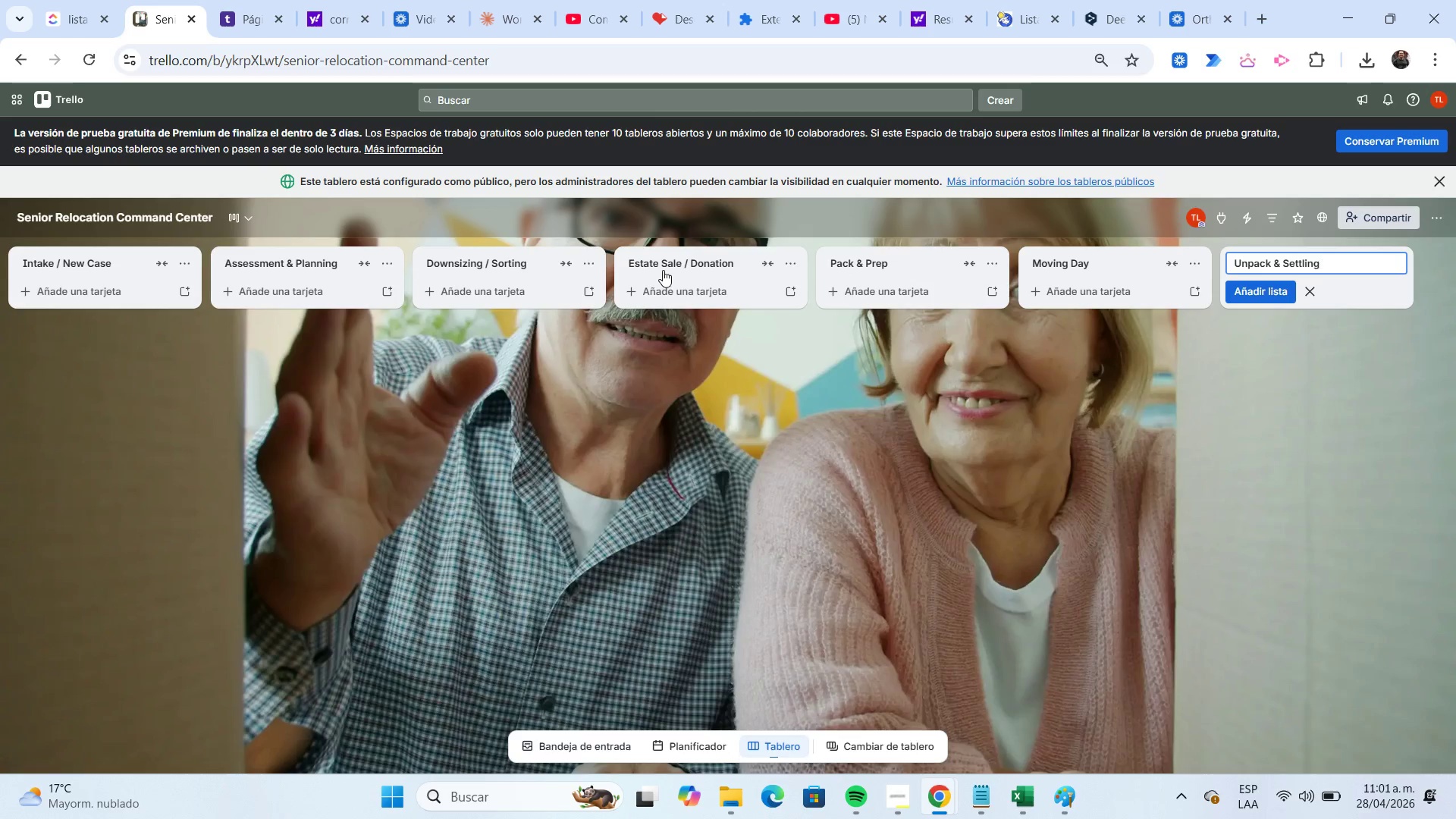 
key(Enter)
 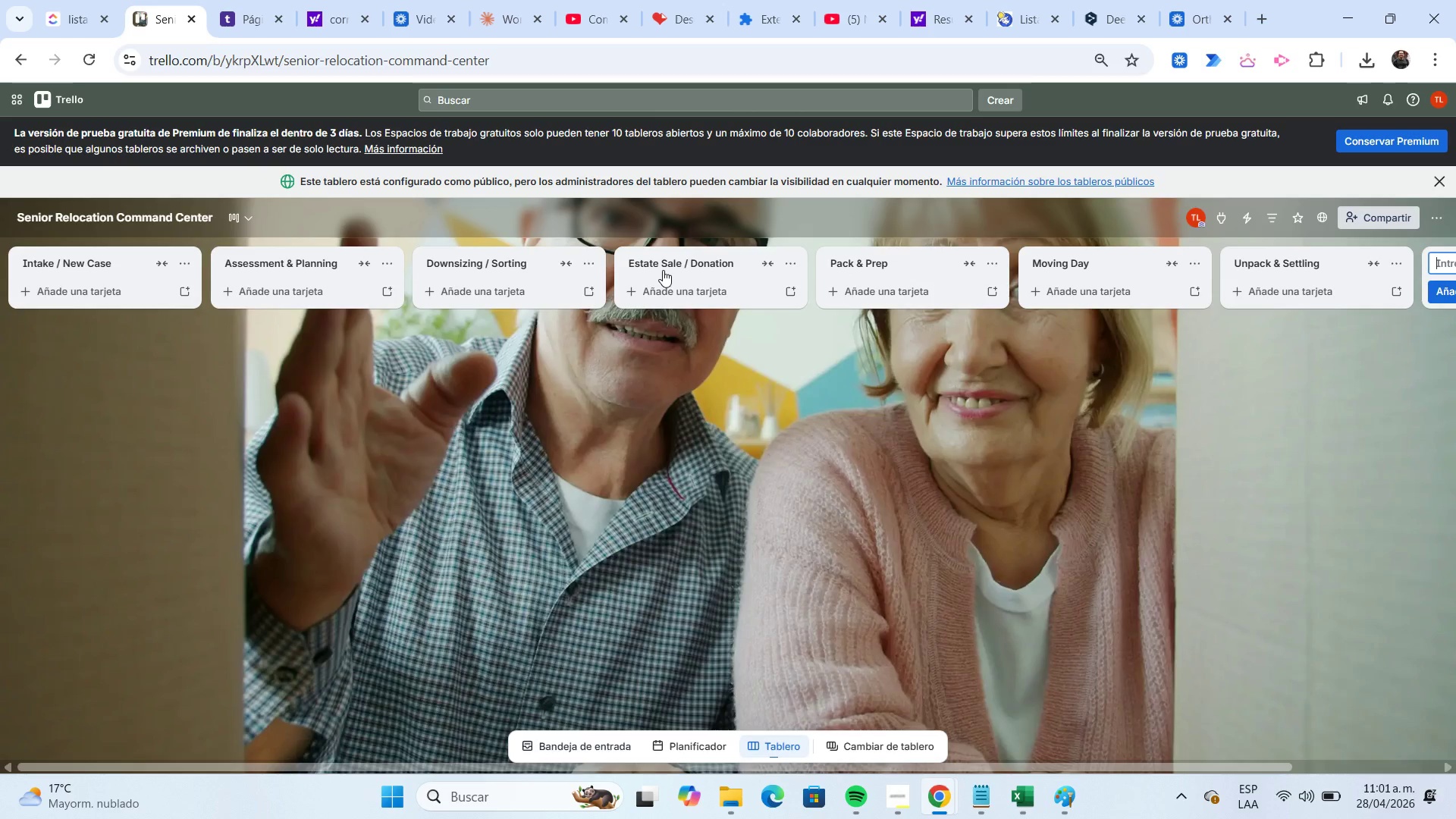 
type(Completed)
 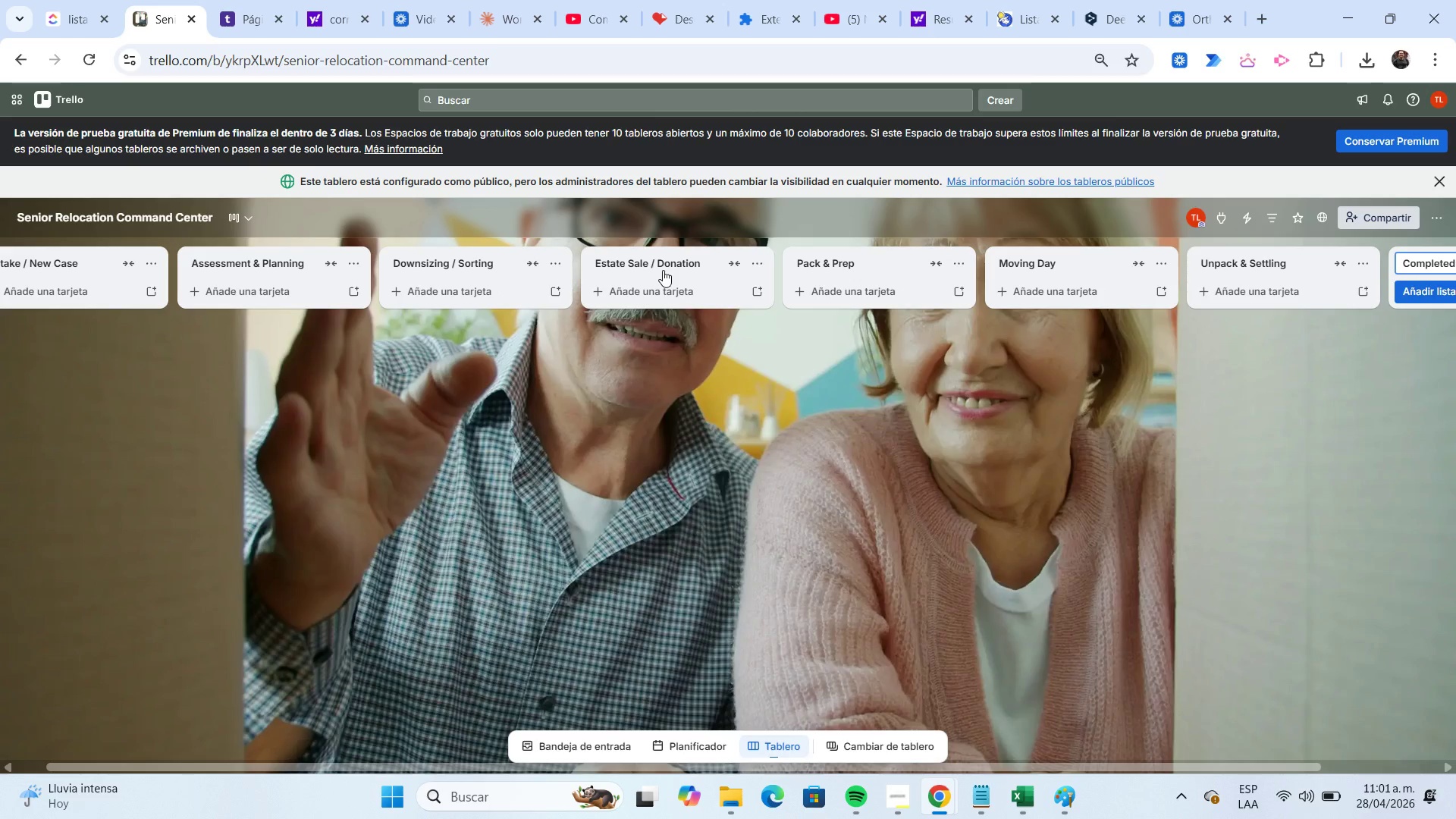 
key(Enter)
 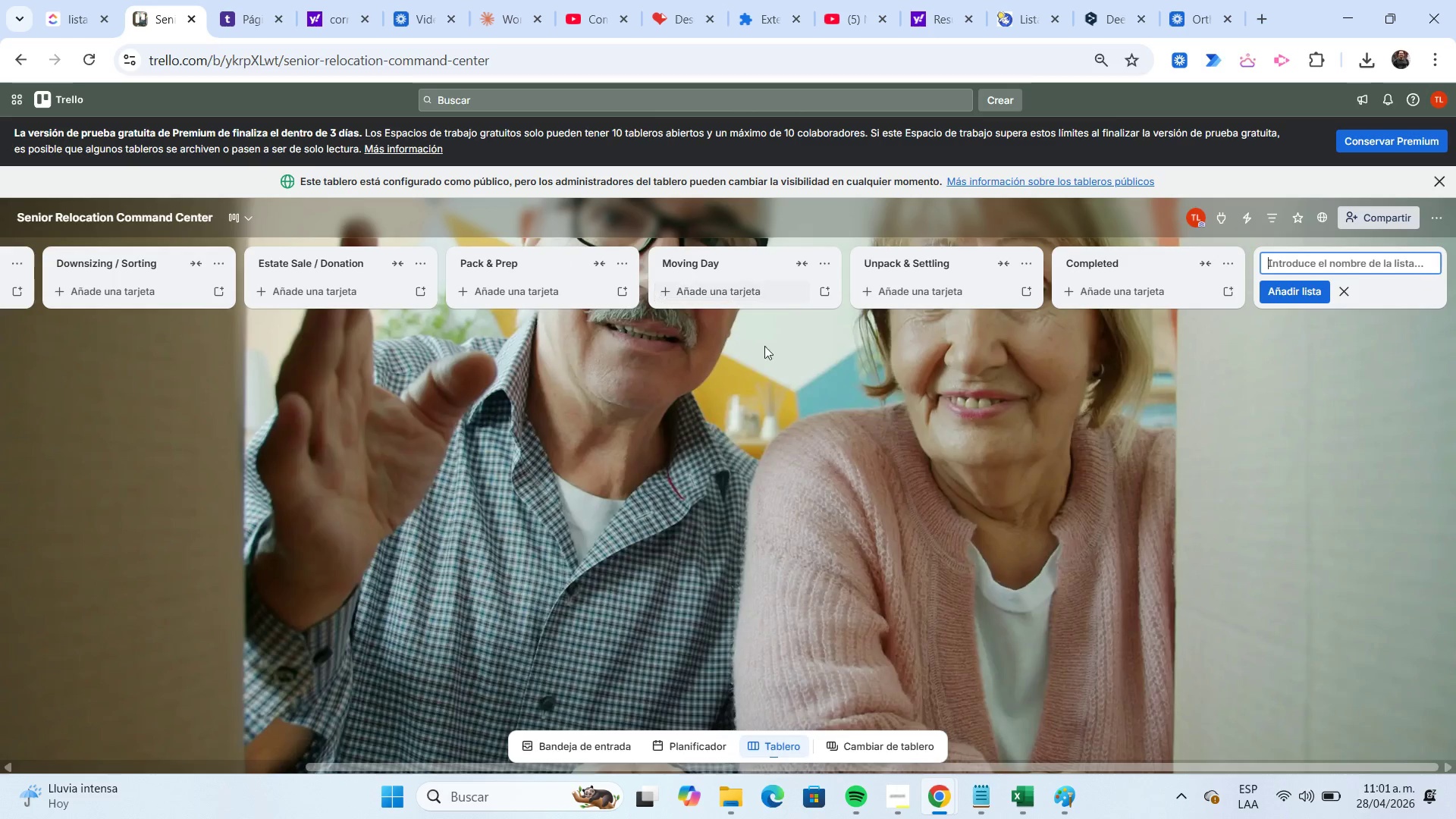 
left_click([804, 379])
 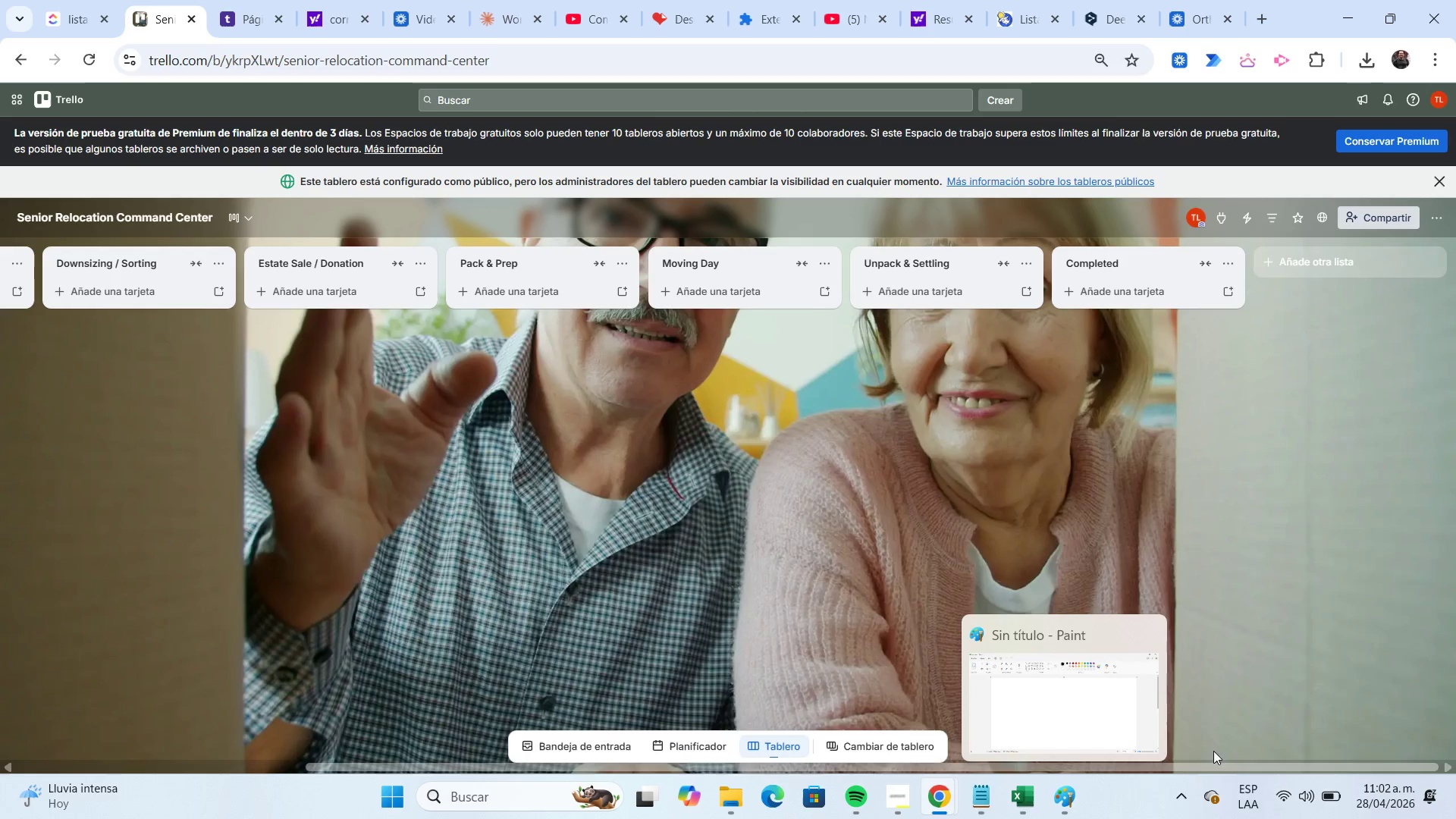 
left_click_drag(start_coordinate=[1235, 764], to_coordinate=[895, 818])
 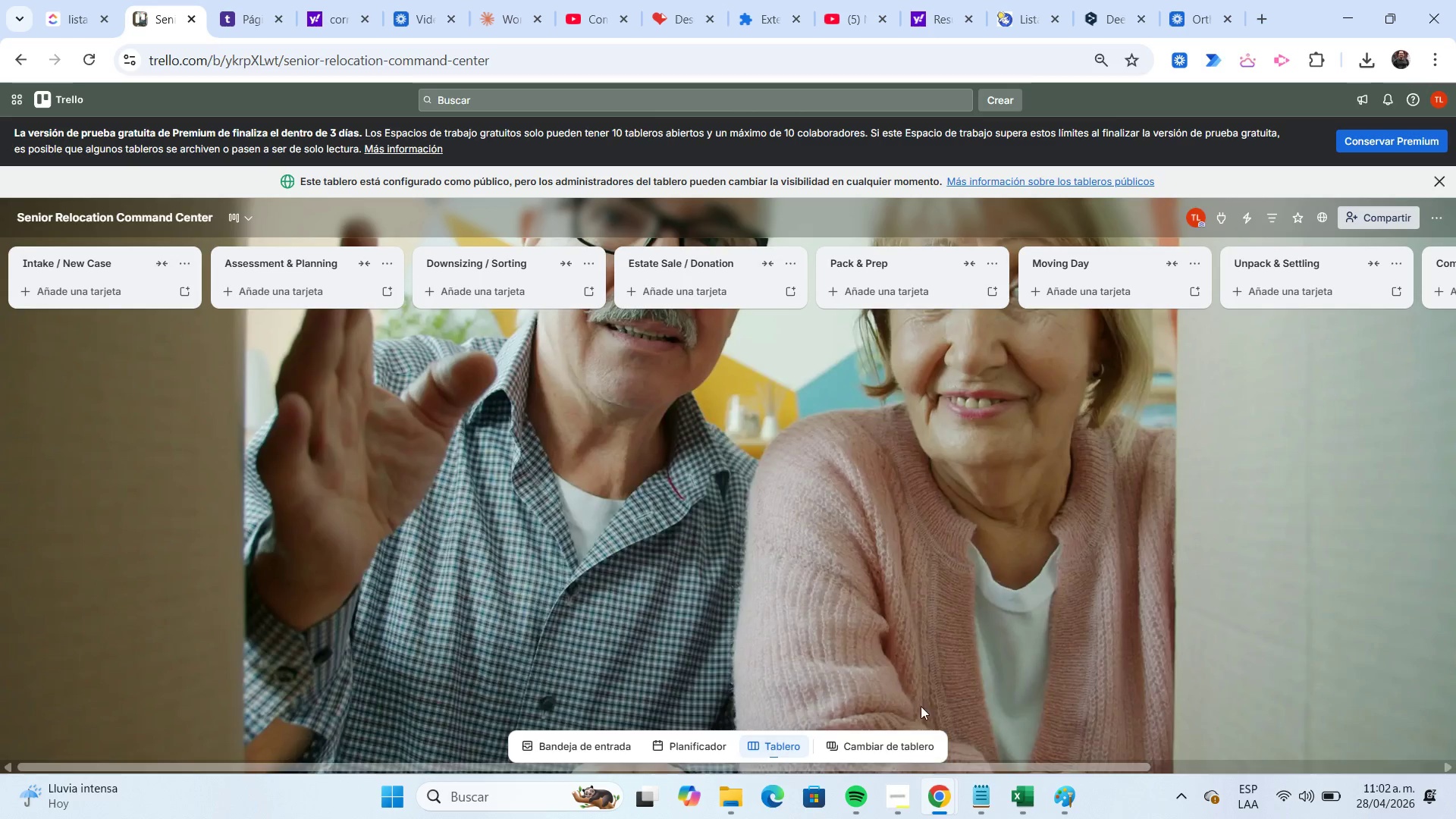 
left_click([906, 795])
 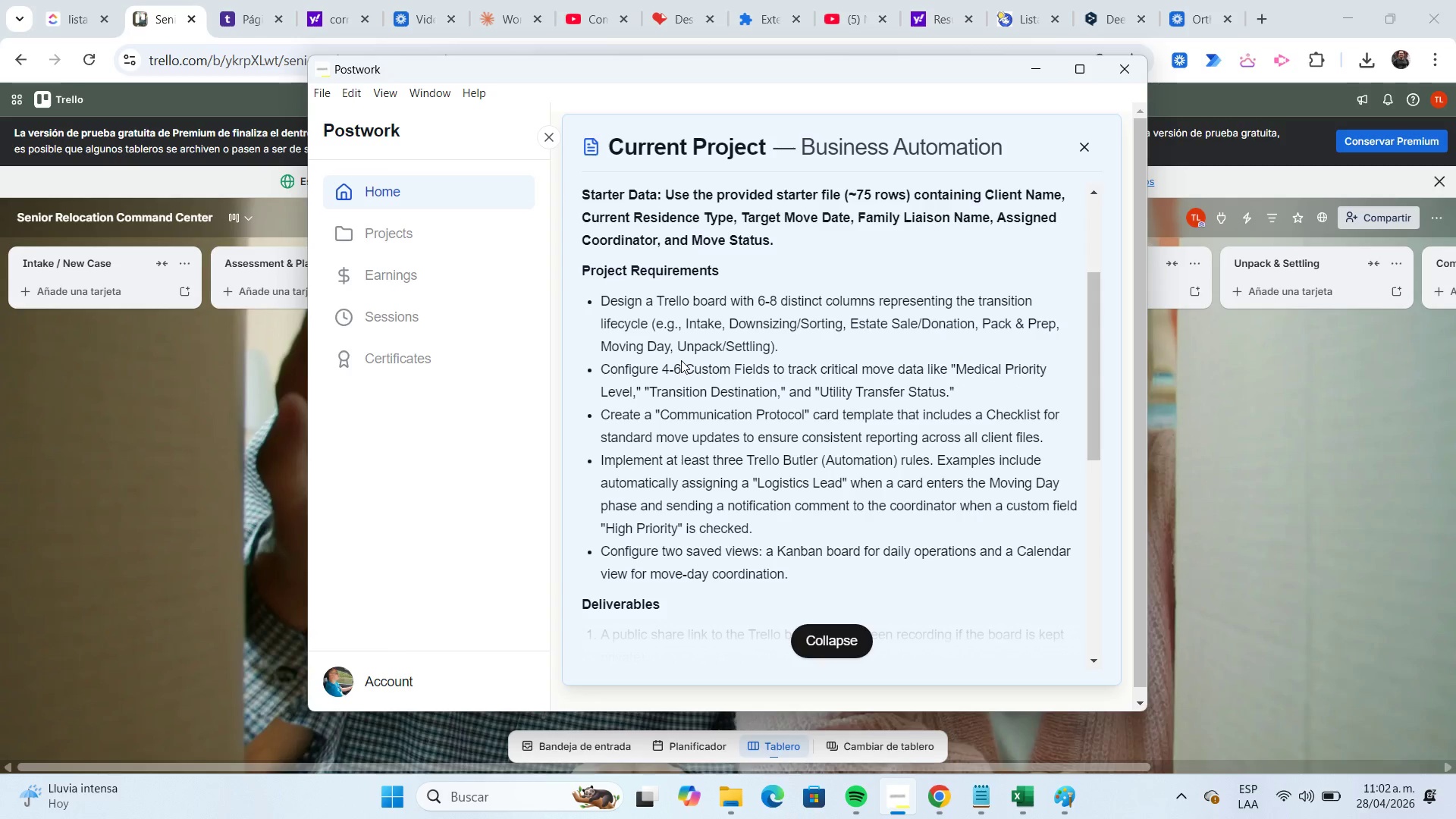 
wait(22.2)
 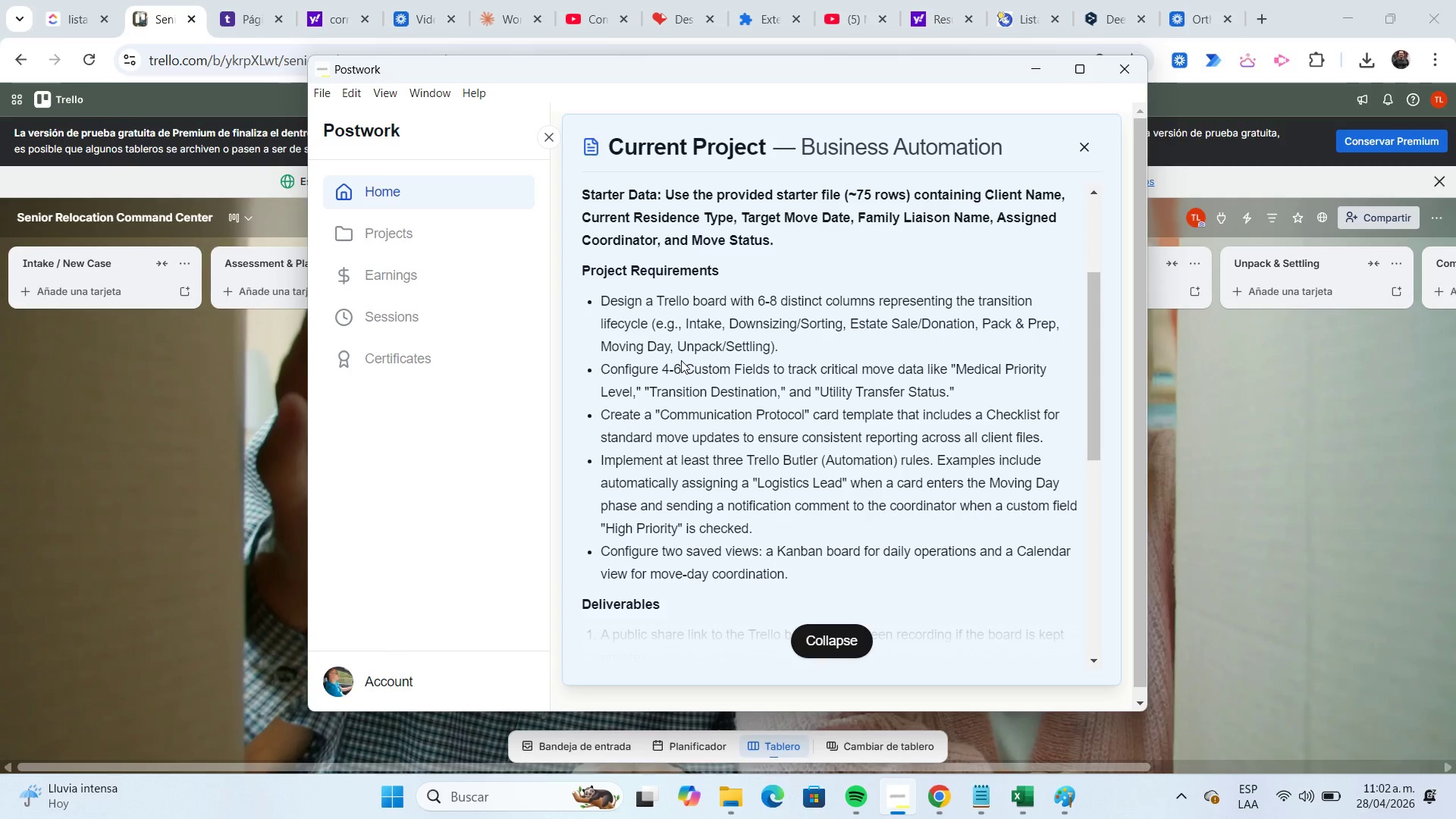 
left_click([92, 258])
 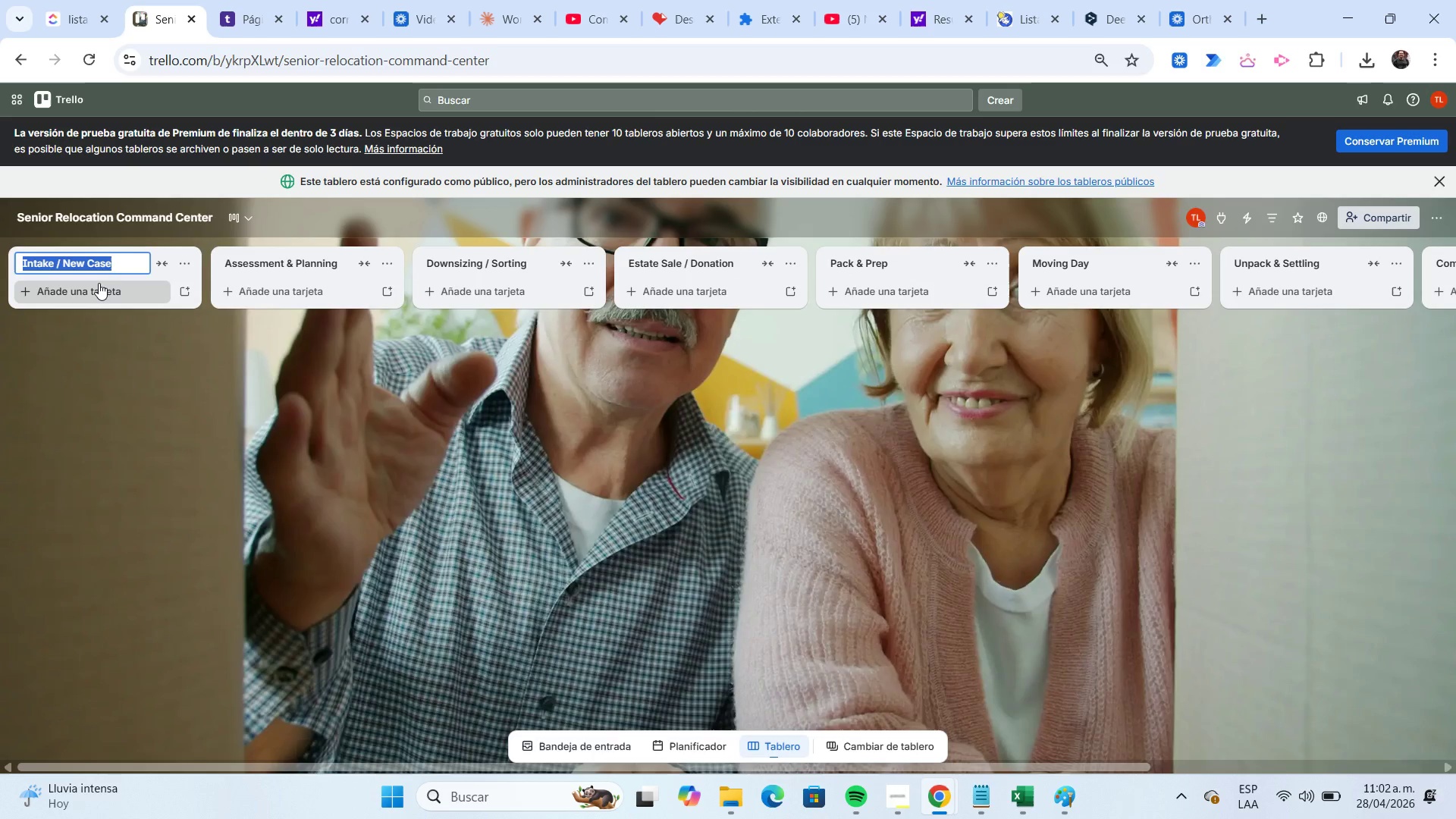 
left_click([100, 283])
 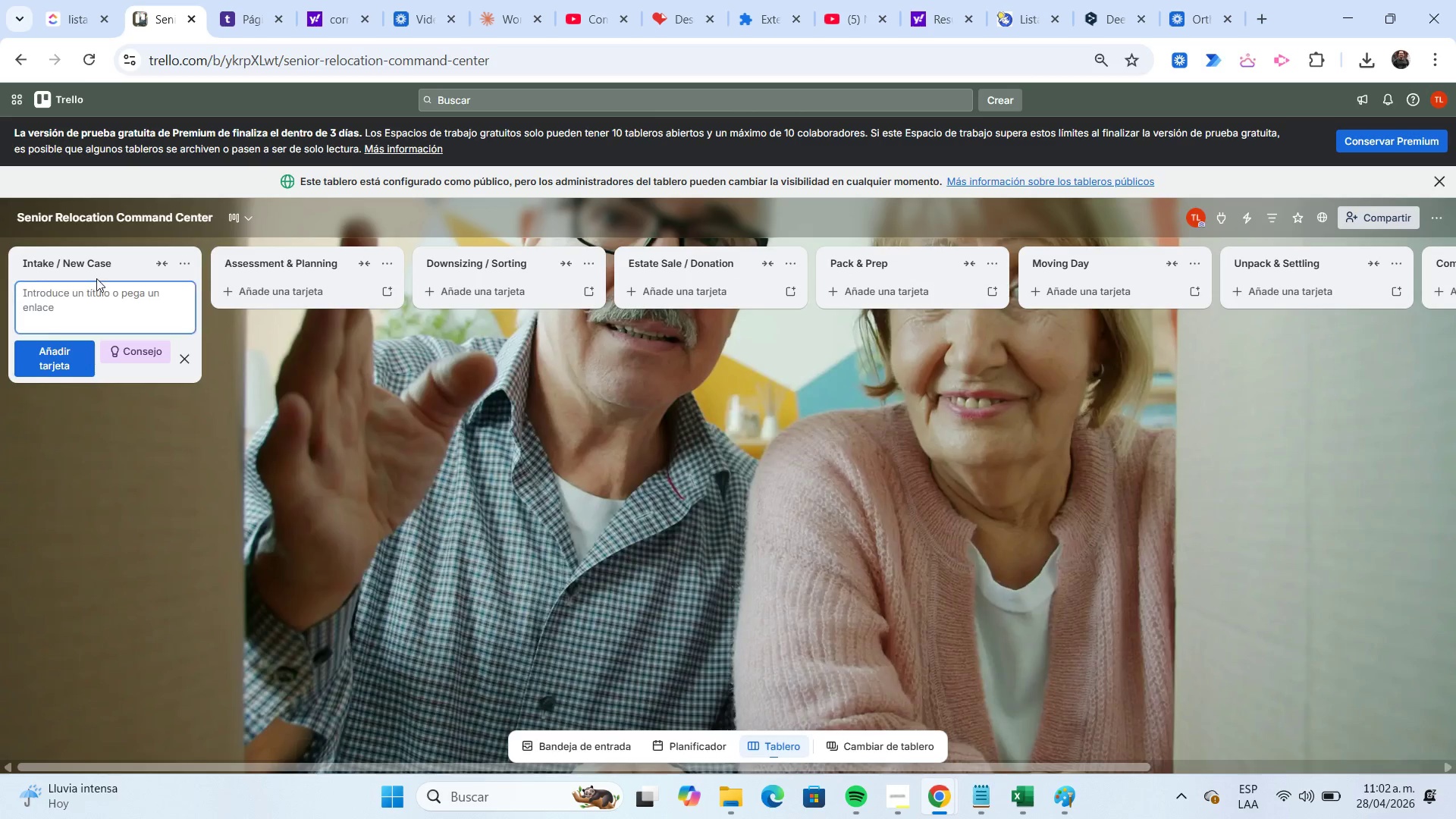 
left_click([93, 267])
 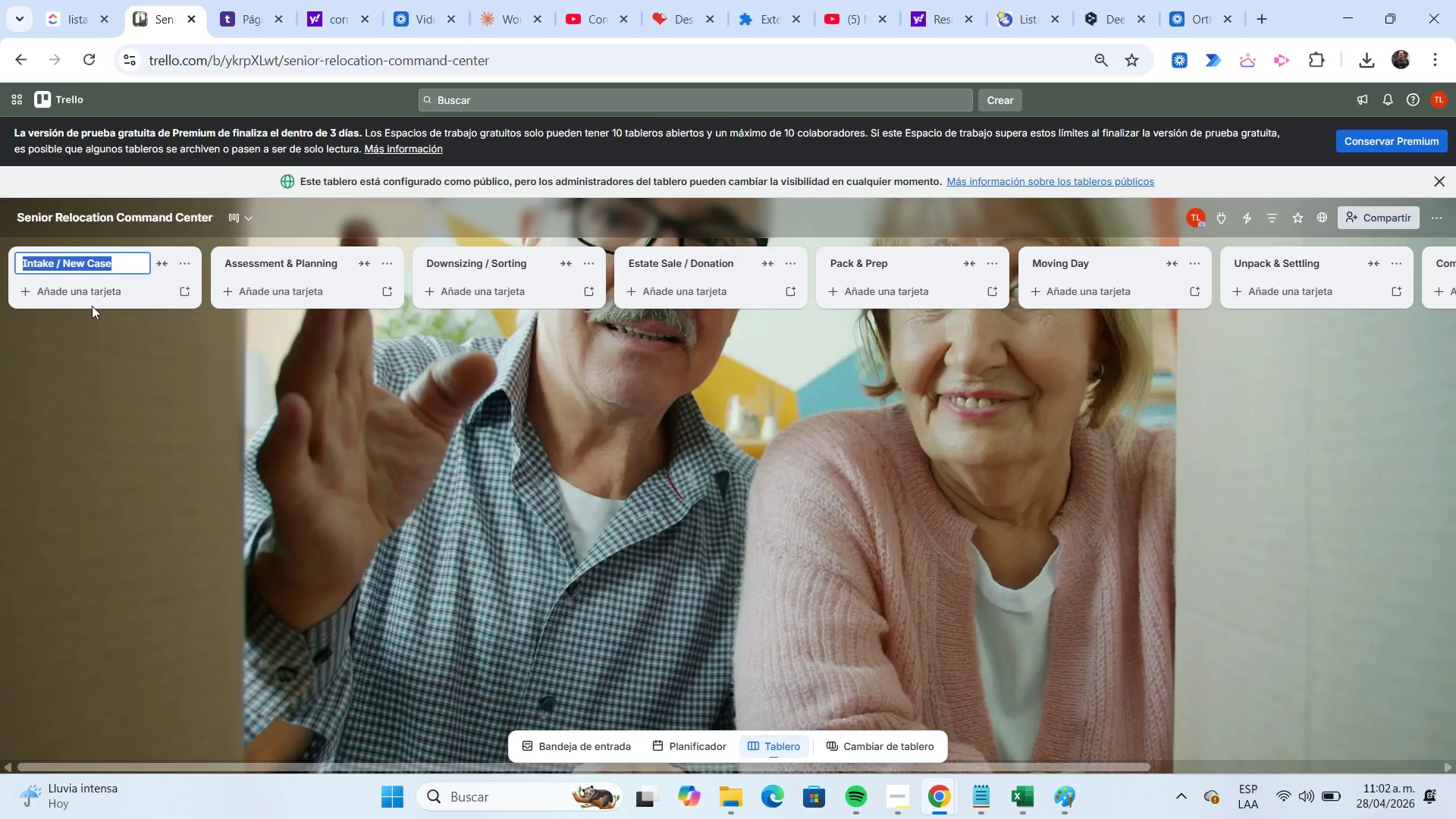 
left_click([83, 298])
 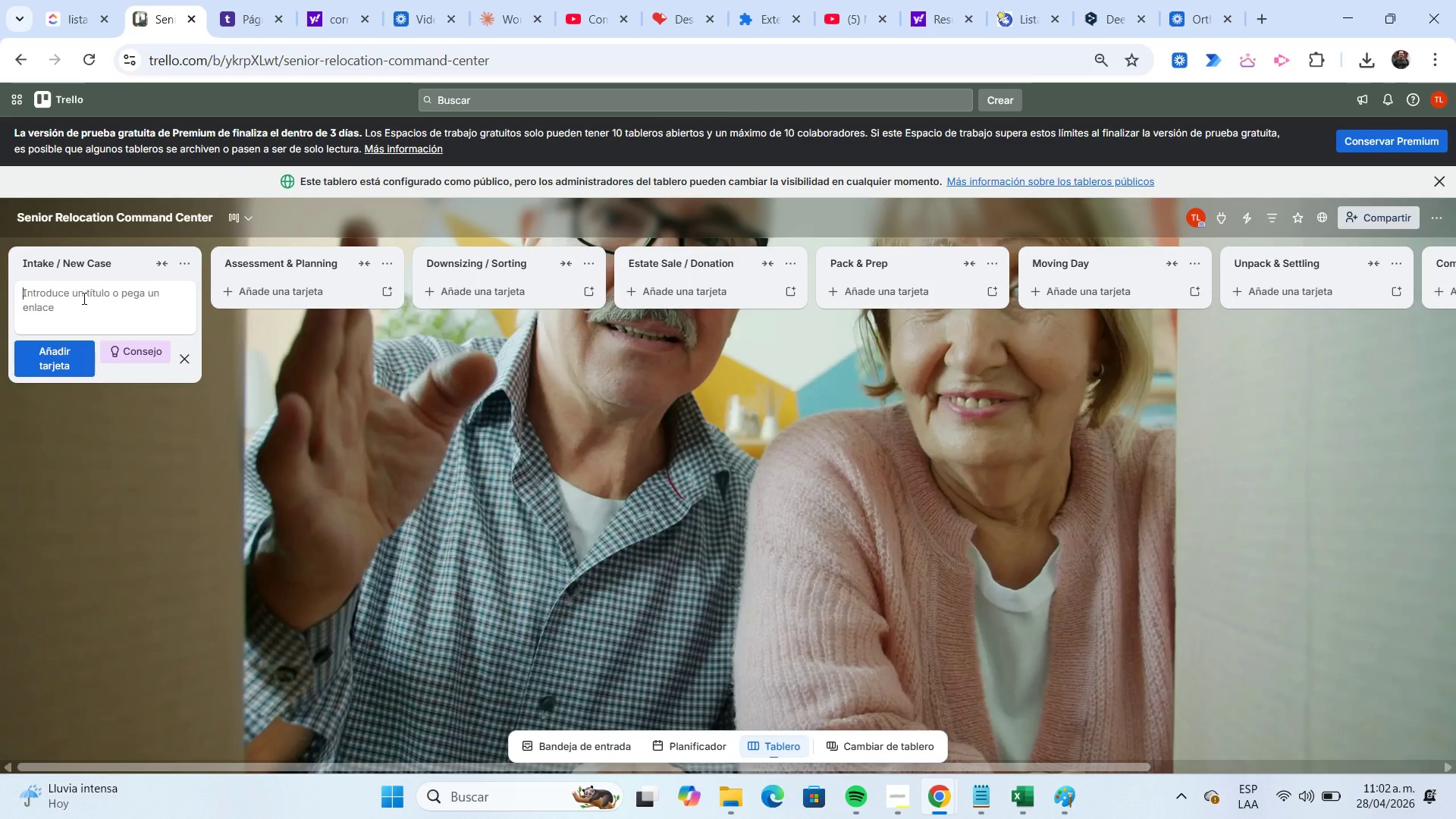 
type(ee)
 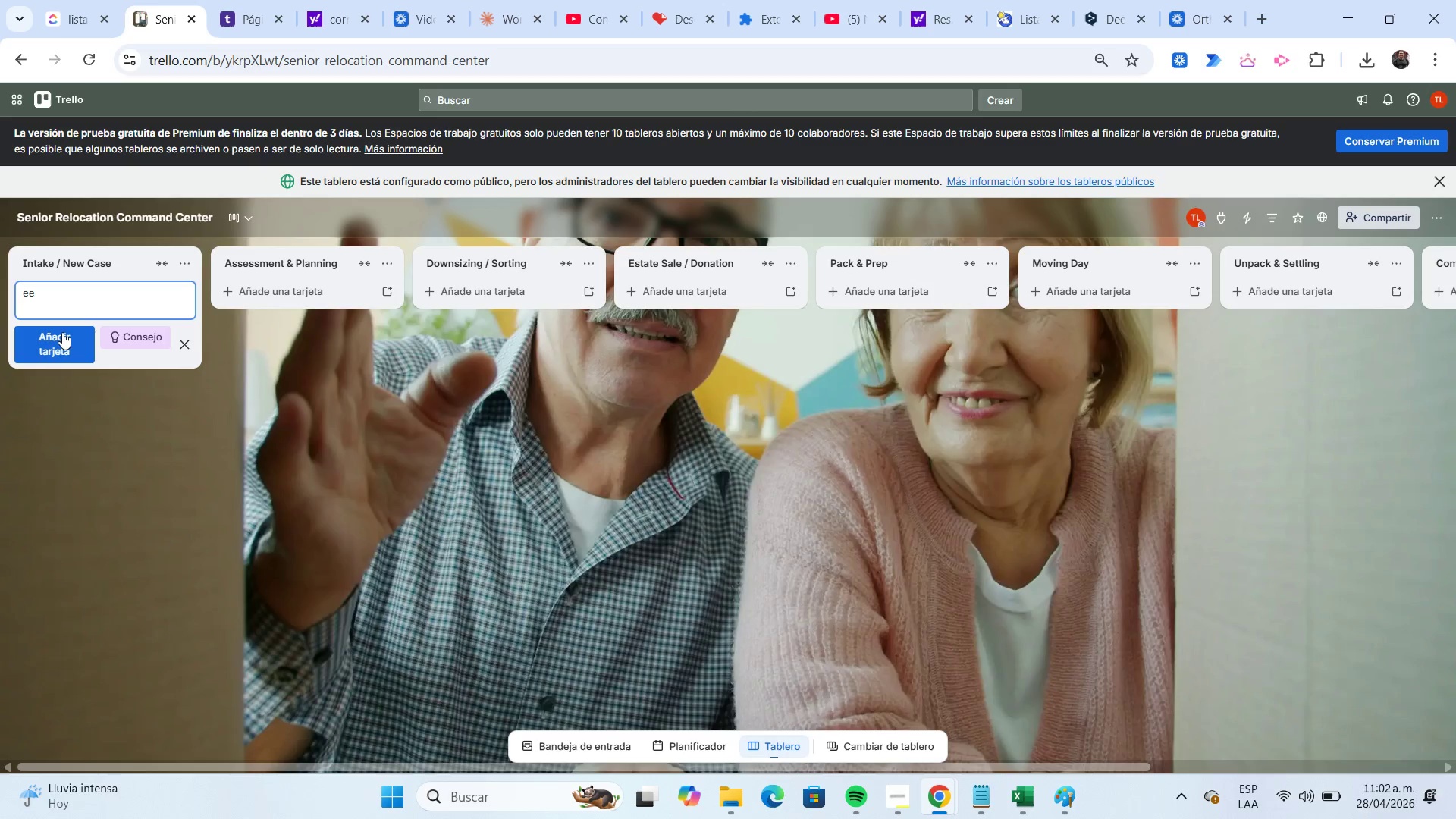 
left_click([58, 334])
 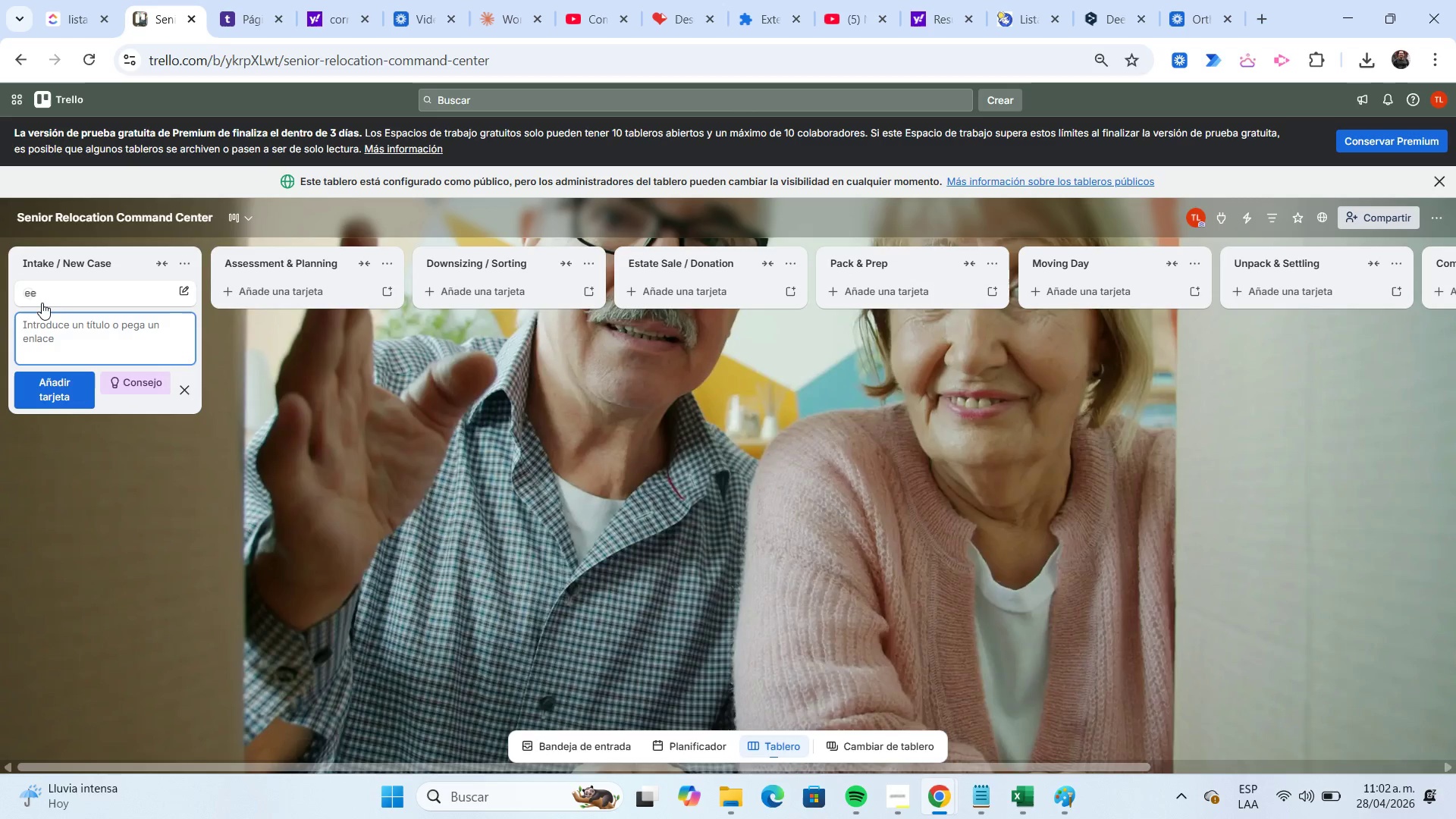 
left_click([41, 301])
 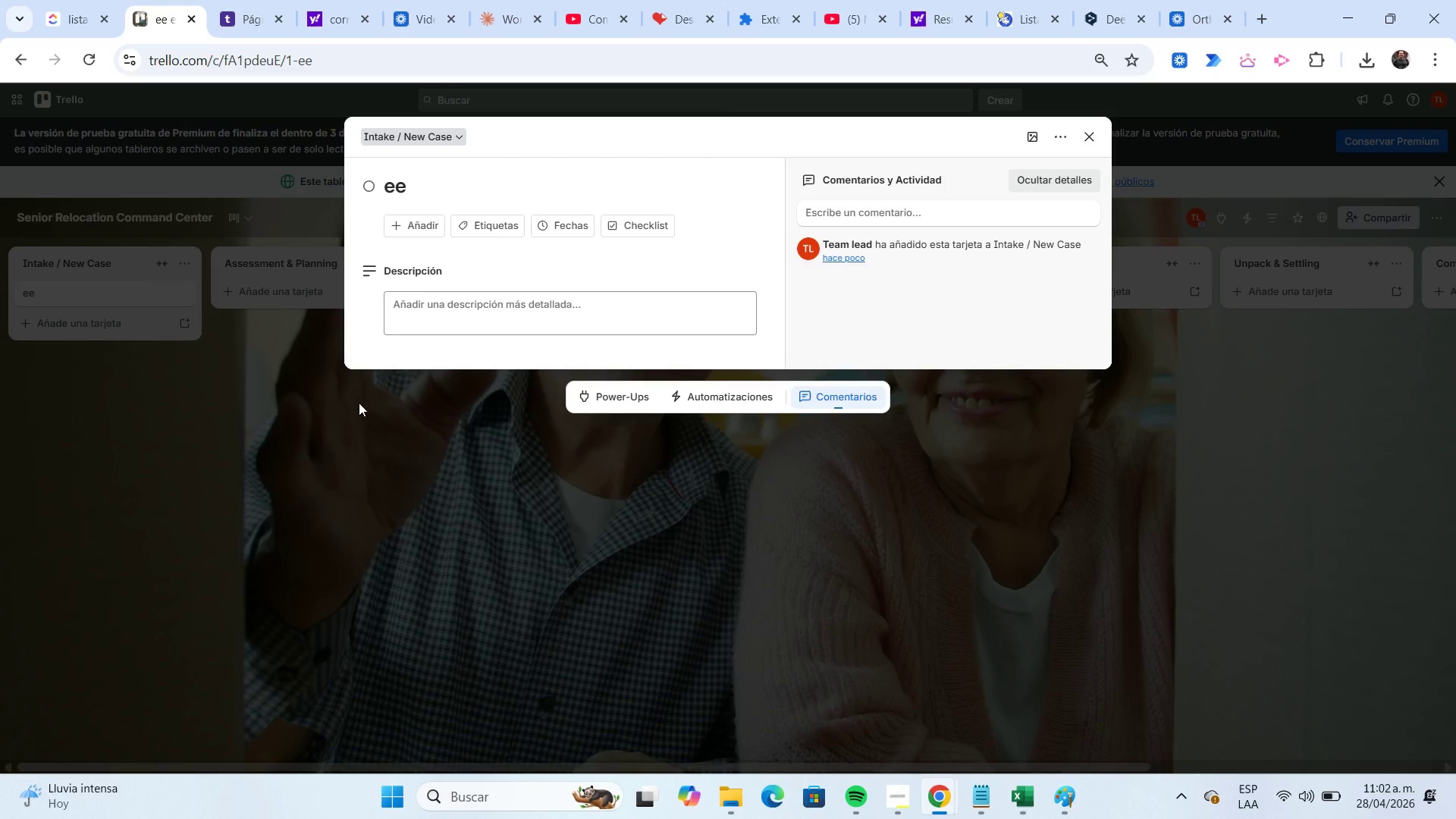 
wait(14.94)
 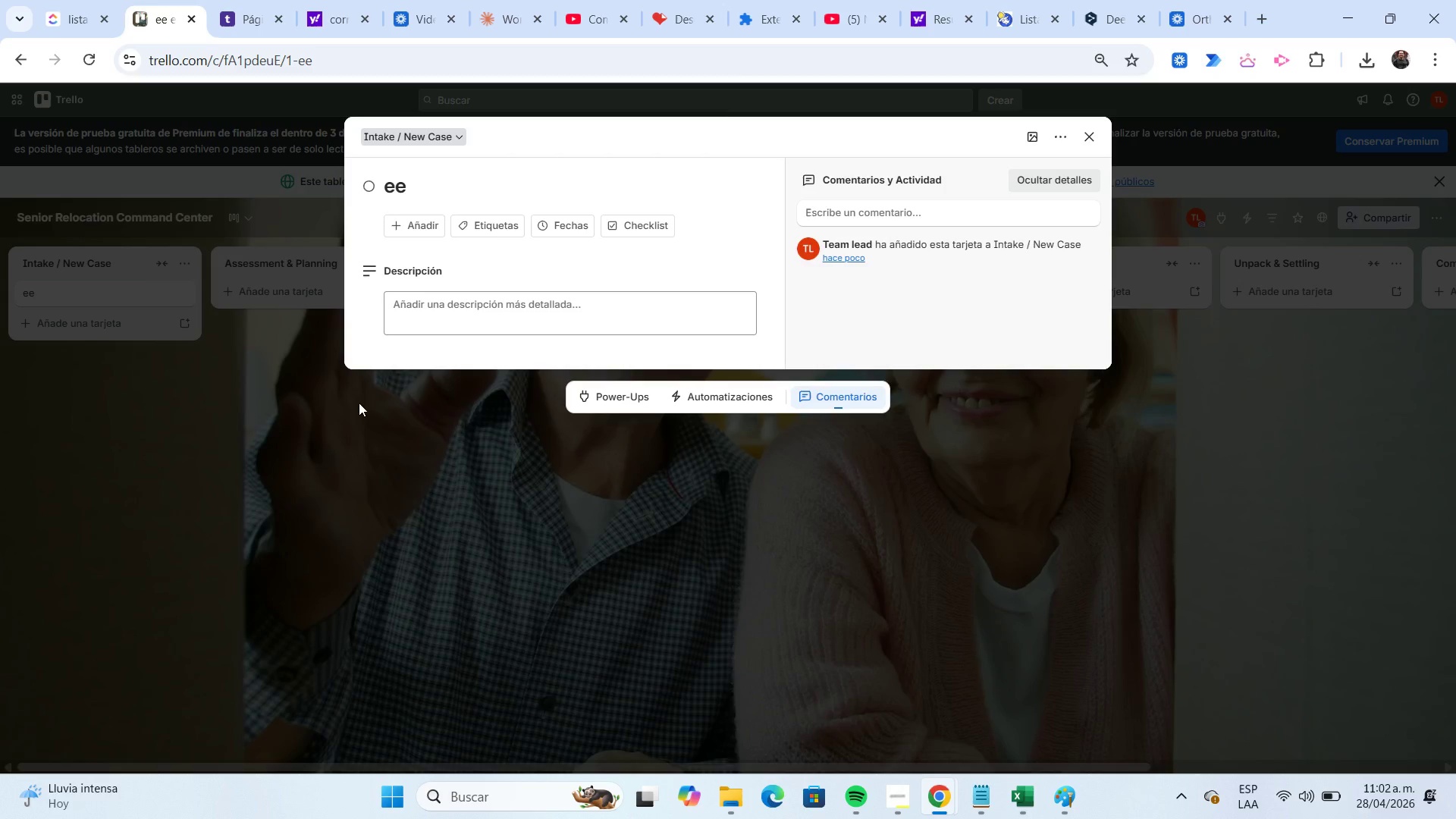 
left_click([429, 229])
 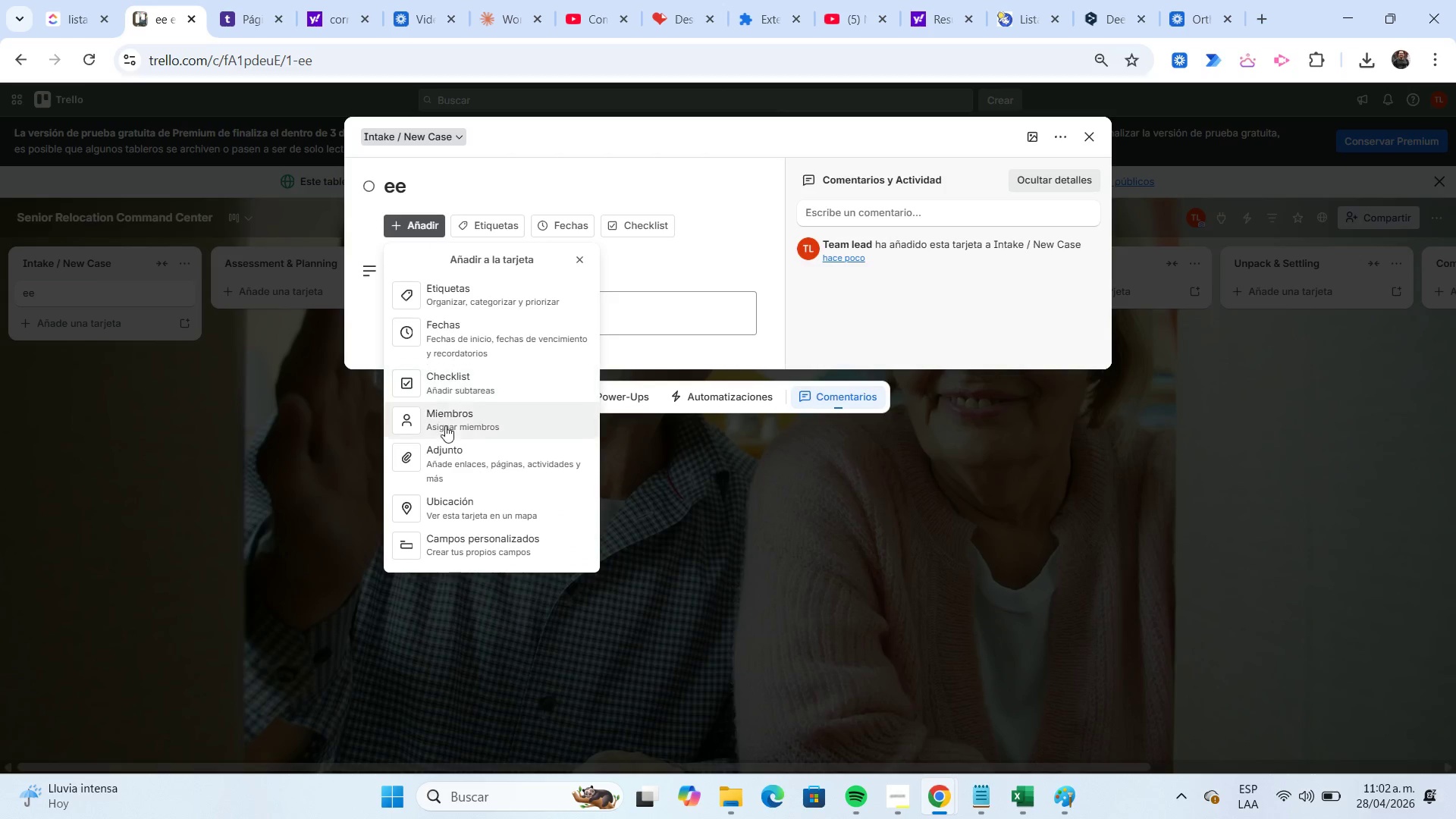 
mouse_move([478, 533])
 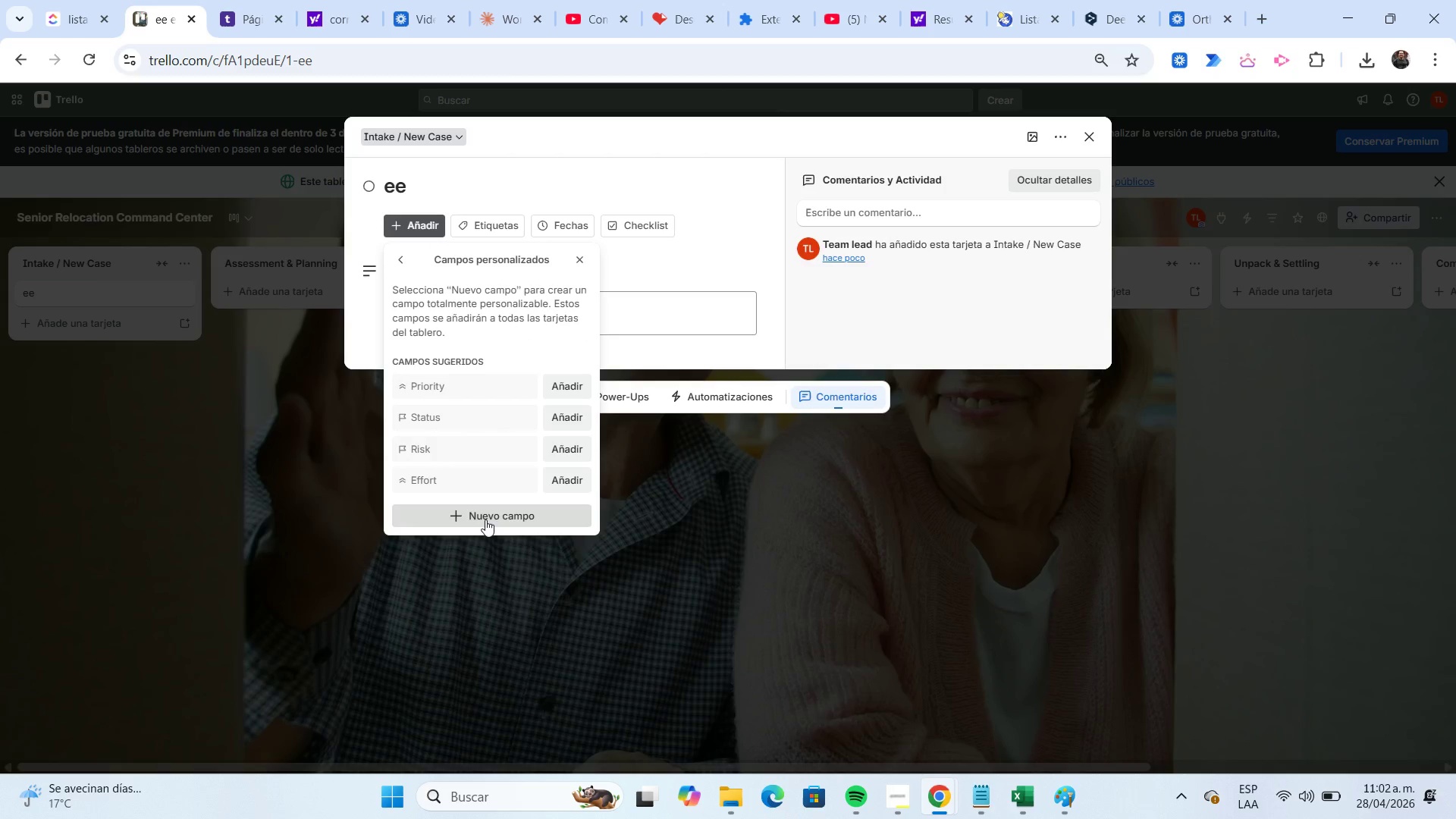 
left_click([485, 519])
 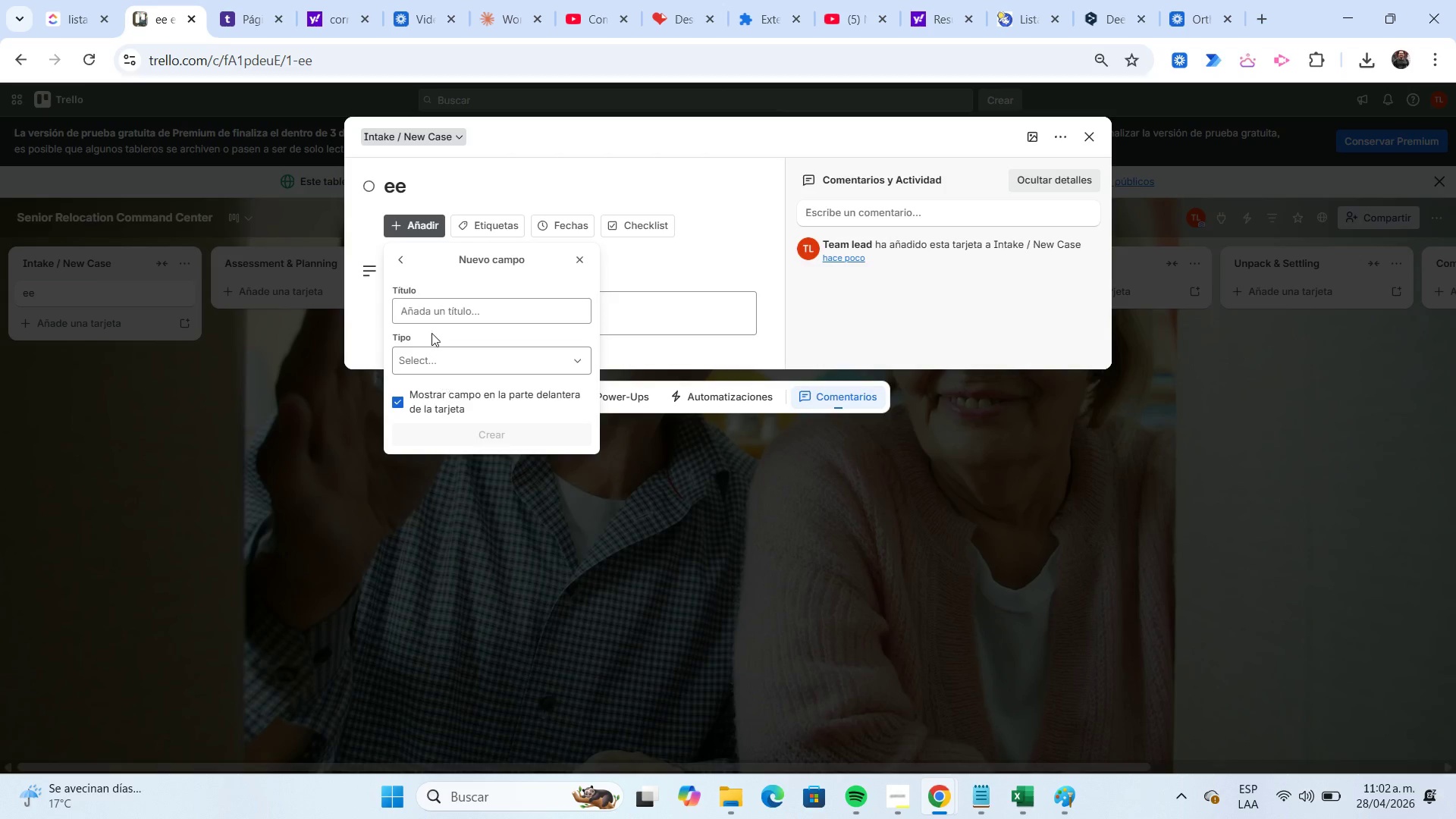 
left_click([431, 315])
 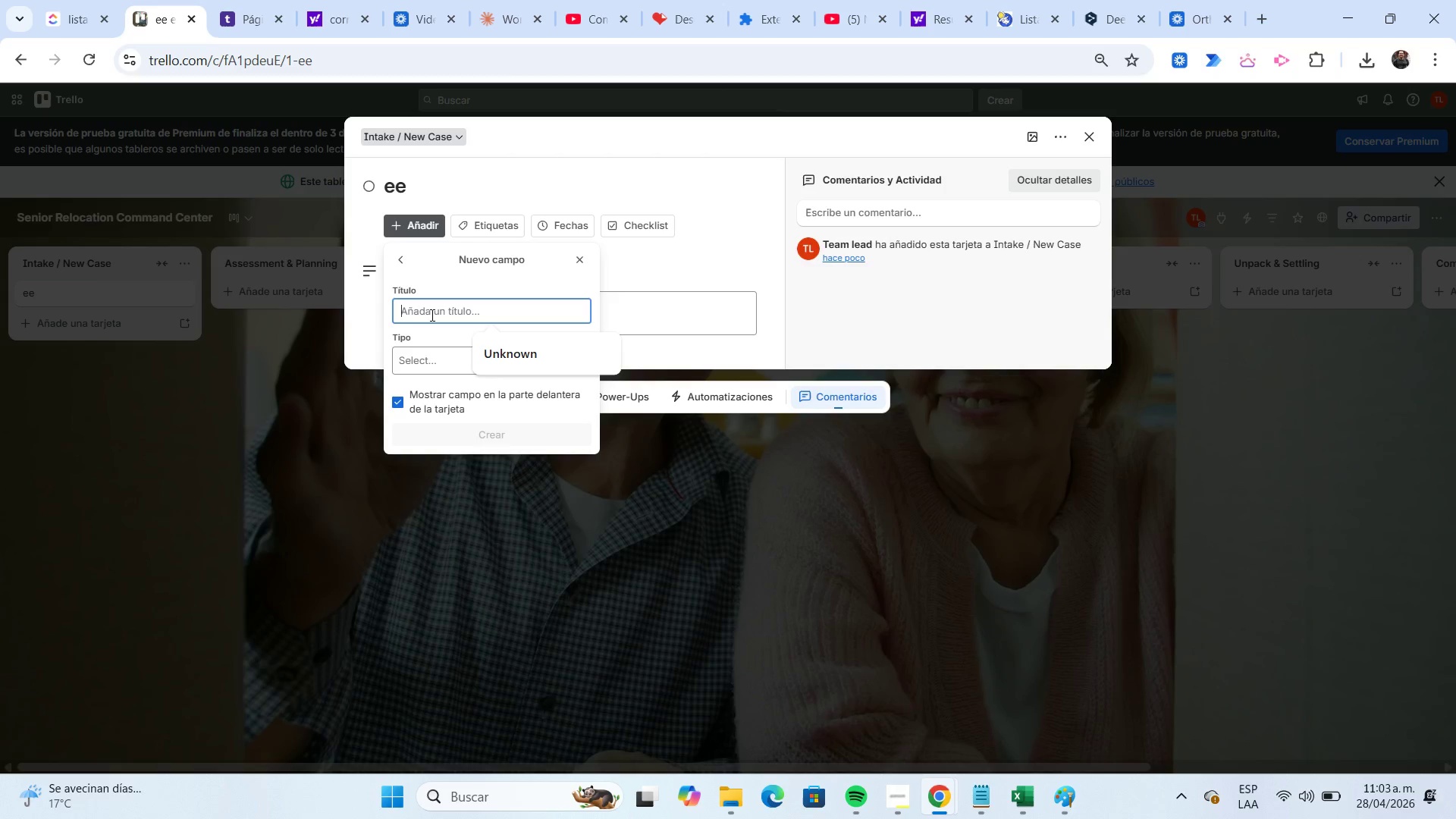 
type(Move date)
key(Backspace)
key(Backspace)
key(Backspace)
key(Backspace)
type(Date)
 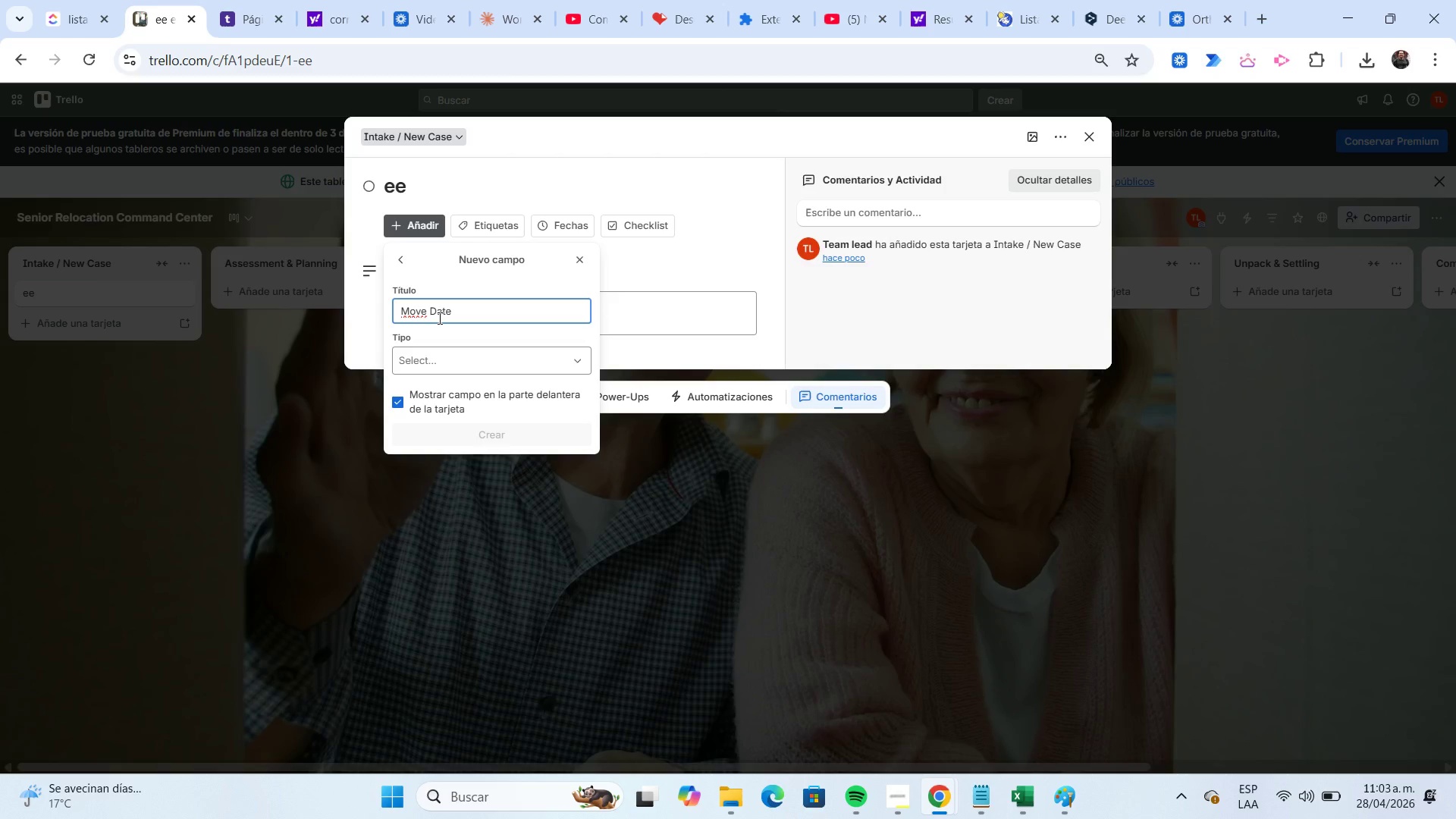 
left_click([470, 355])
 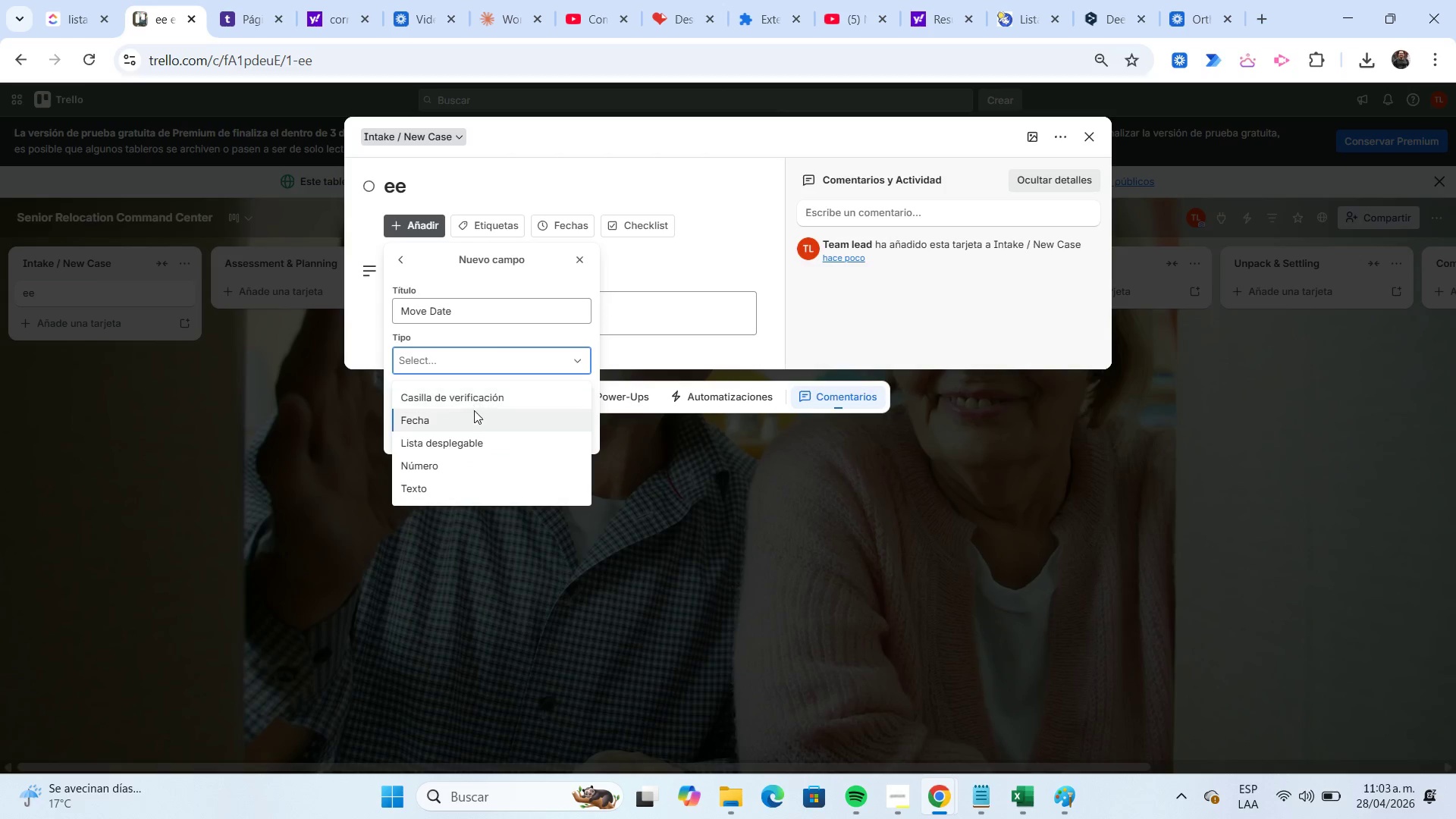 
left_click([476, 417])
 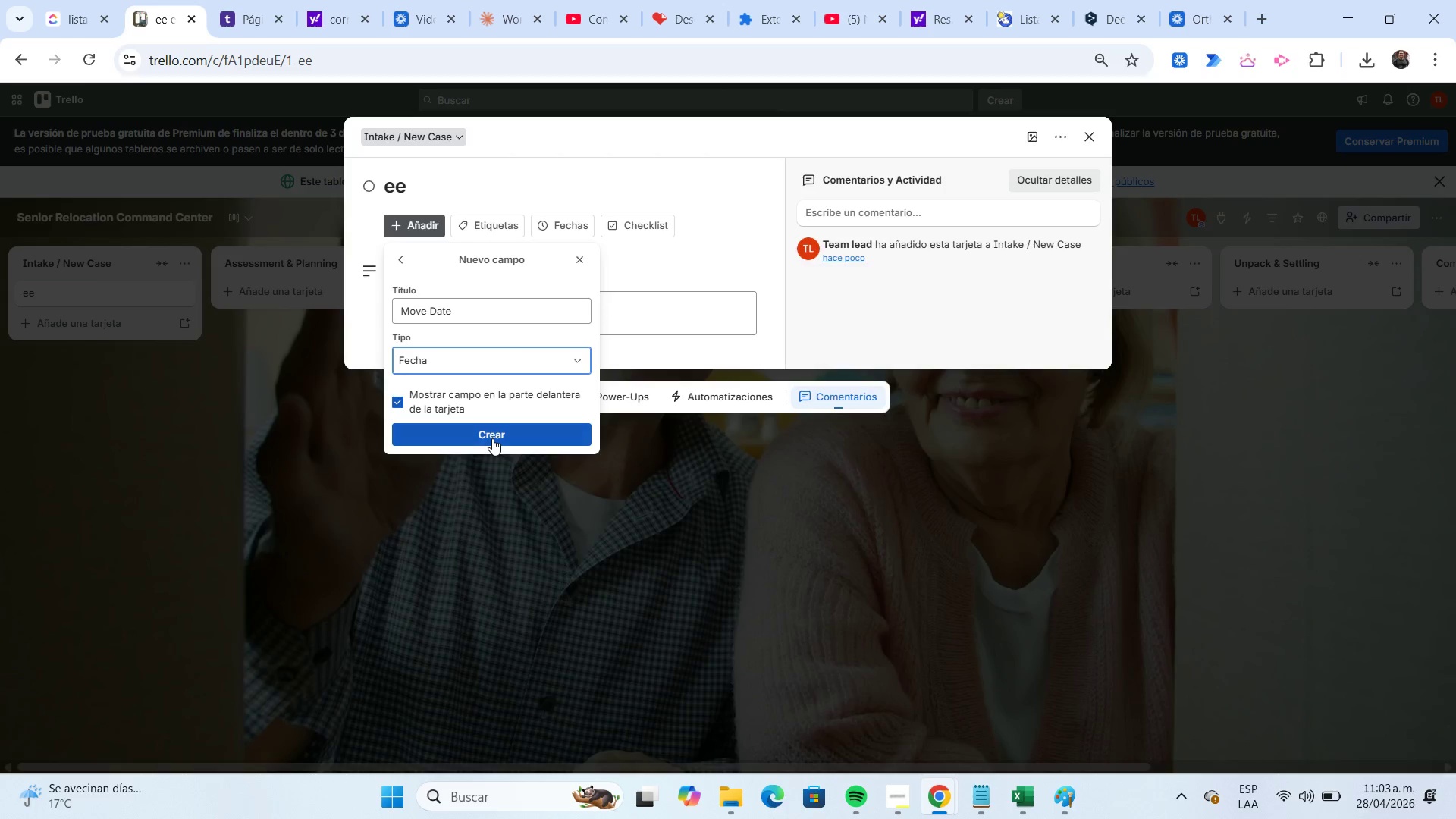 
left_click([492, 438])
 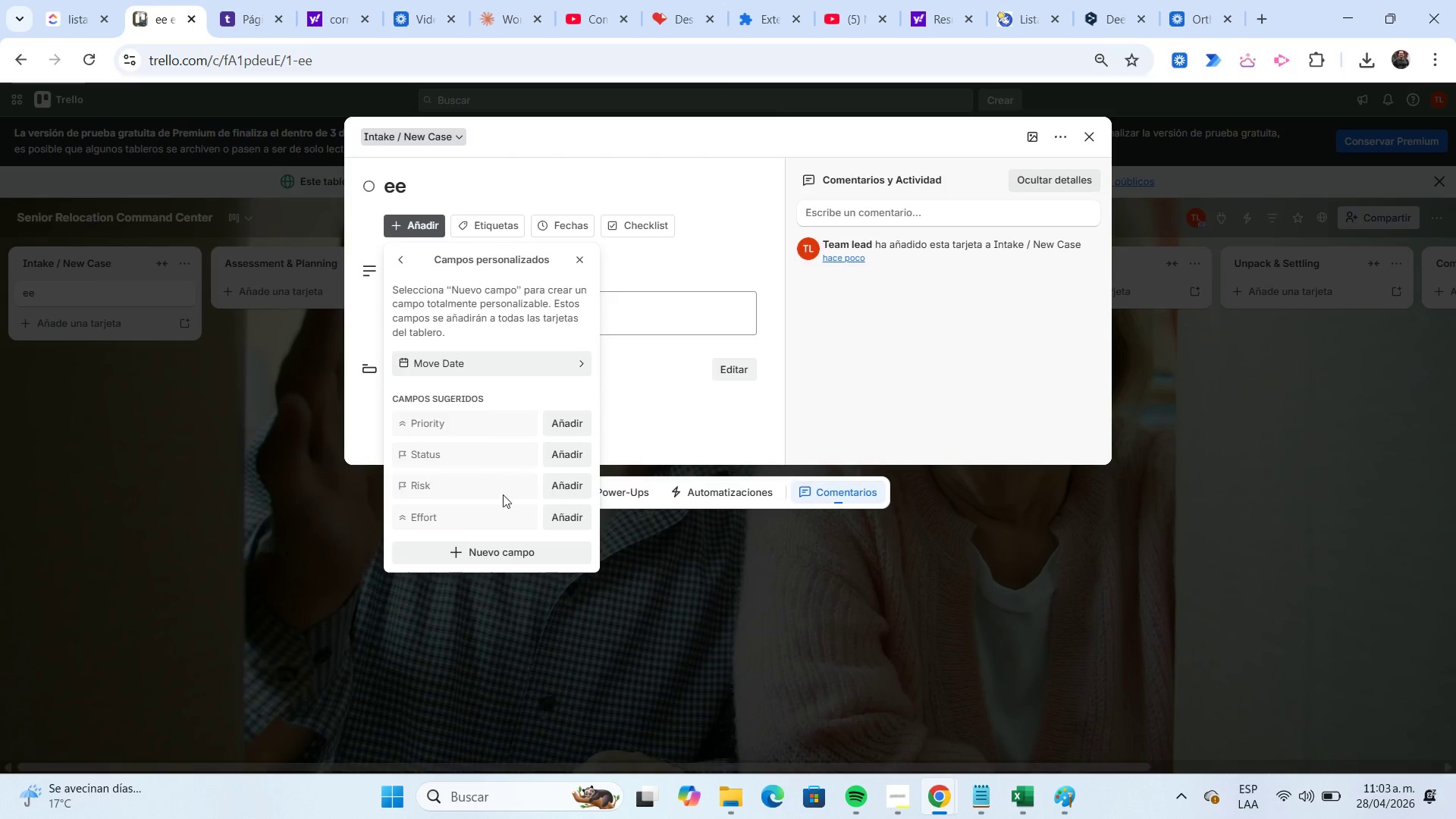 
left_click([507, 546])
 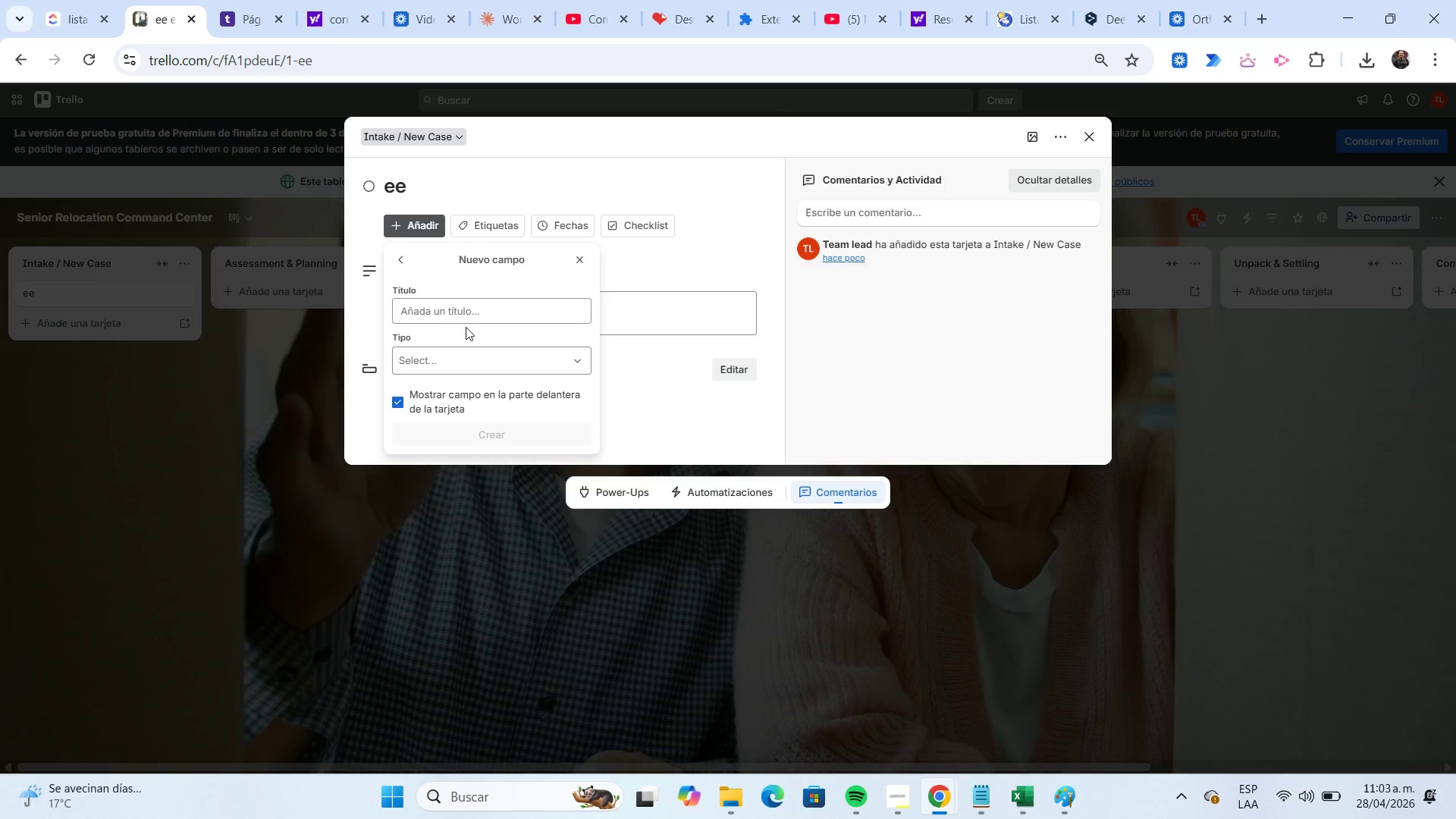 
left_click([456, 318])
 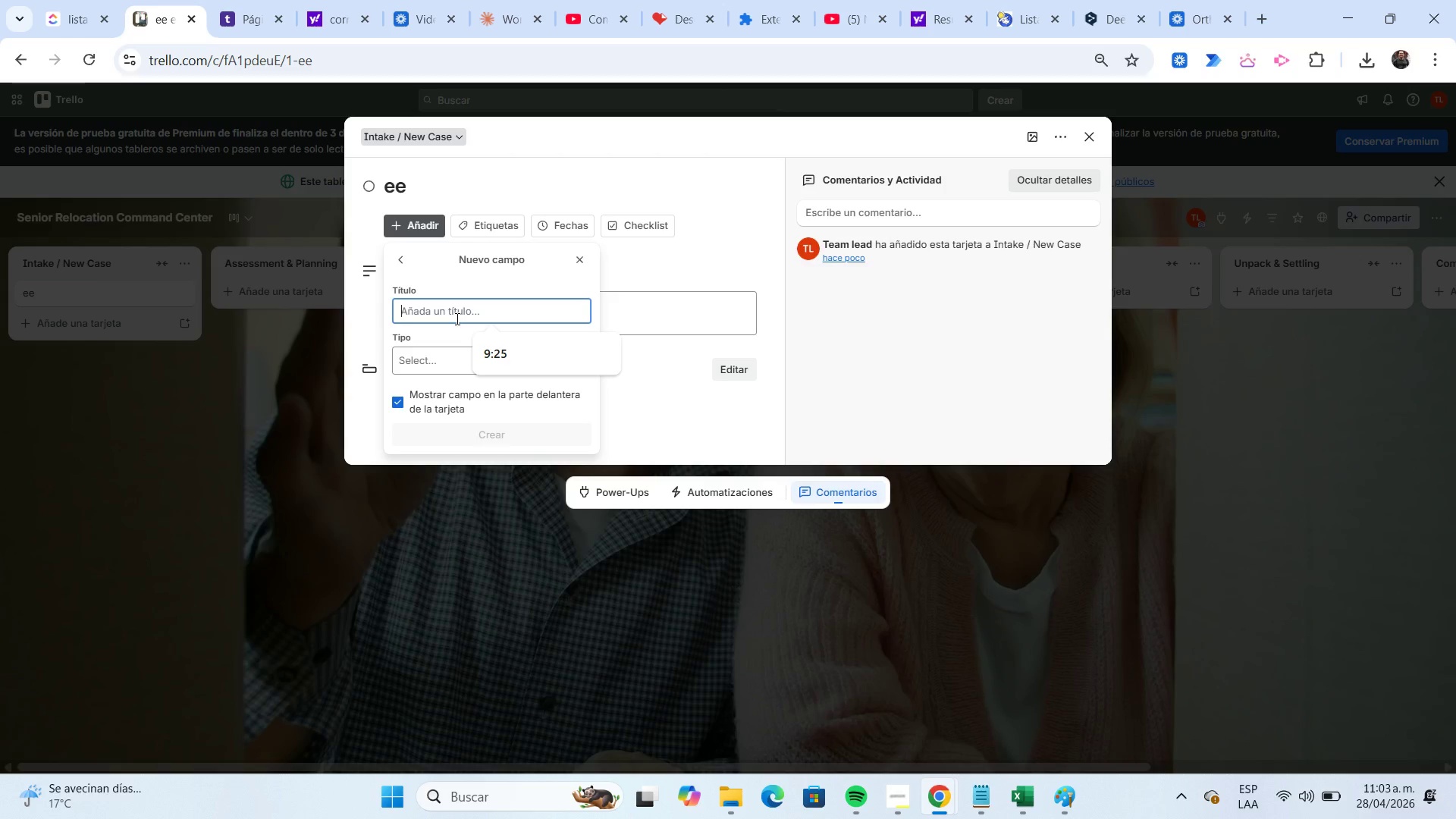 
type(Medical Prio)
 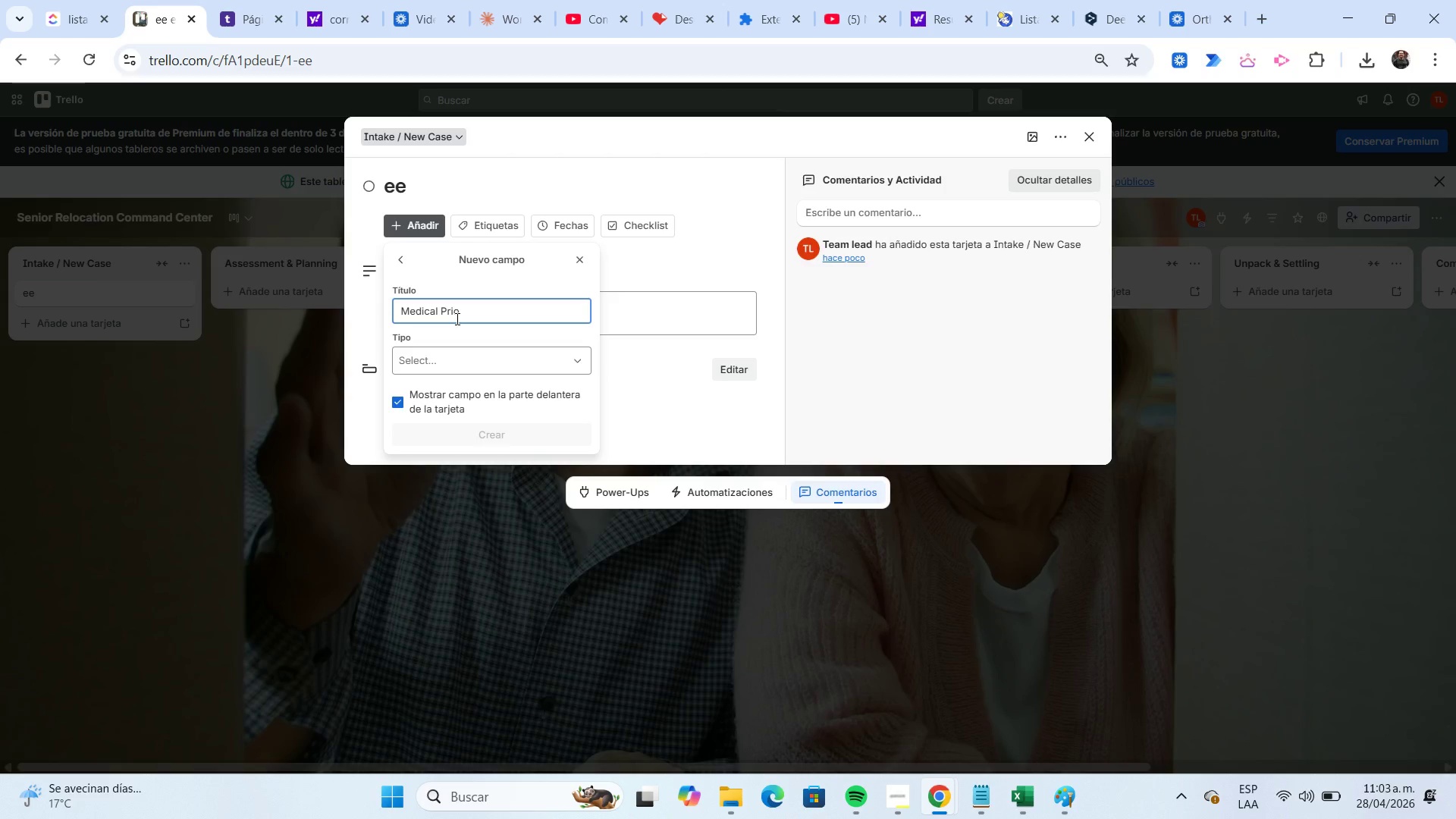 
type(rity Level)
 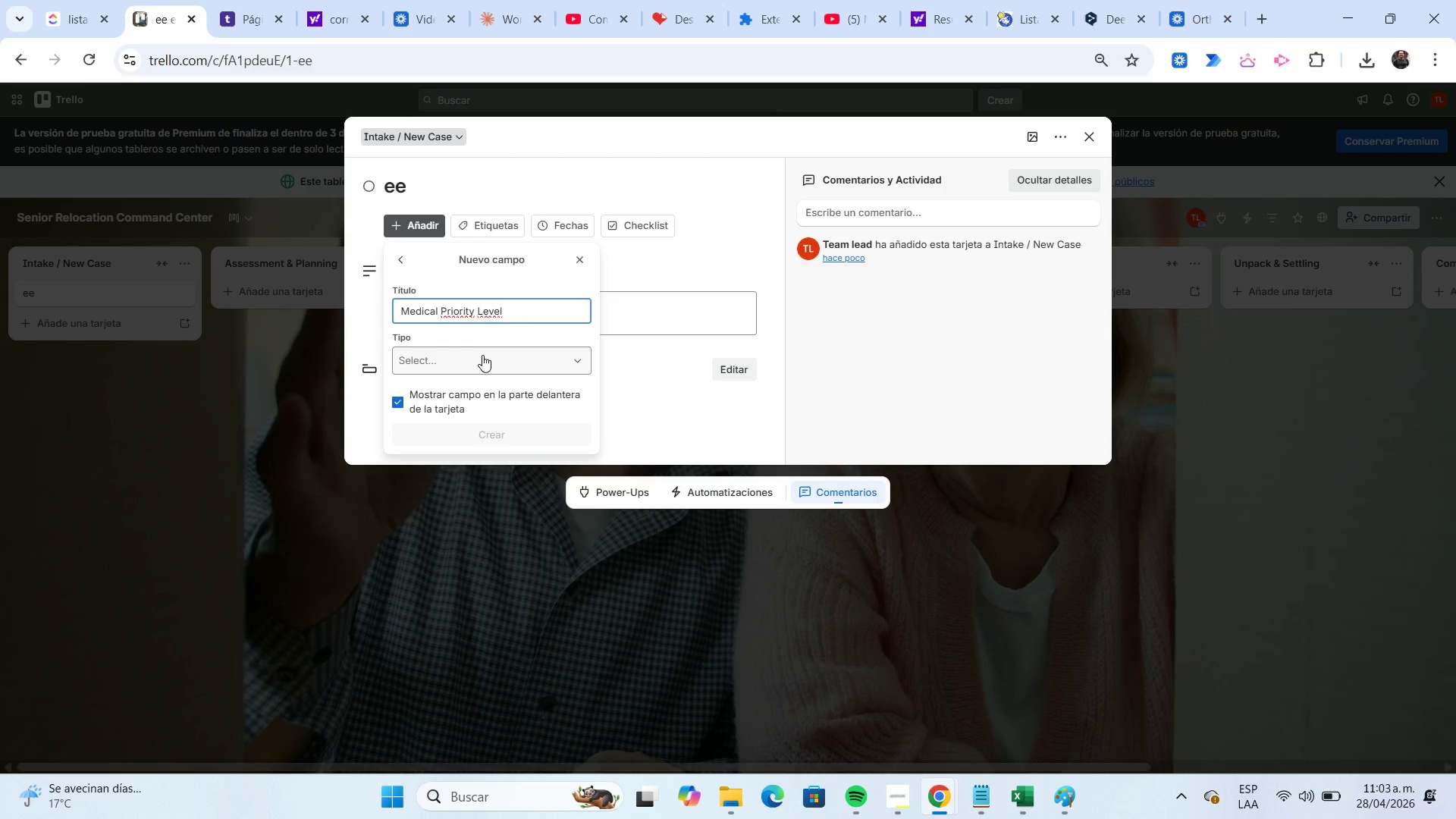 
left_click([482, 355])
 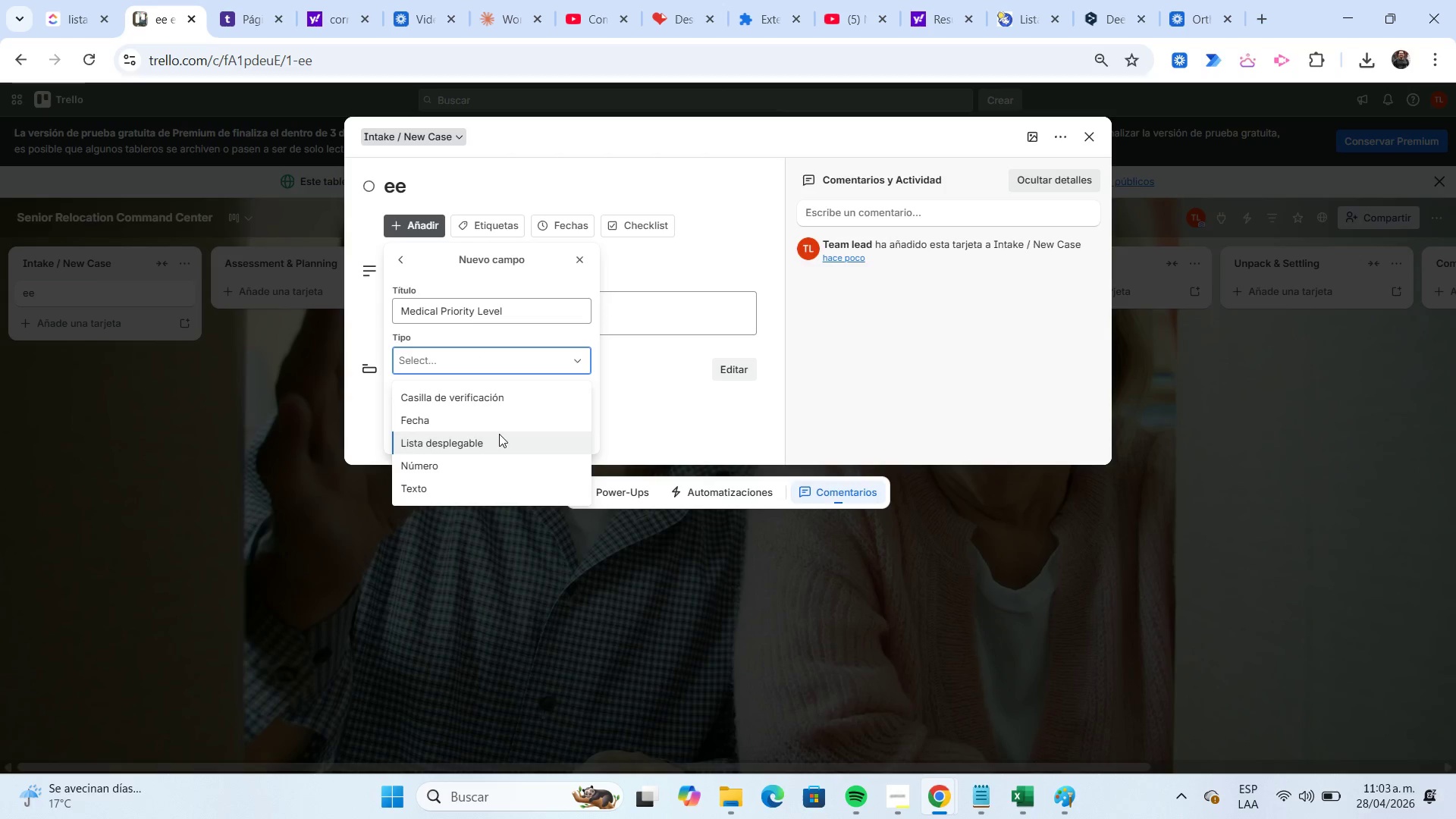 
left_click([499, 435])
 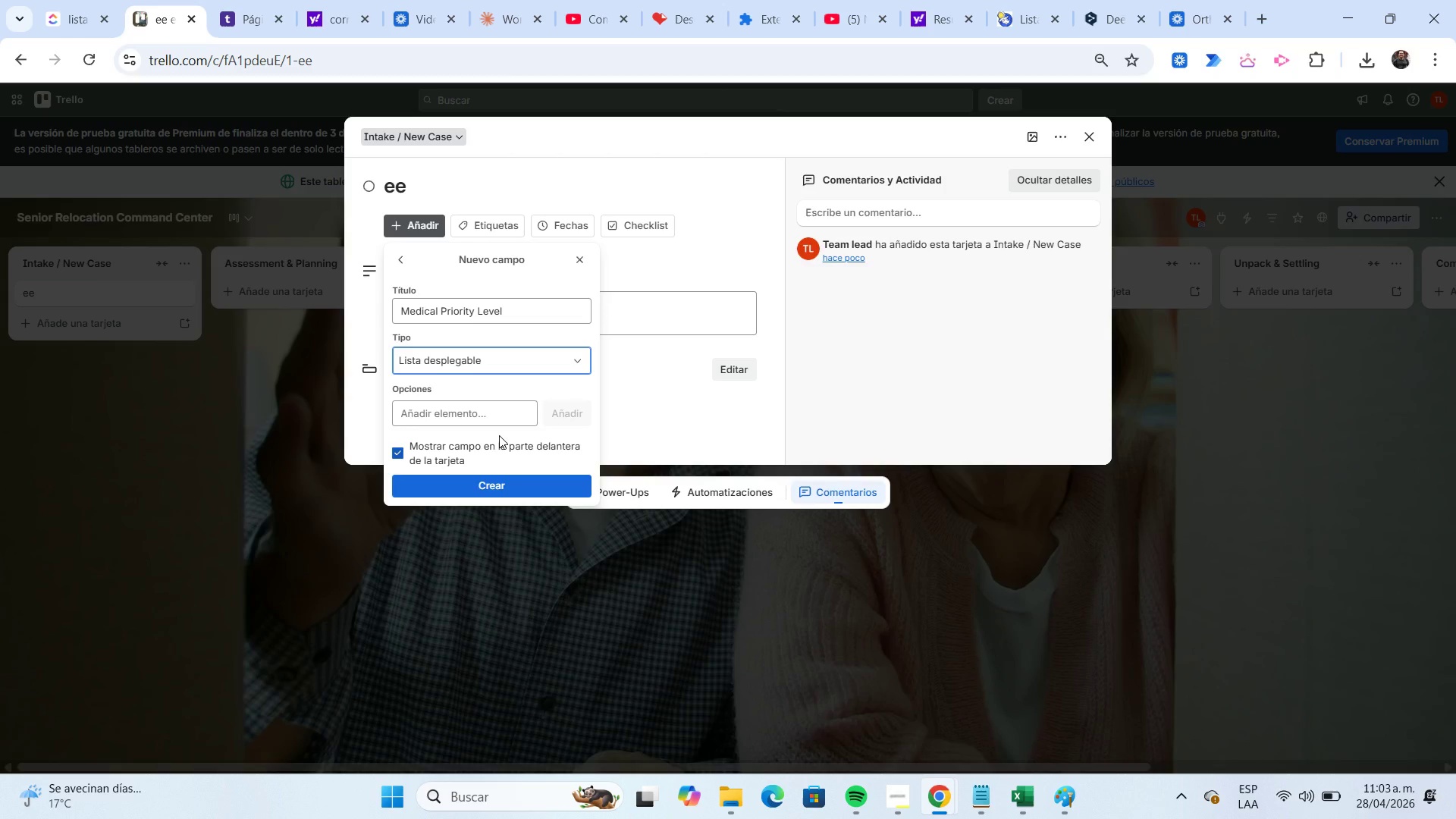 
wait(8.58)
 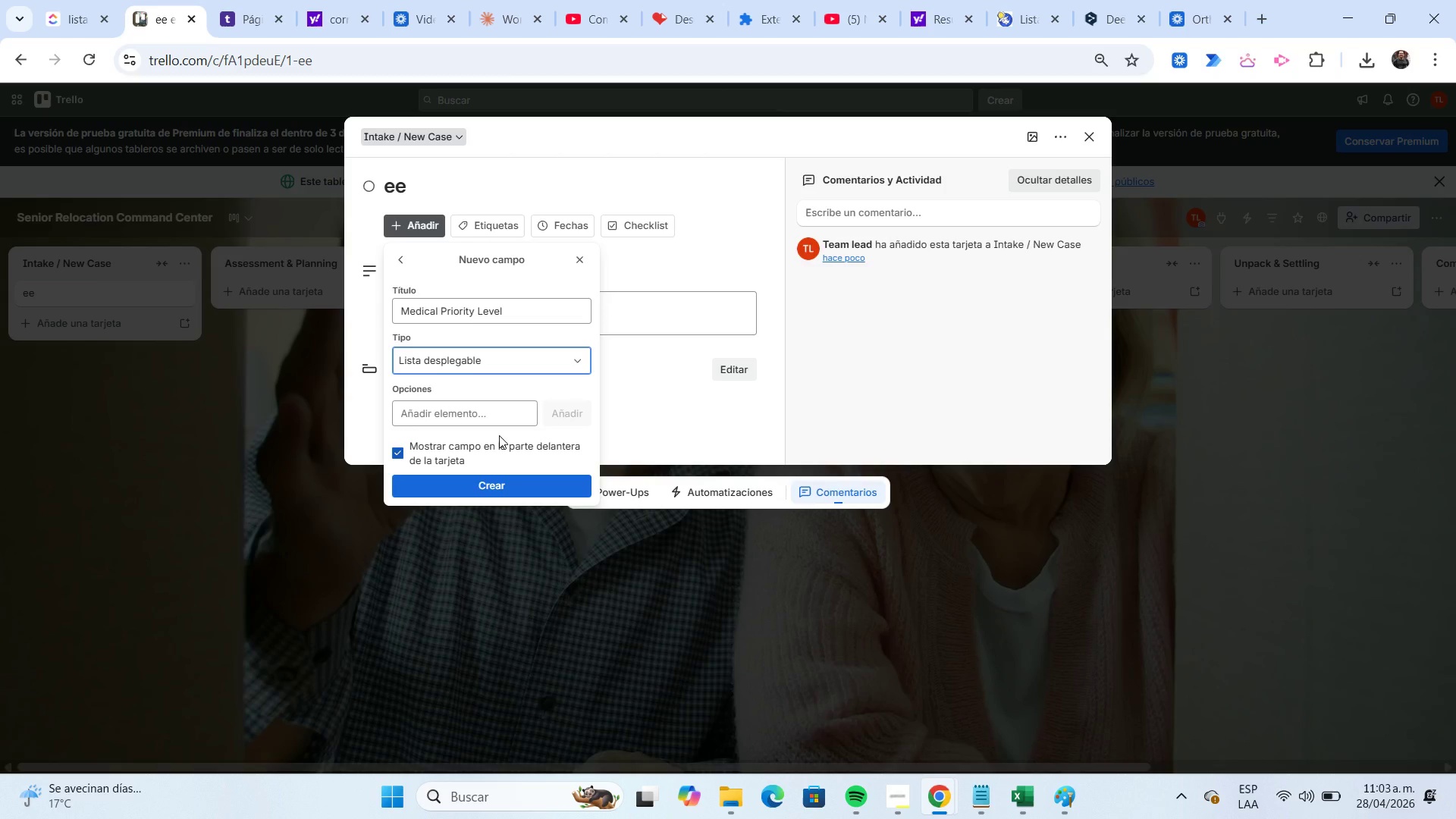 
left_click([459, 403])
 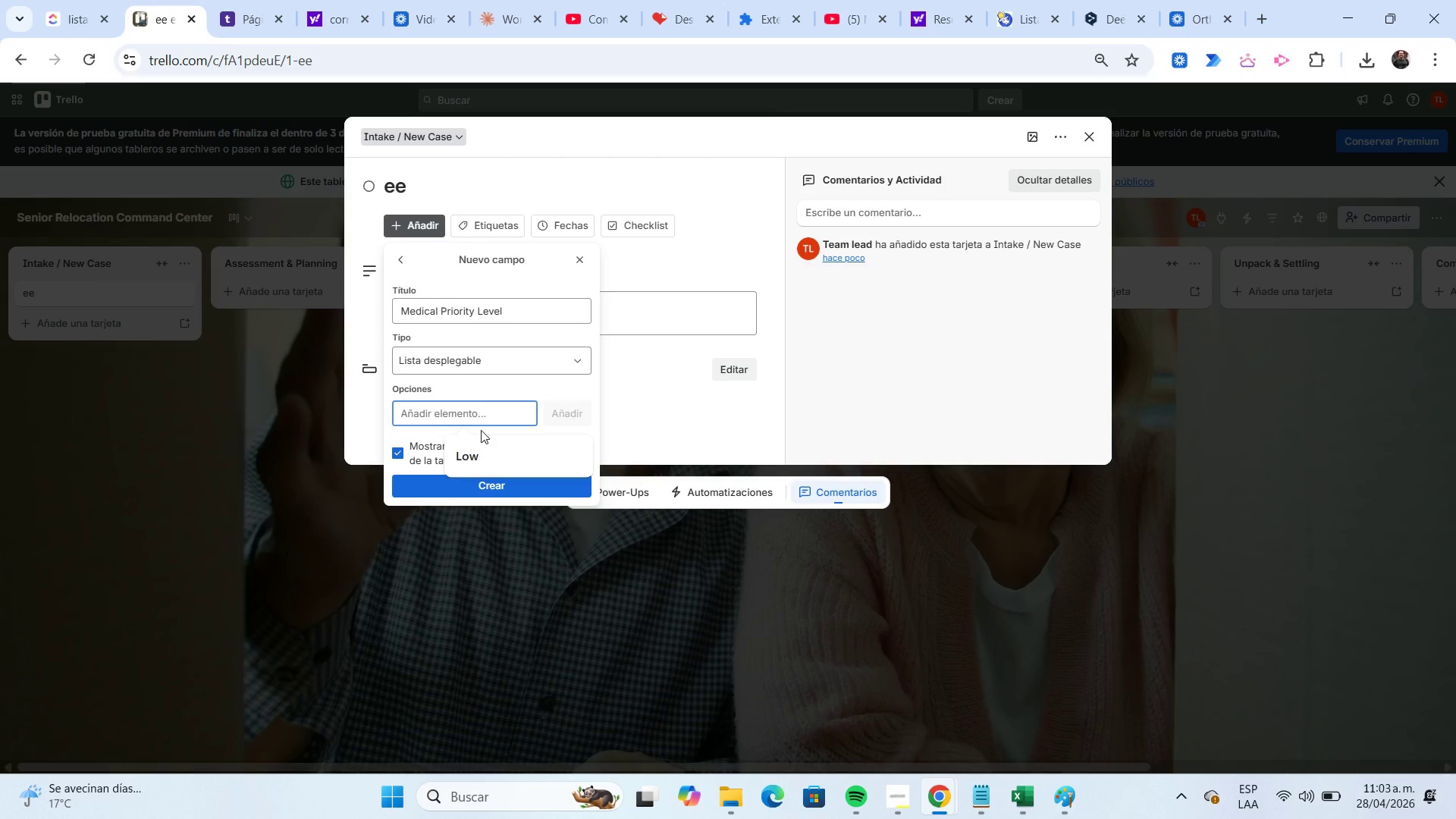 
left_click([486, 453])
 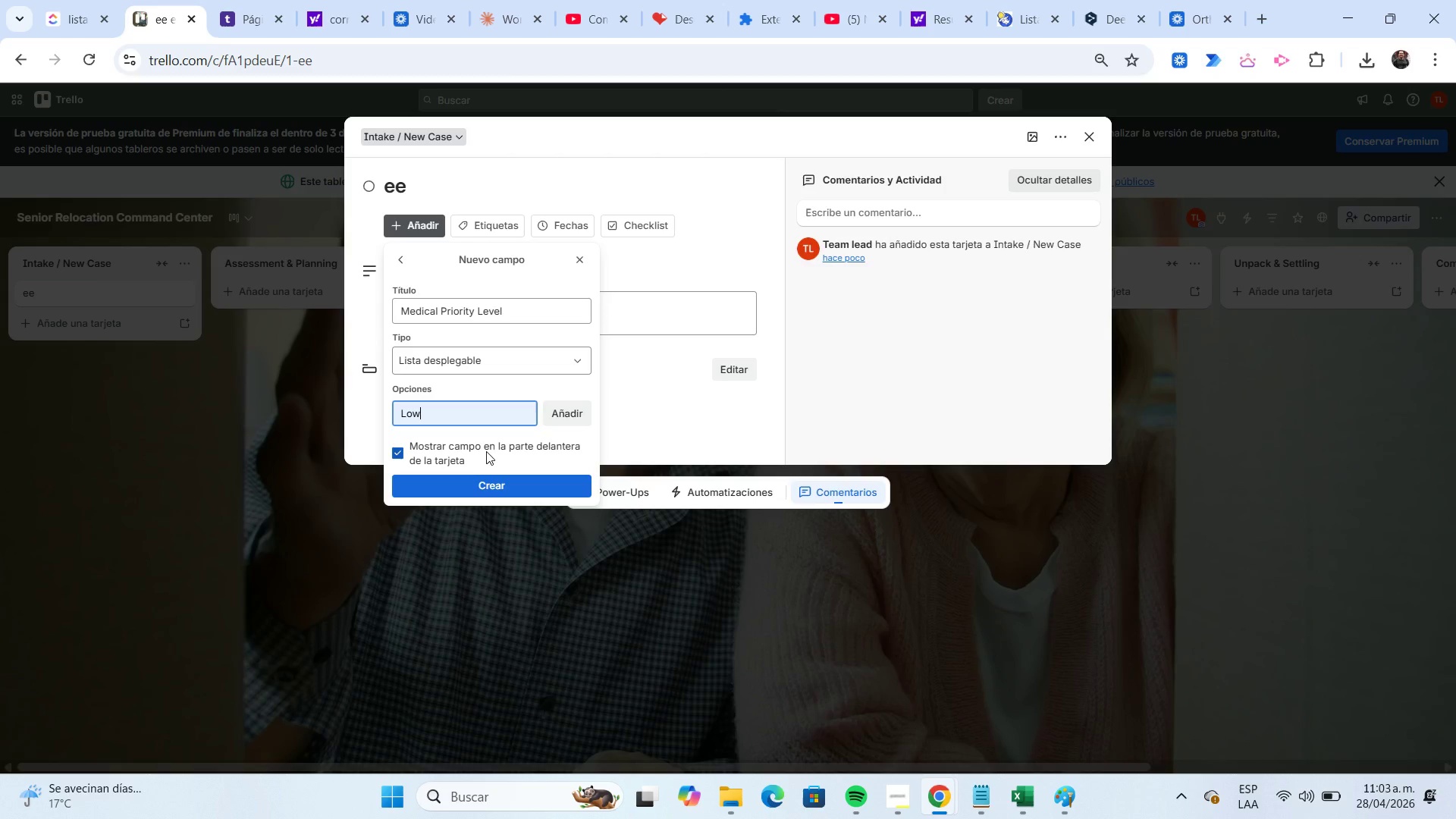 
key(Enter)
 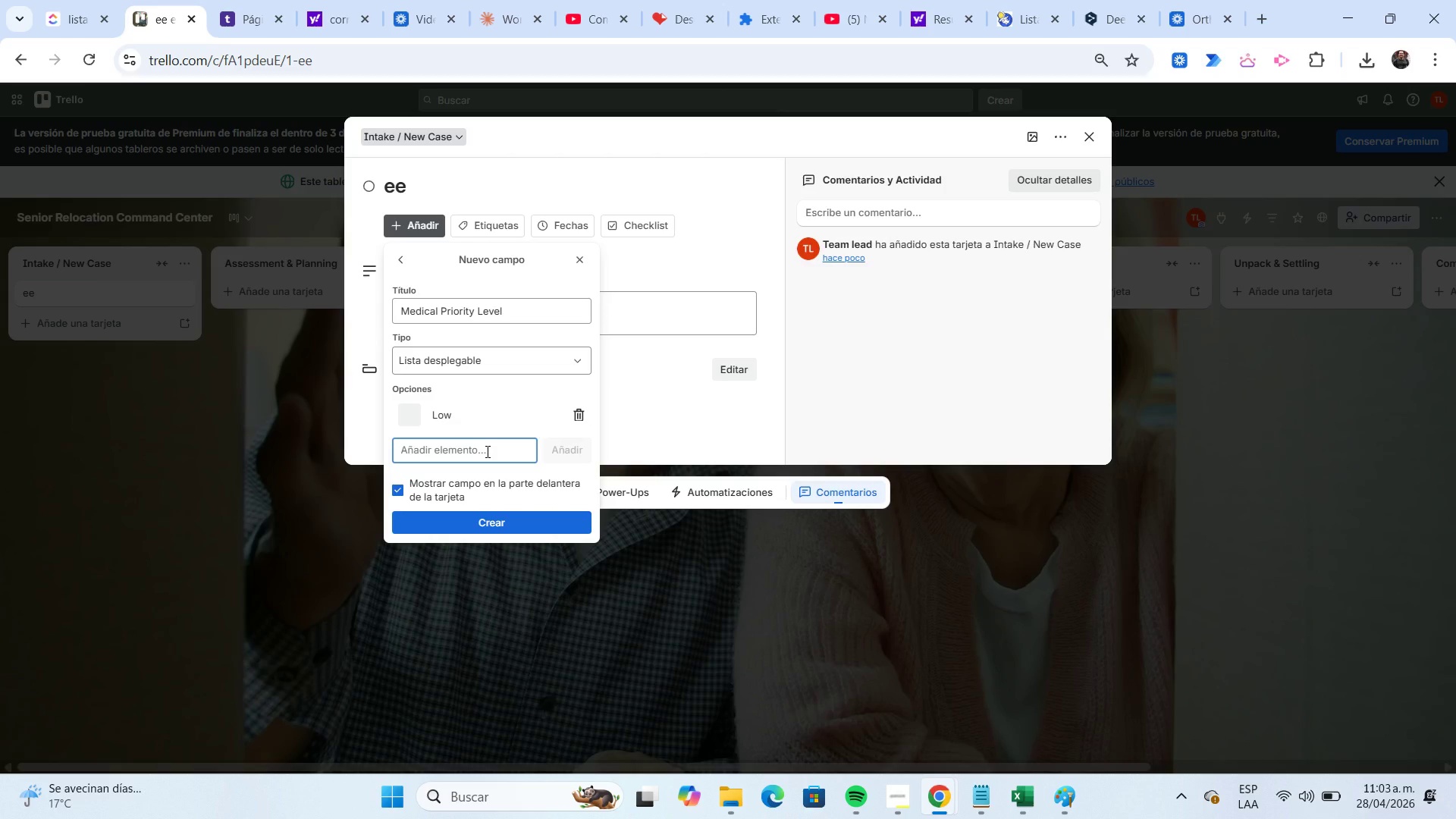 
type(Medium)
 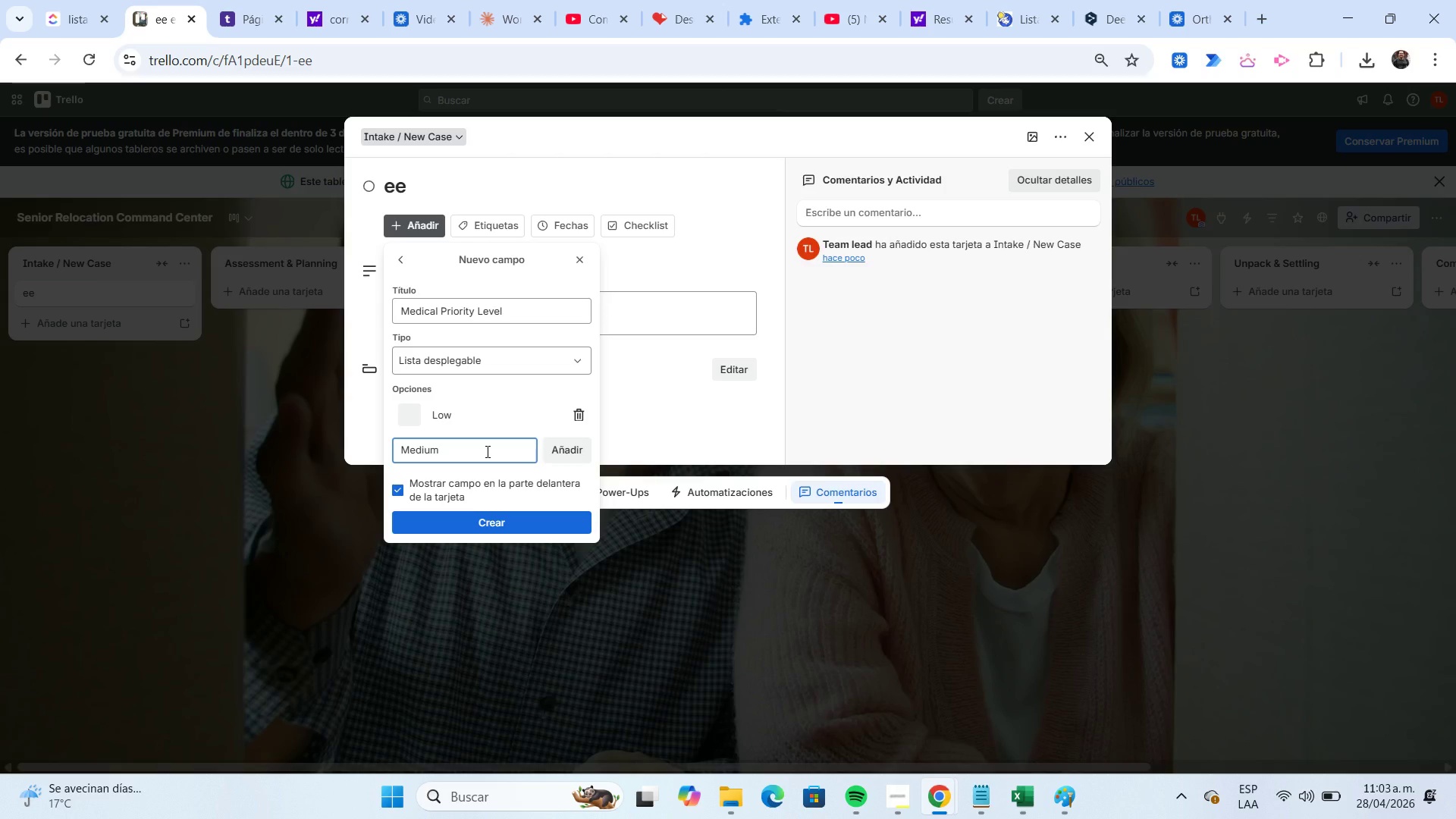 
key(Enter)
 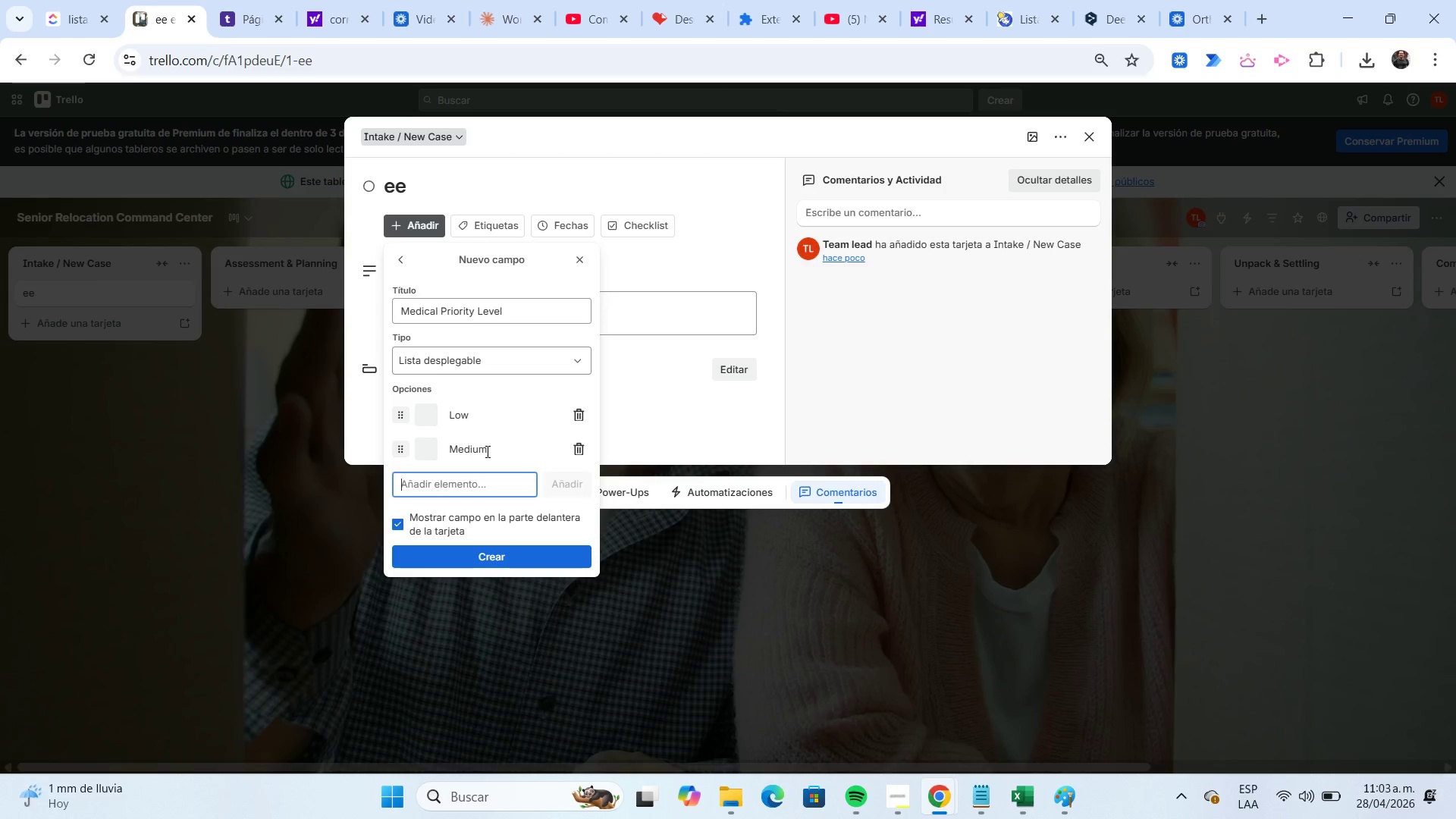 
type(High)
 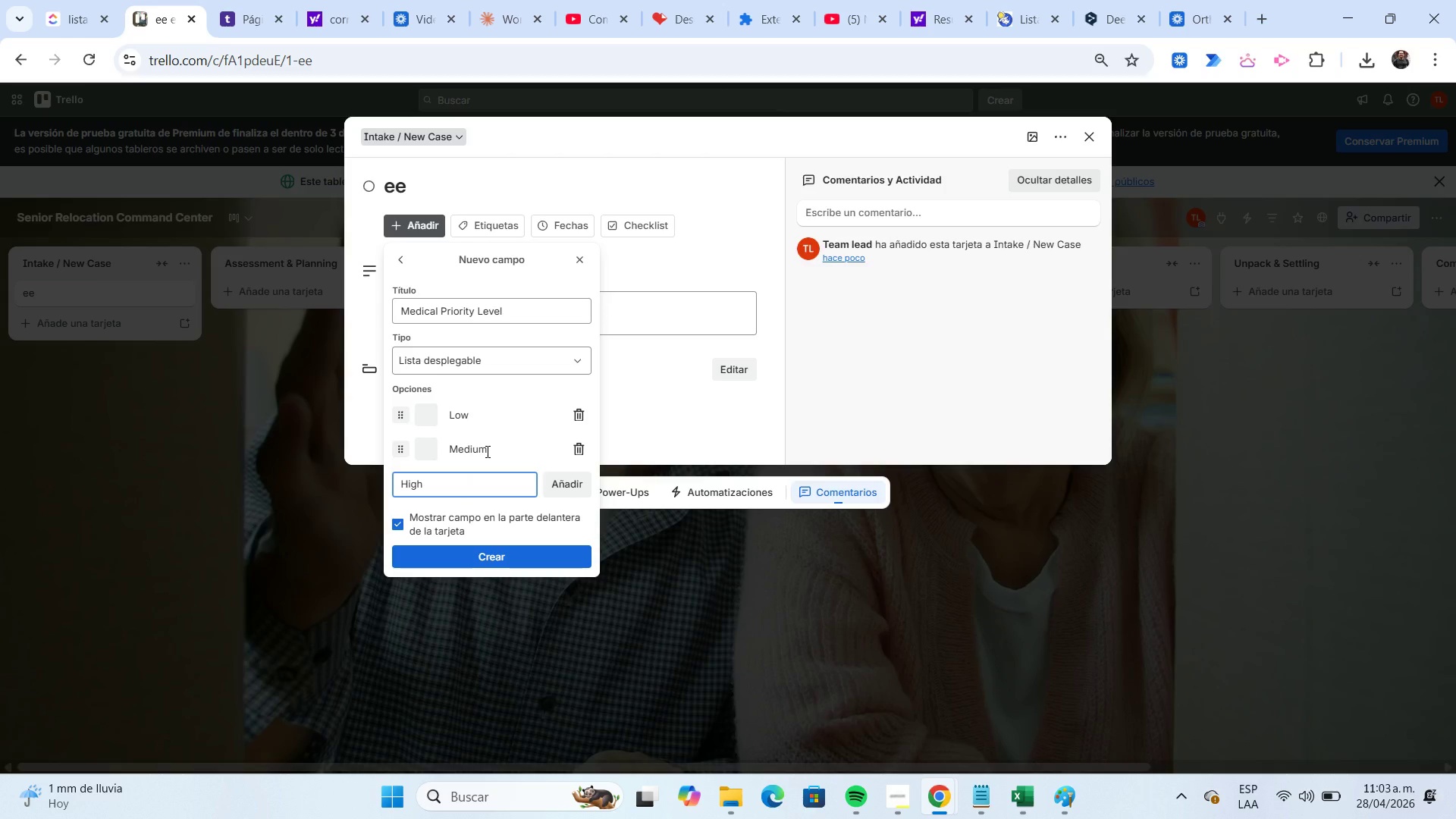 
key(Enter)
 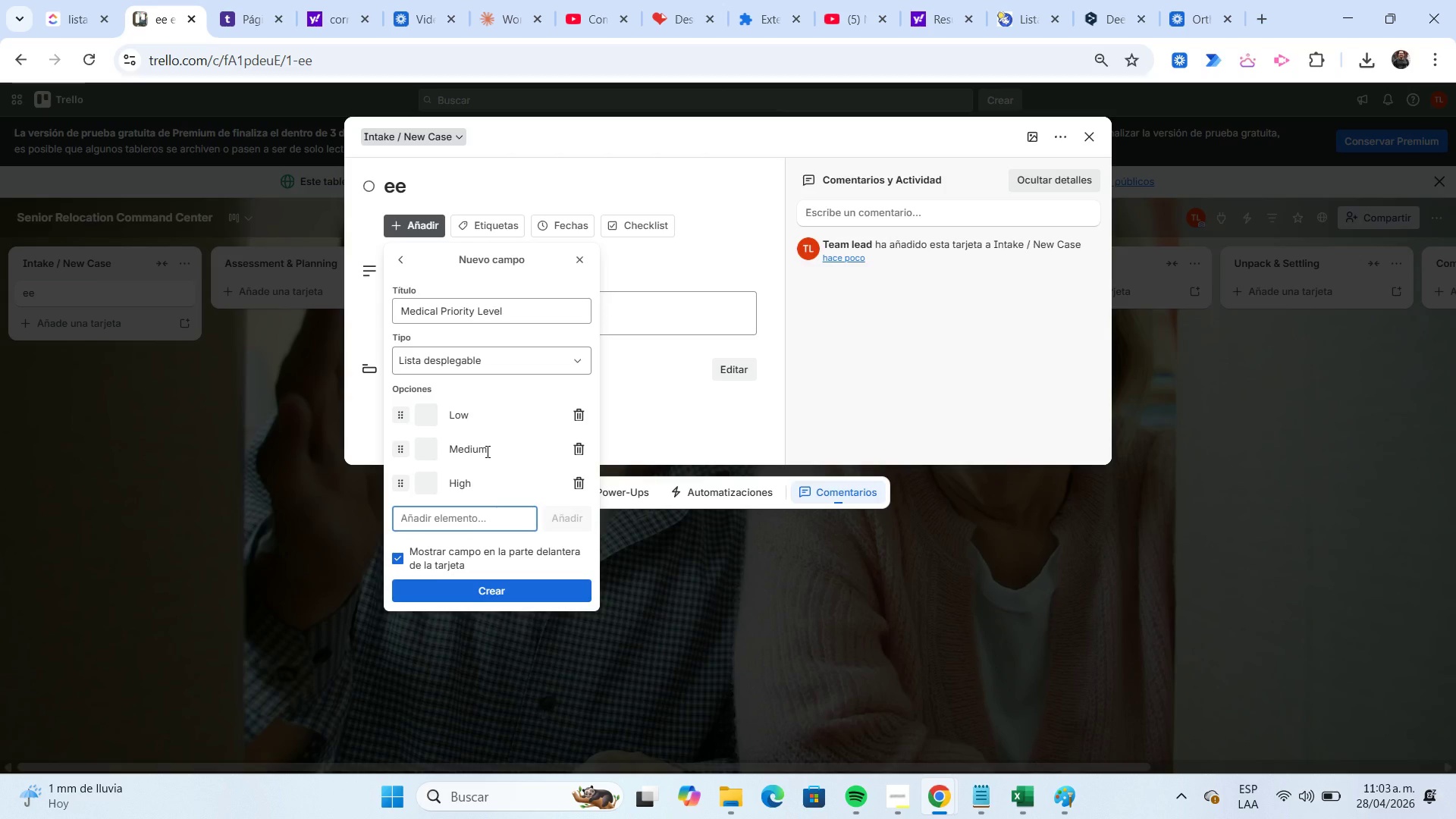 
type(Critiv)
key(Backspace)
type(cal)
 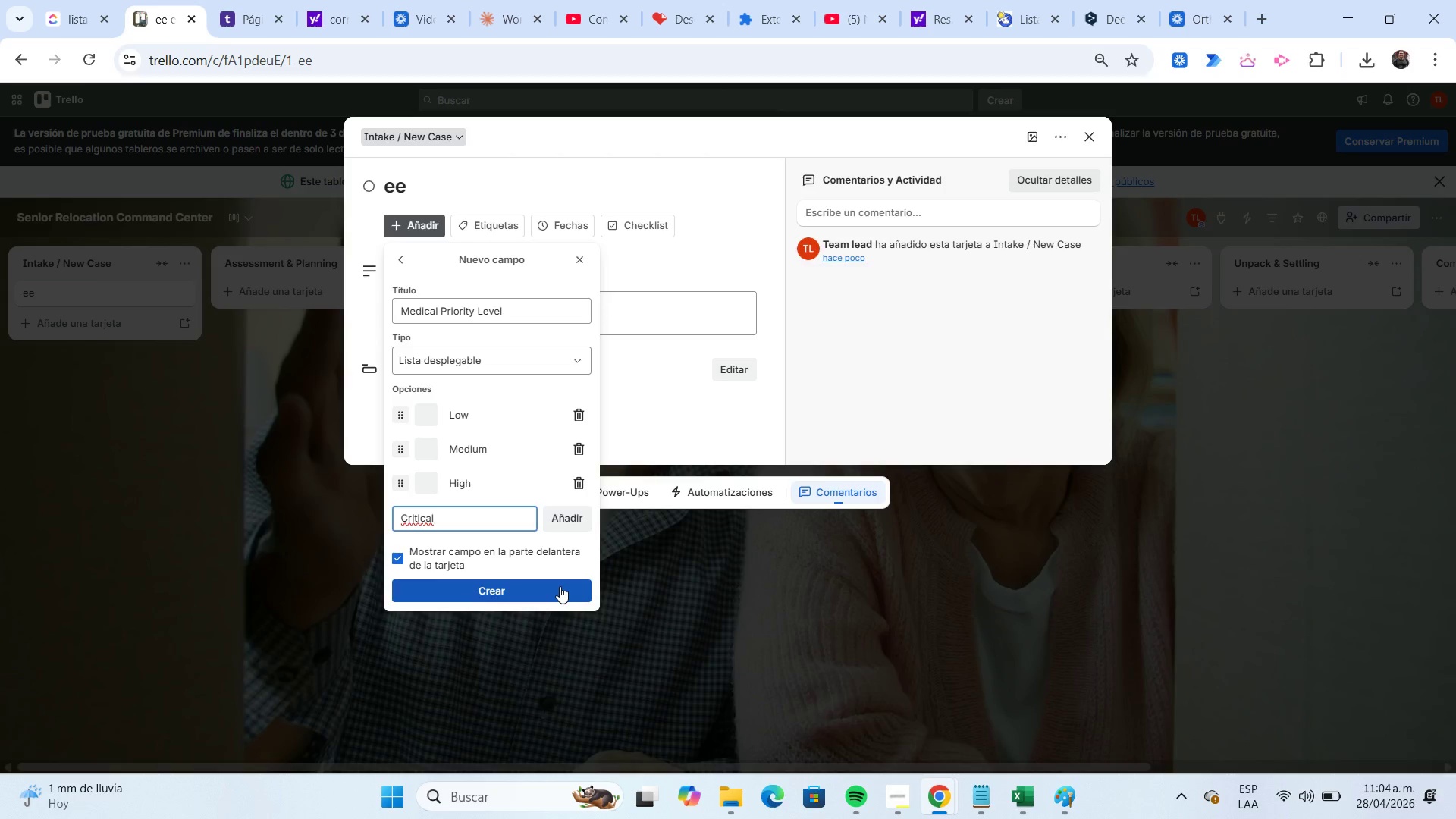 
left_click([556, 524])
 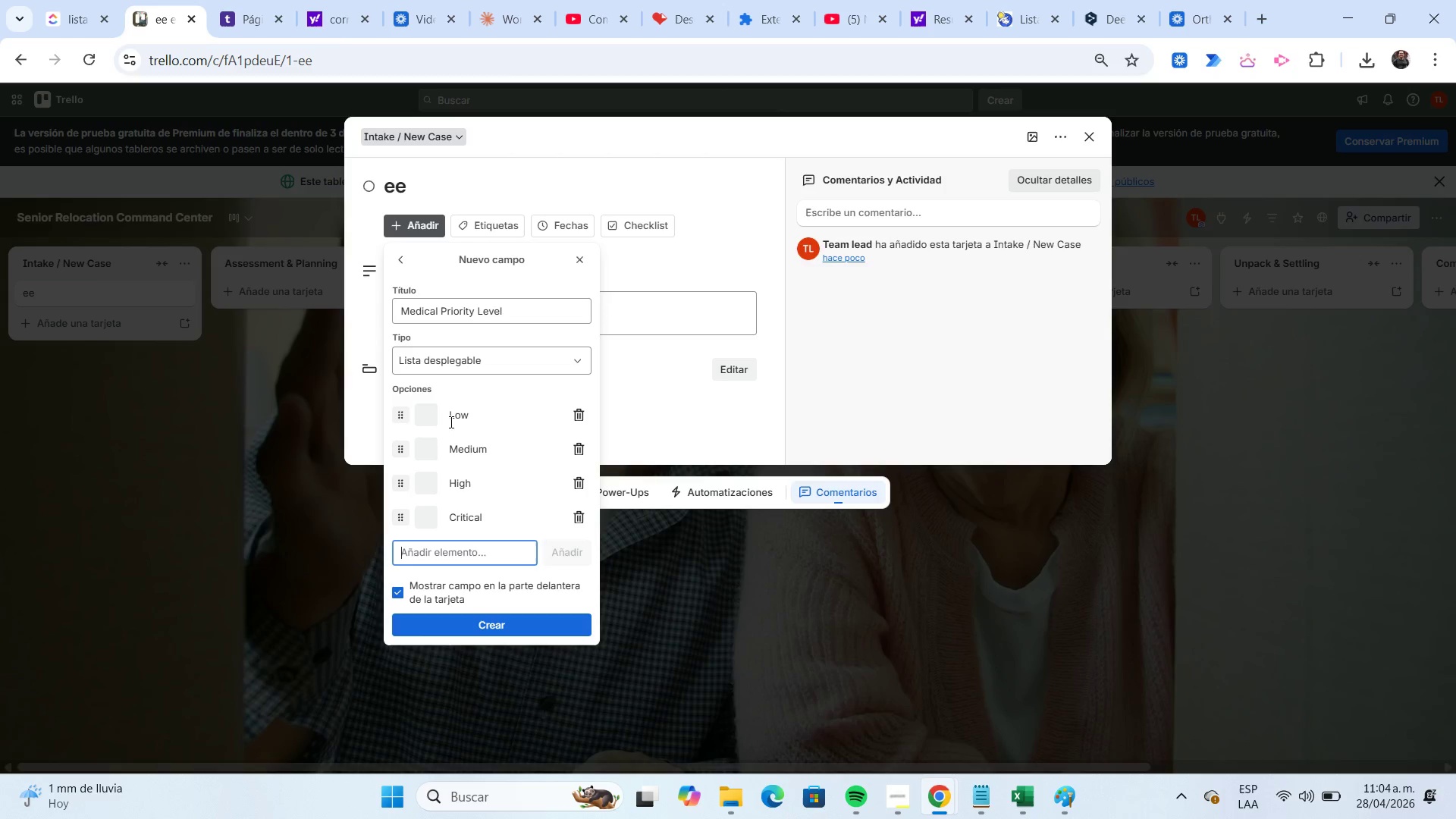 
left_click([431, 413])
 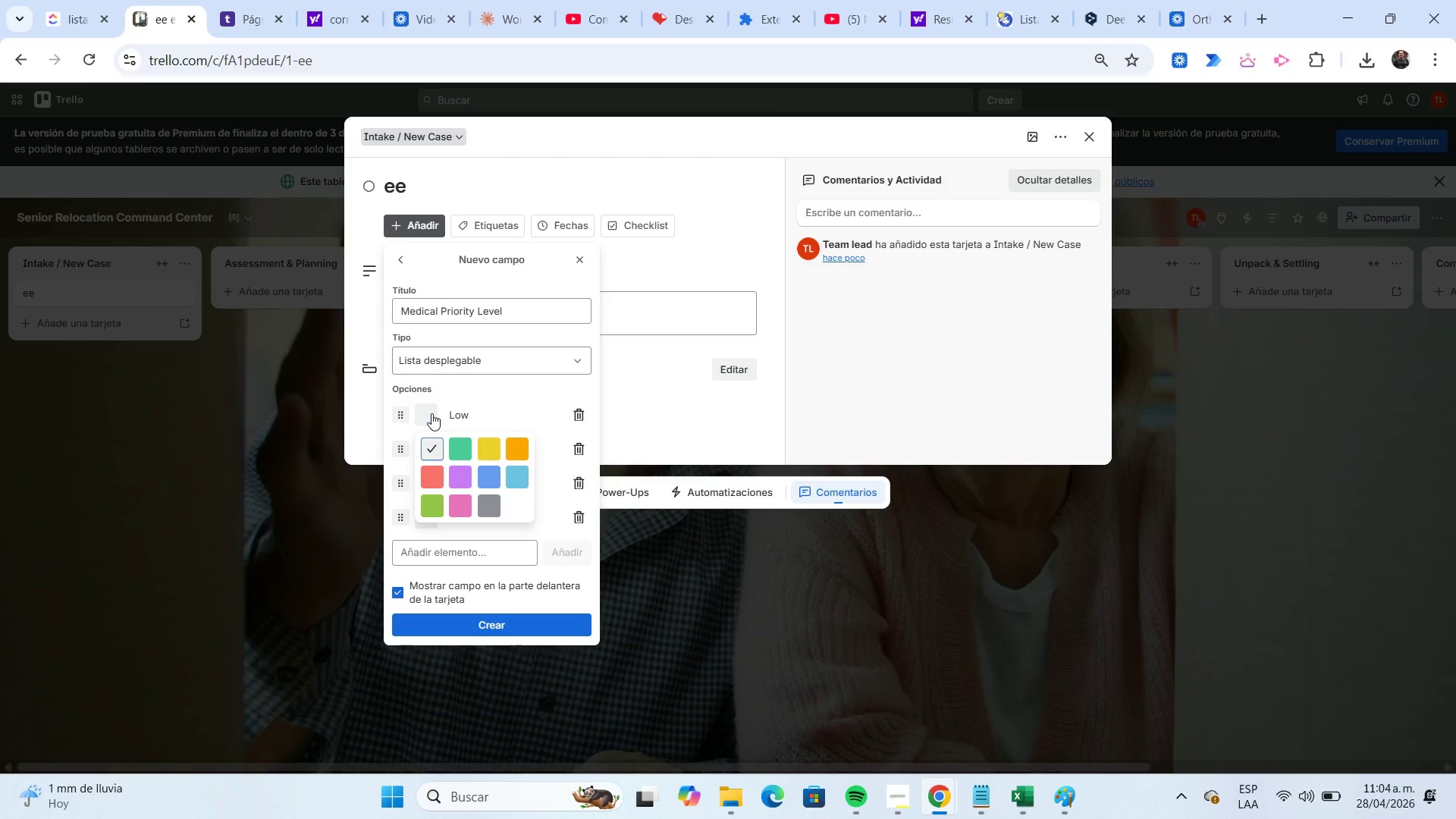 
left_click([496, 507])
 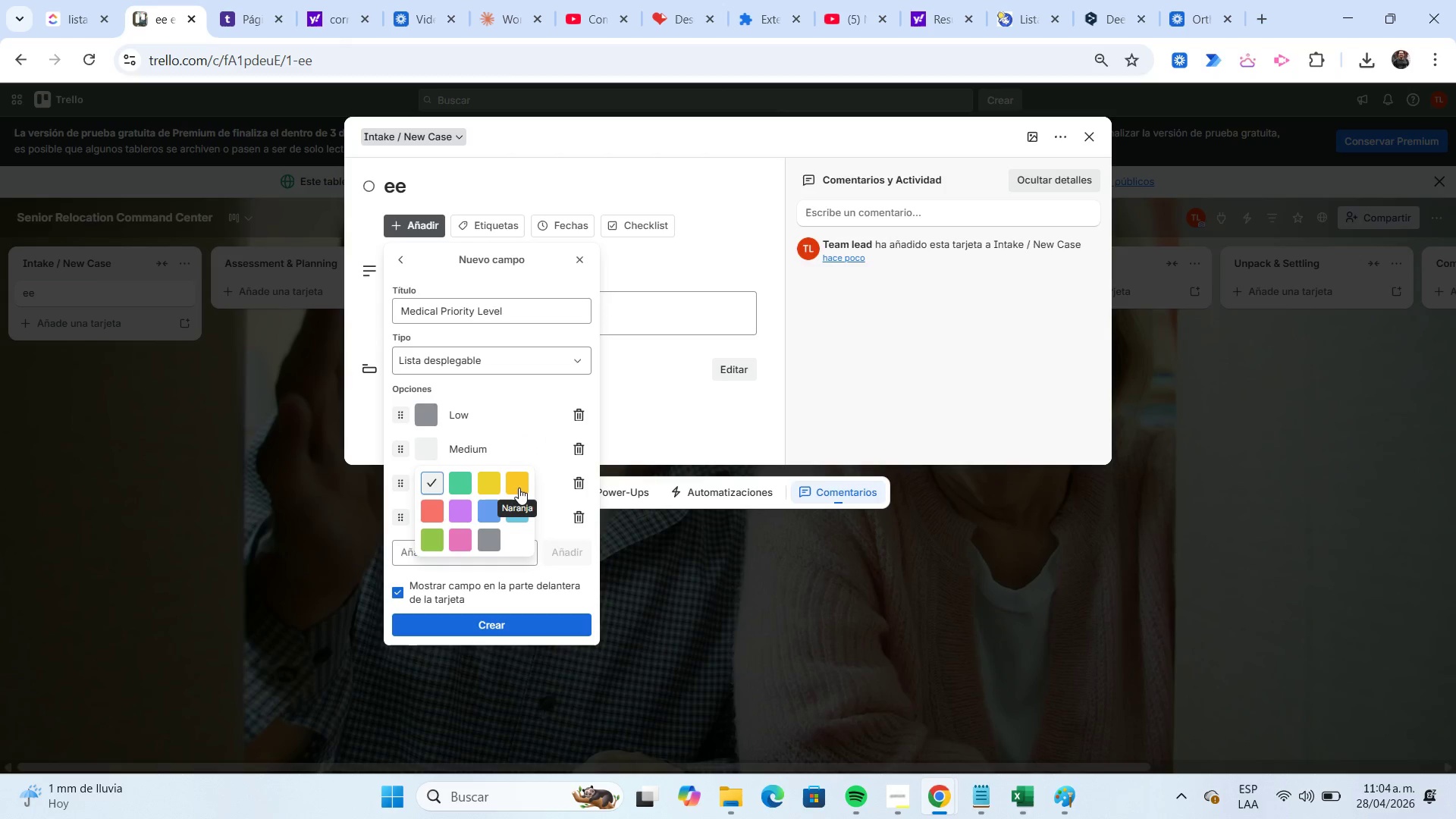 
left_click([494, 484])
 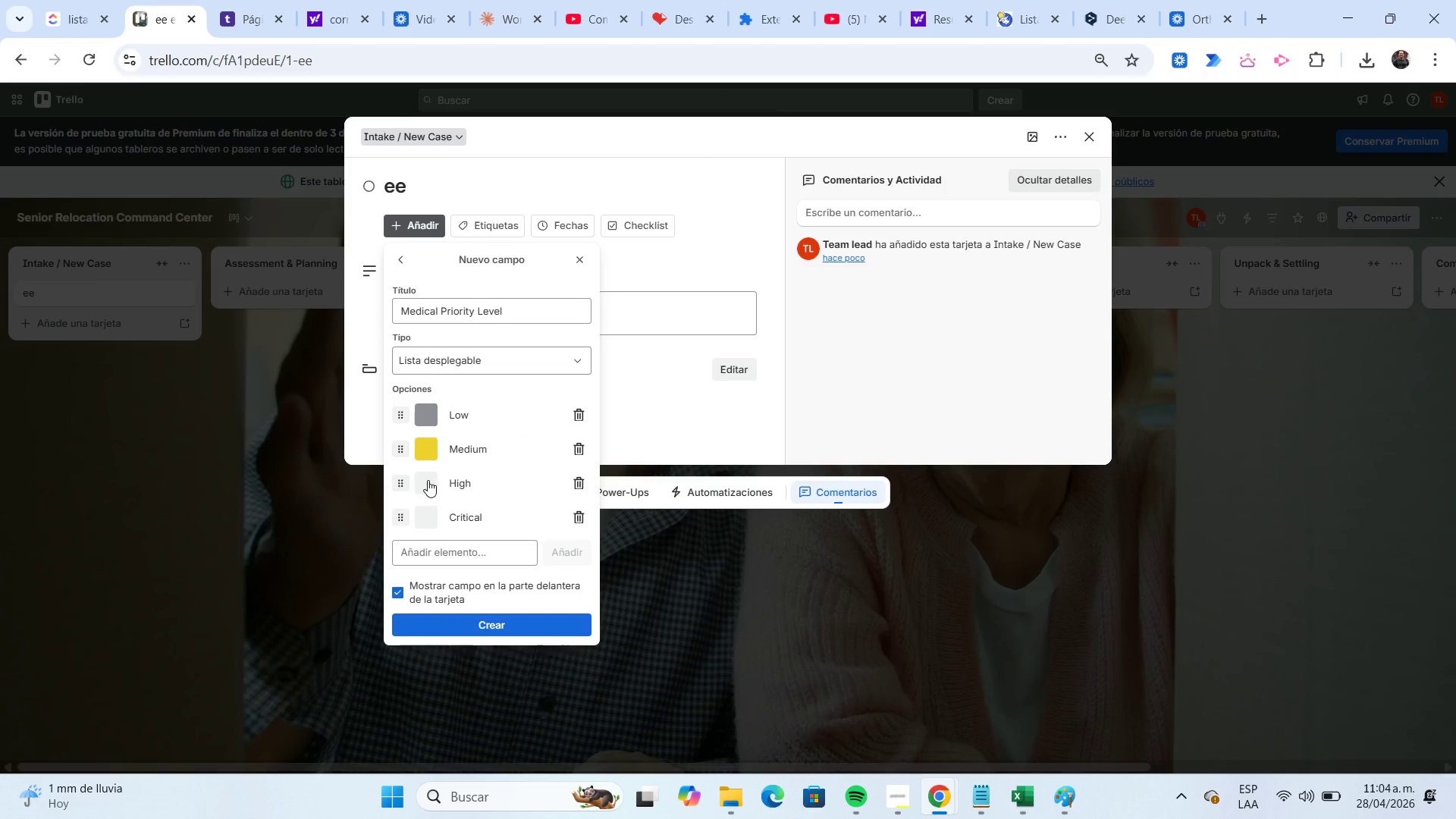 
left_click([428, 480])
 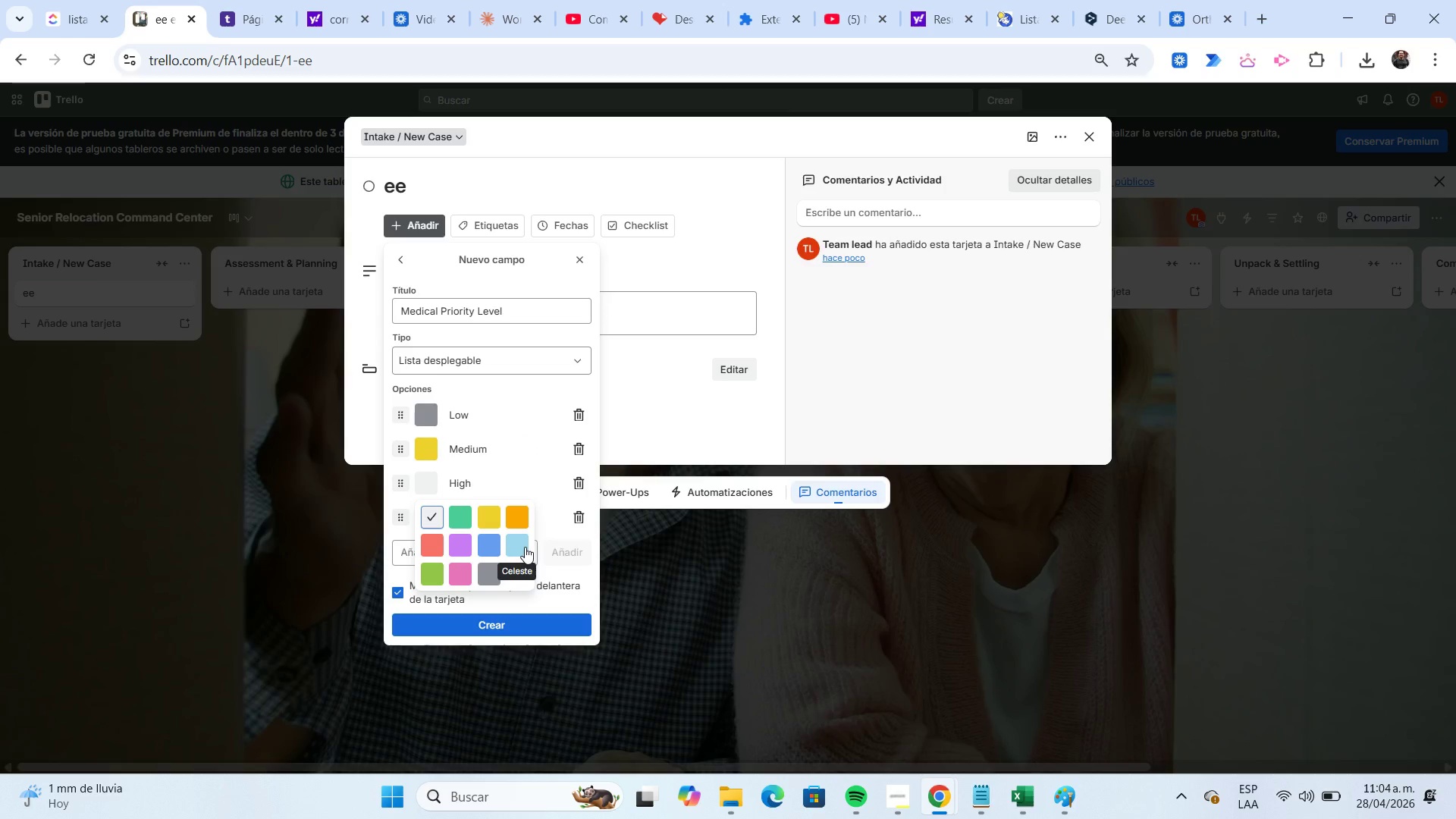 
wait(7.38)
 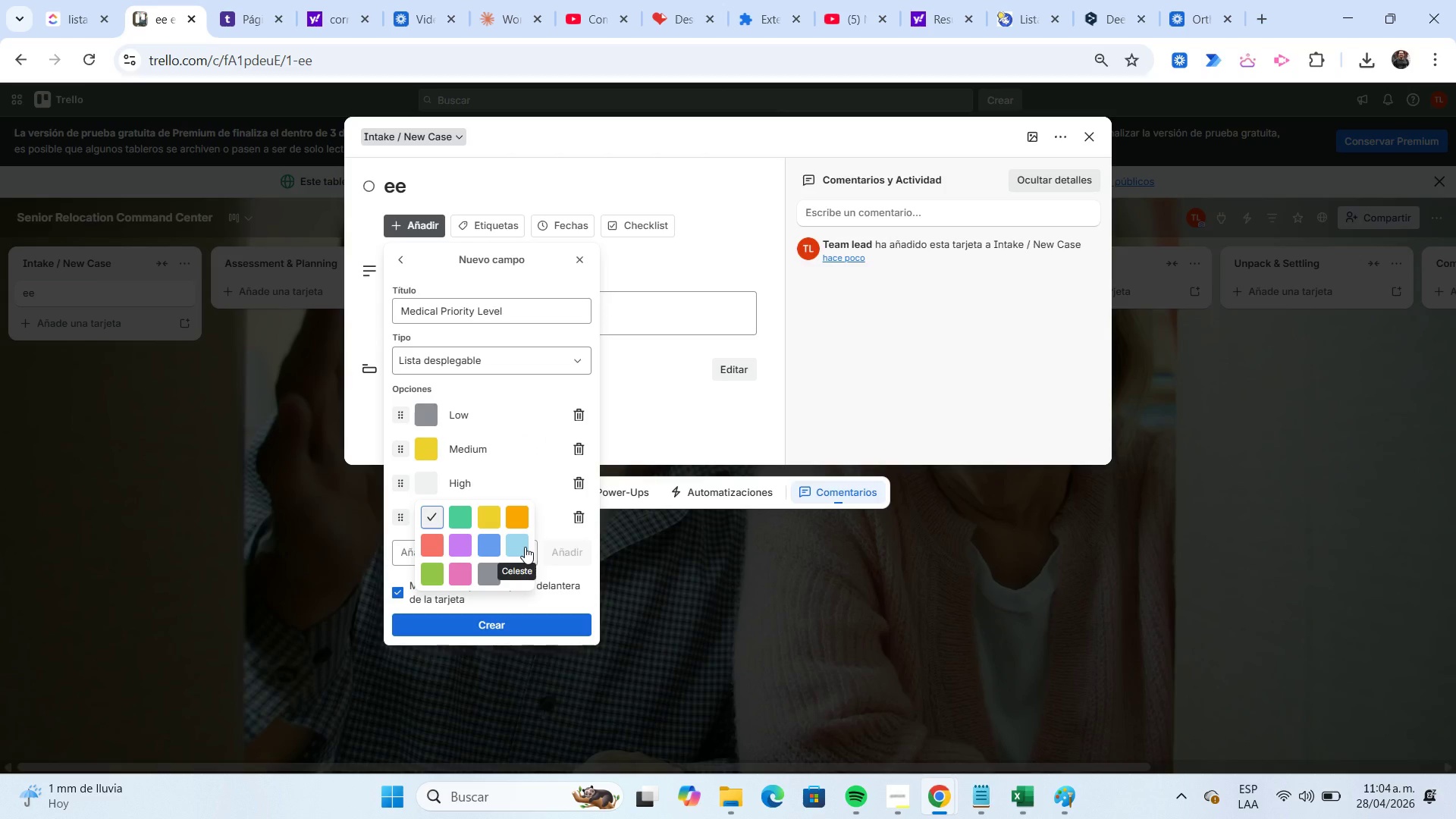 
left_click([510, 543])
 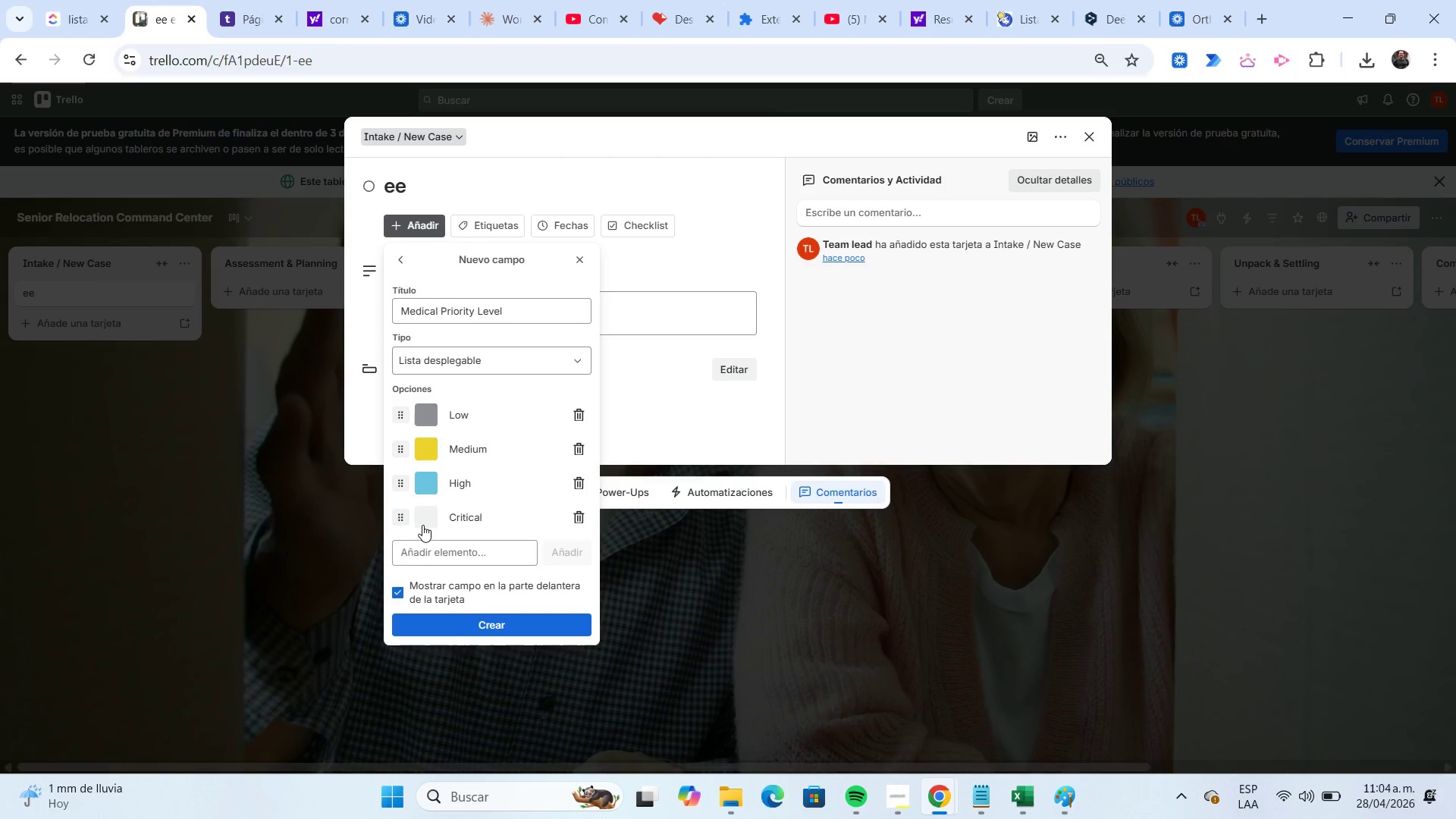 
left_click([419, 522])
 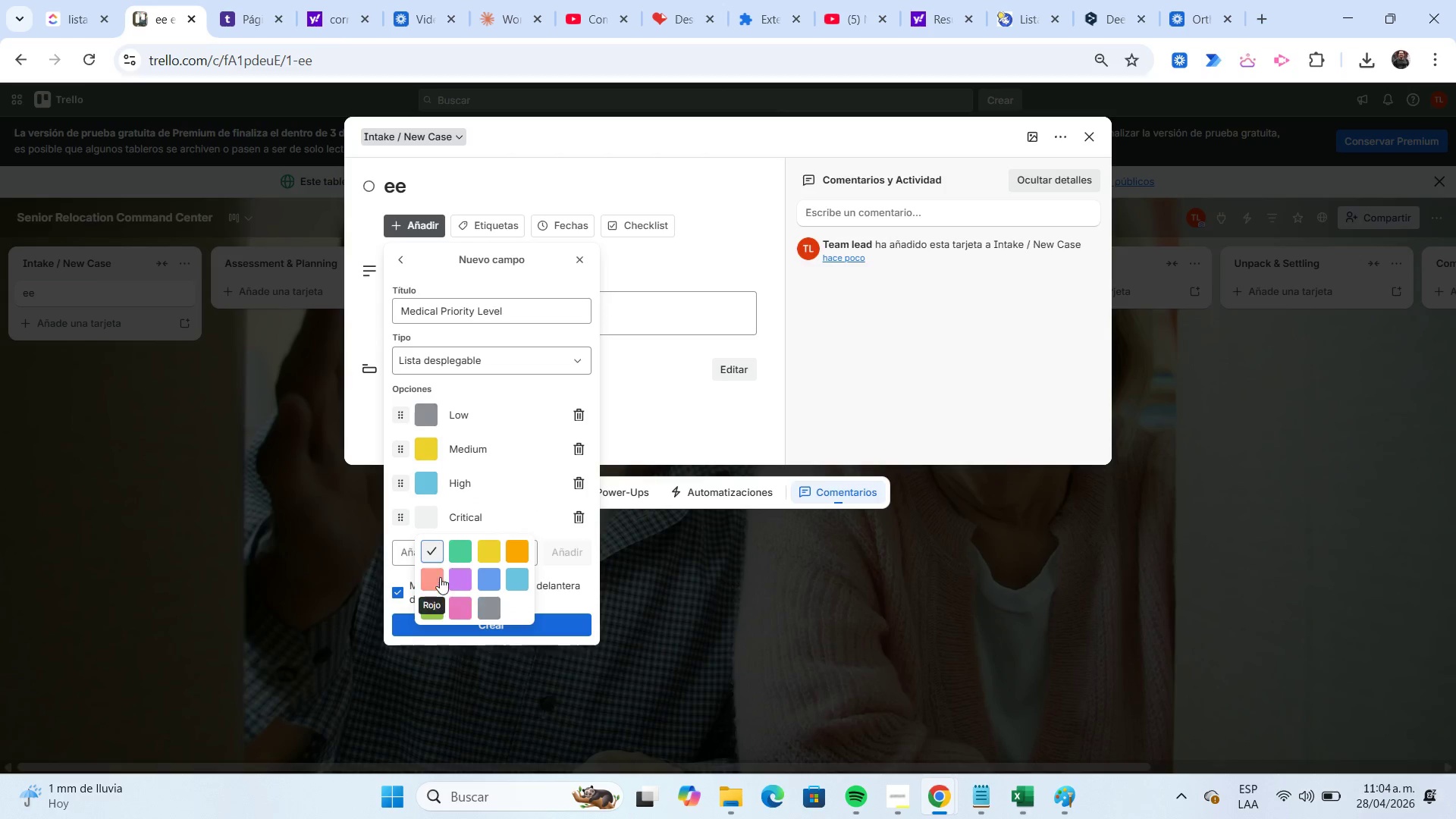 
left_click([438, 577])
 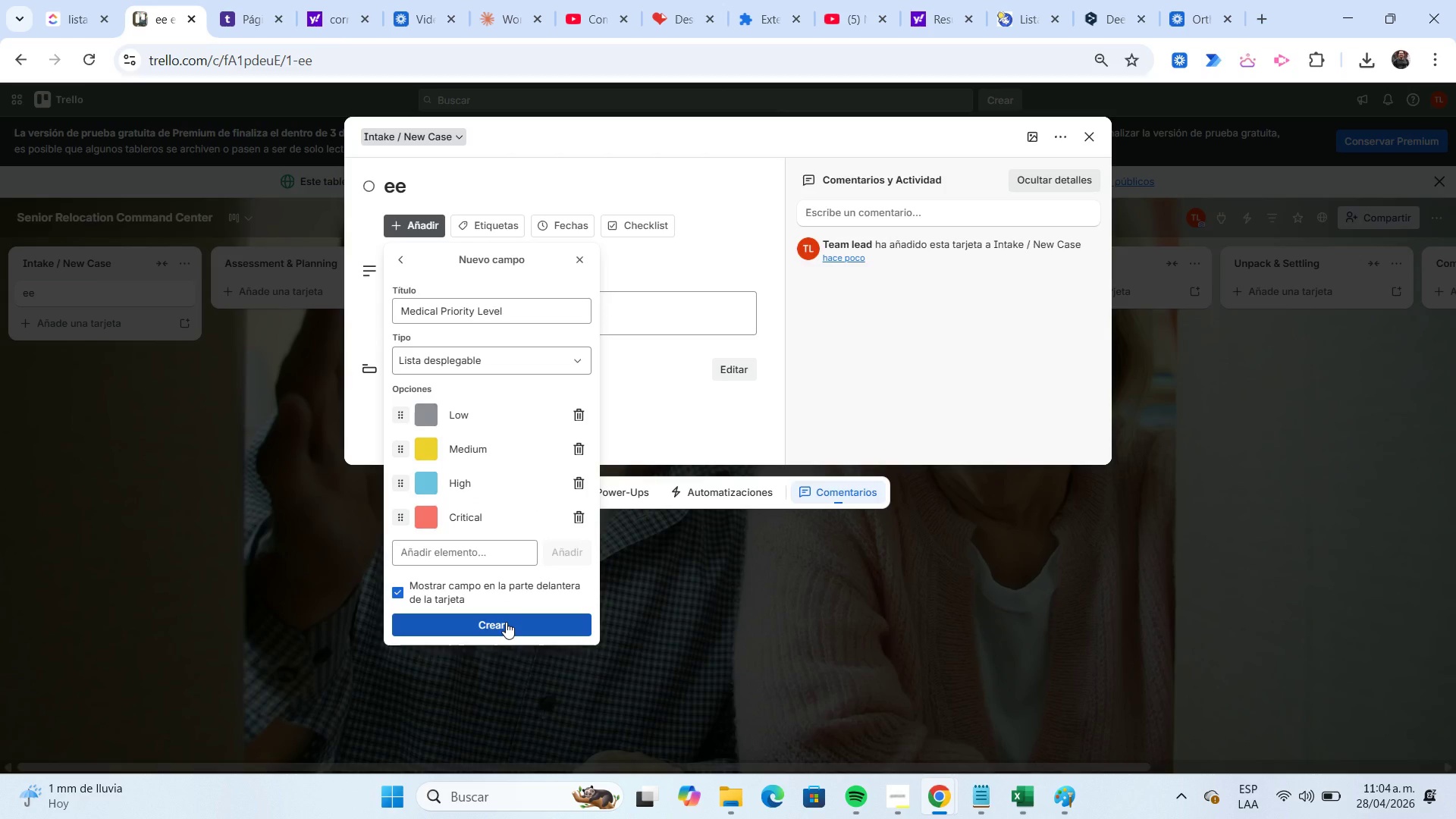 
left_click([506, 622])
 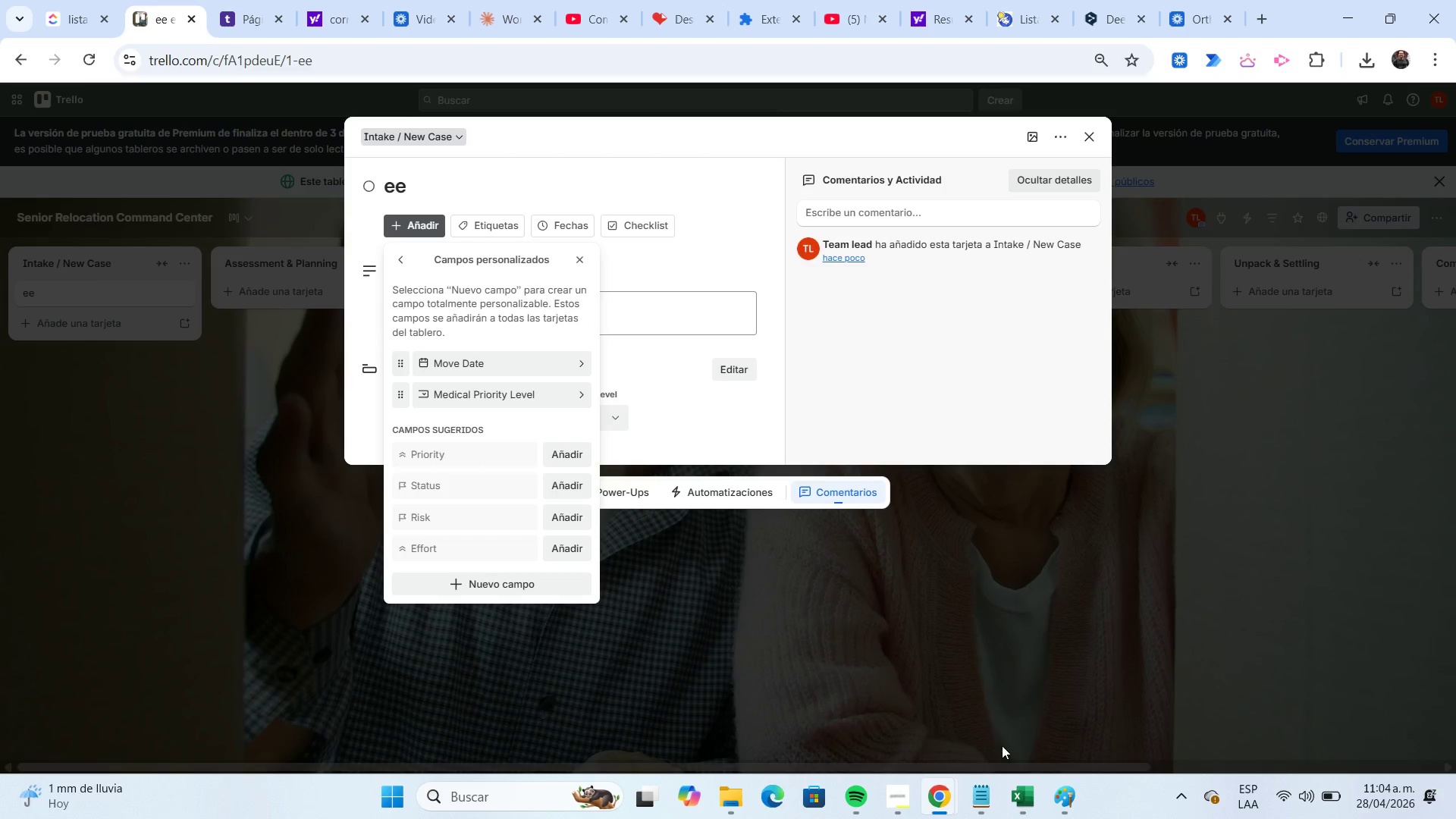 
left_click([1022, 797])
 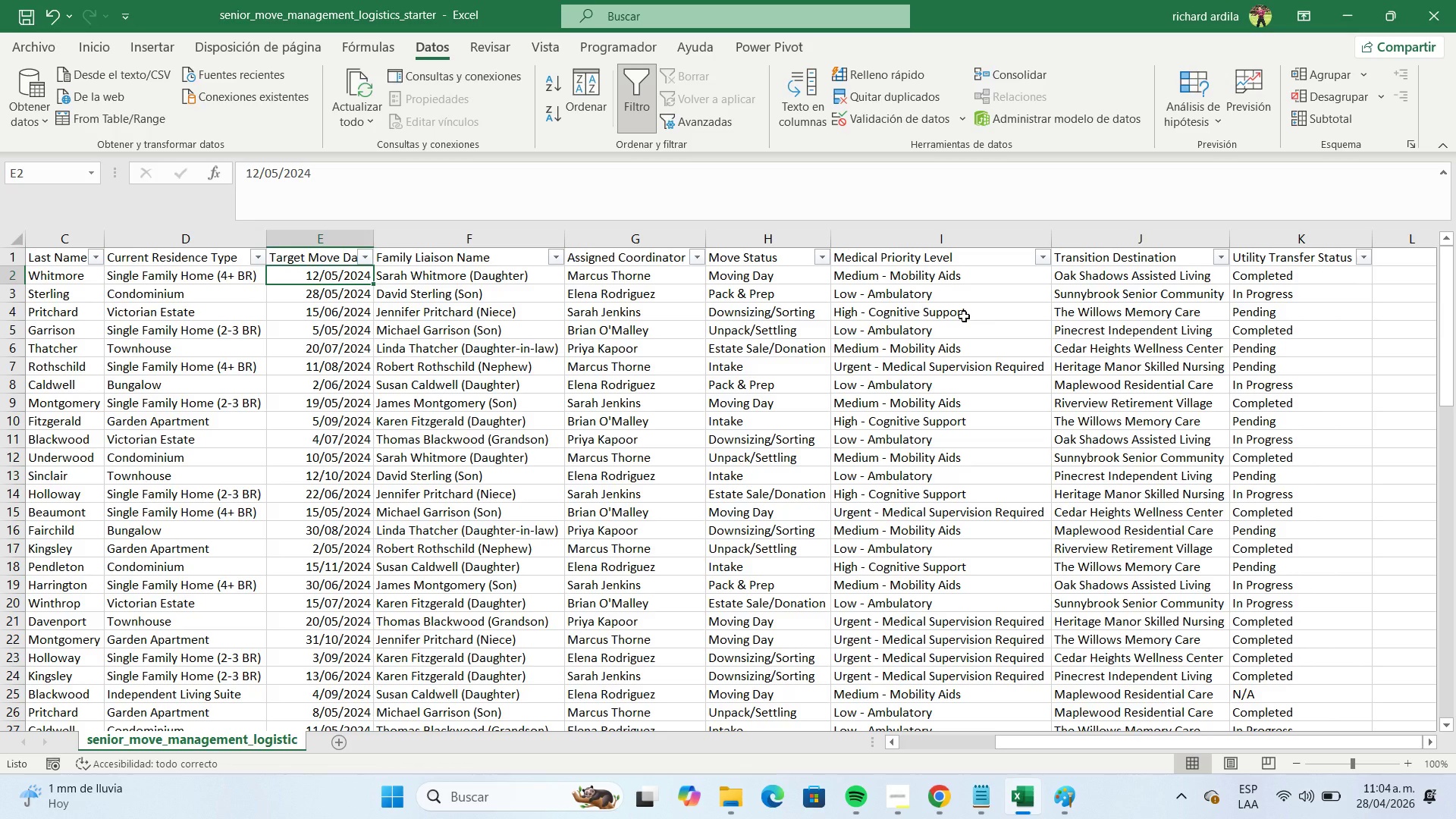 
wait(10.36)
 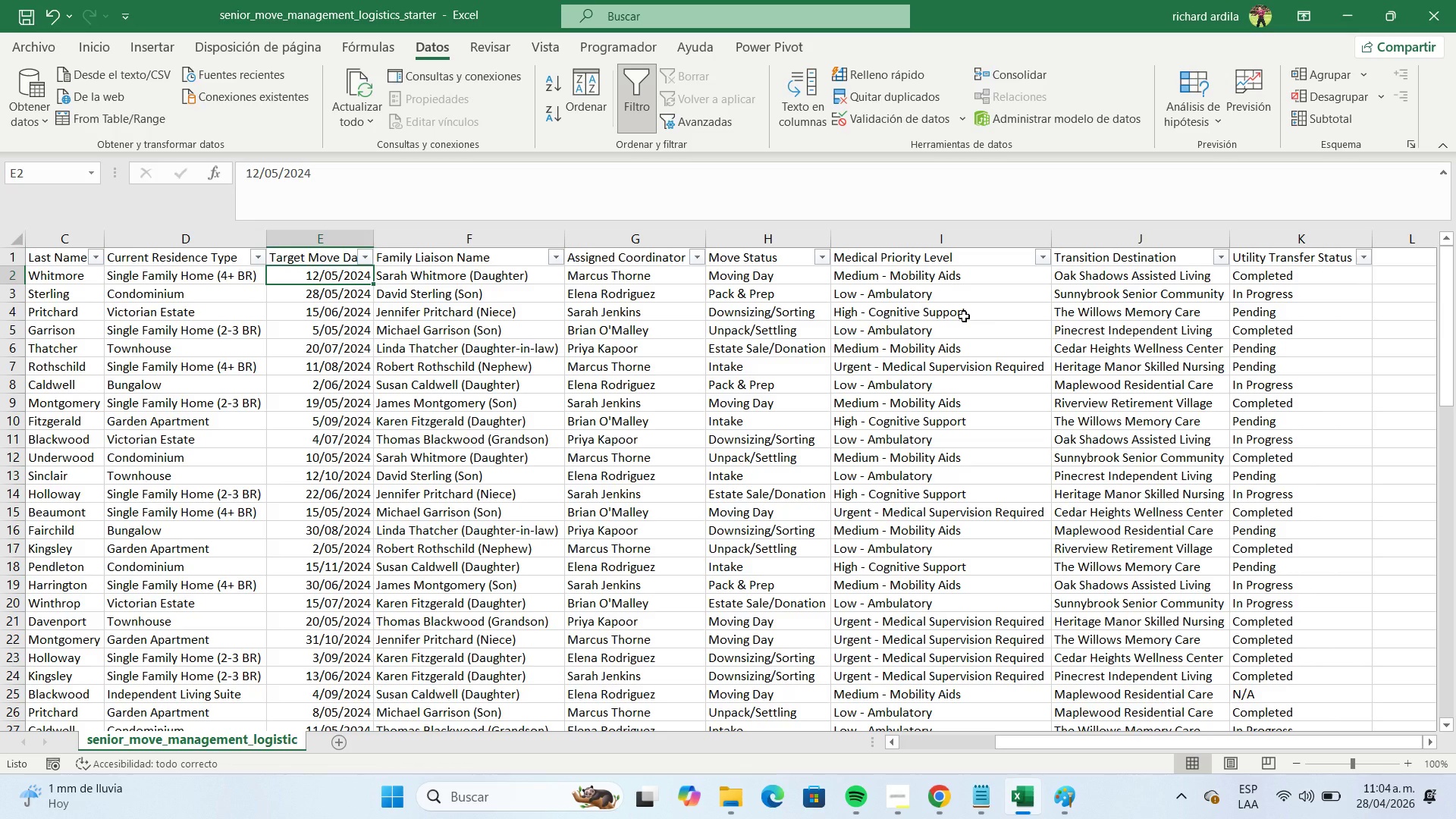 
left_click([1040, 259])
 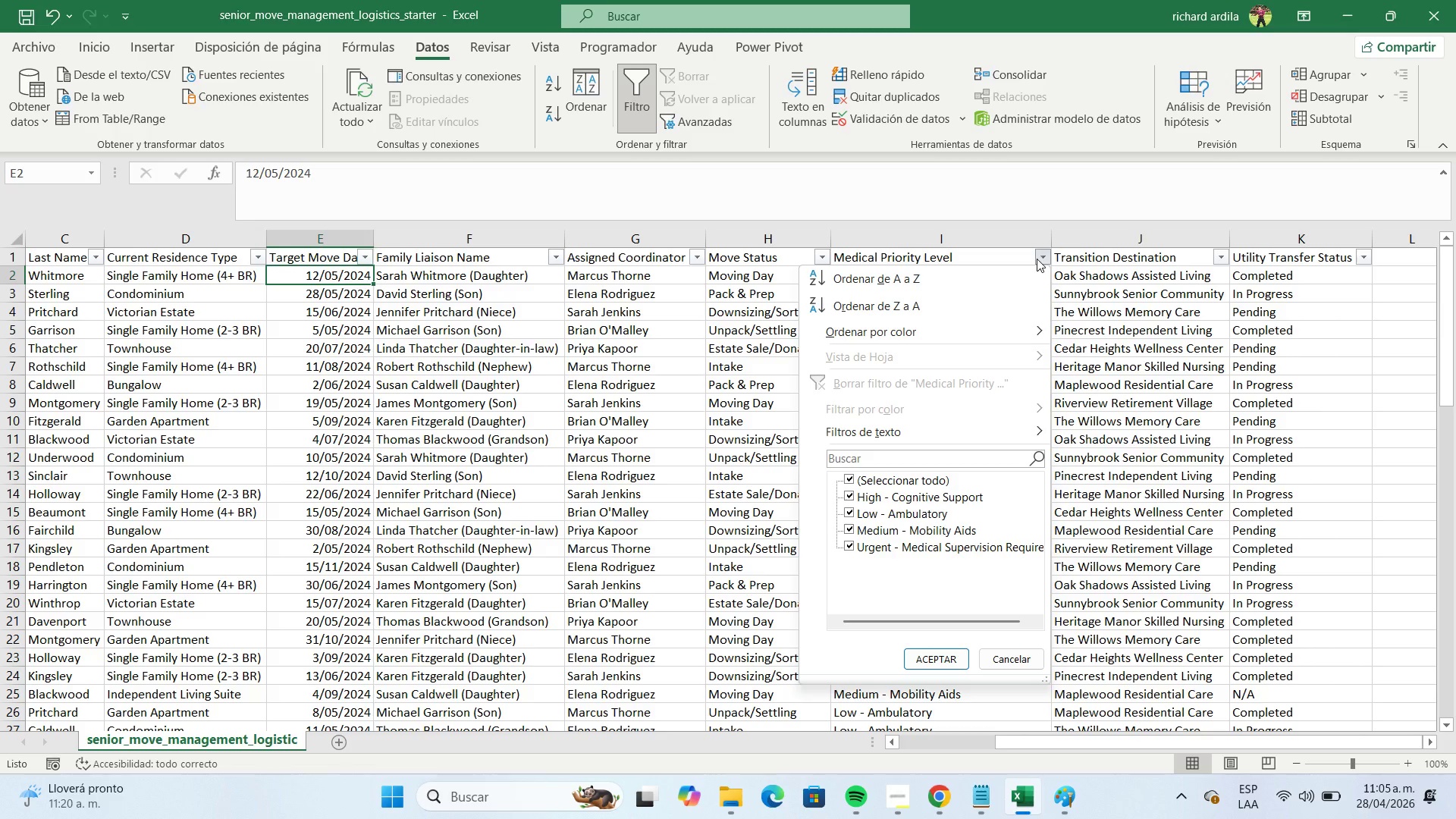 
wait(25.78)
 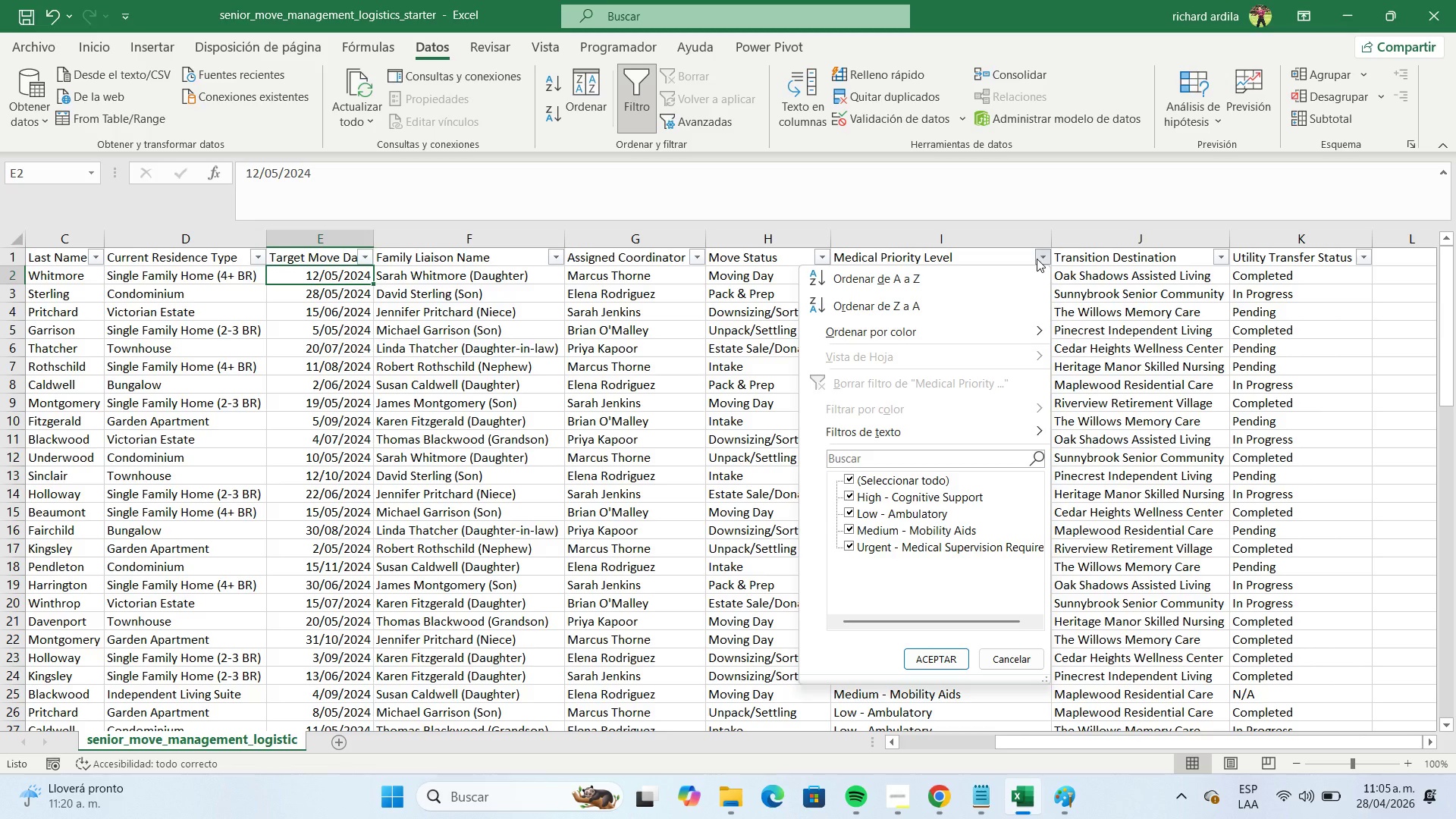 
left_click([1084, 344])
 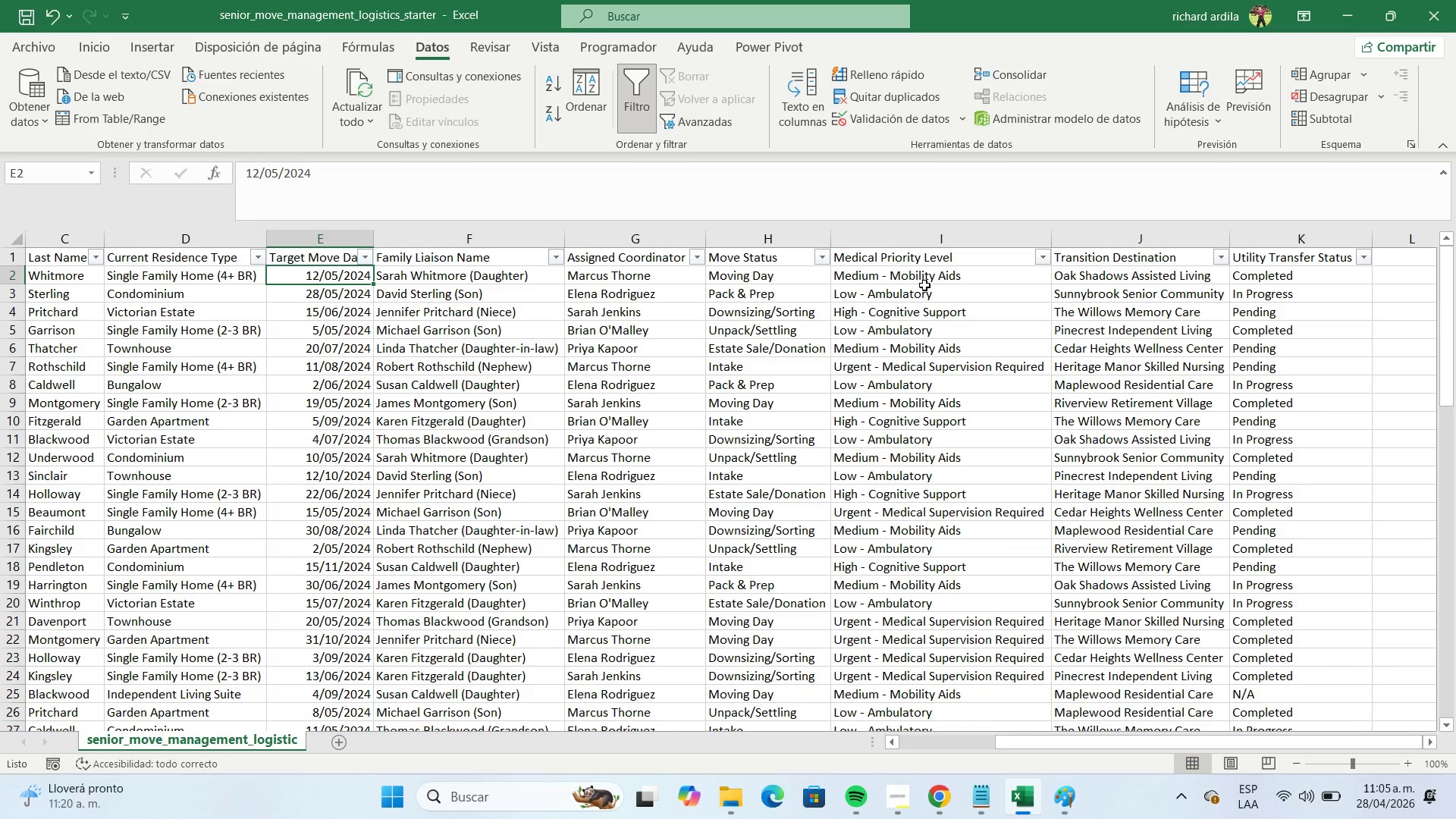 
left_click([918, 292])
 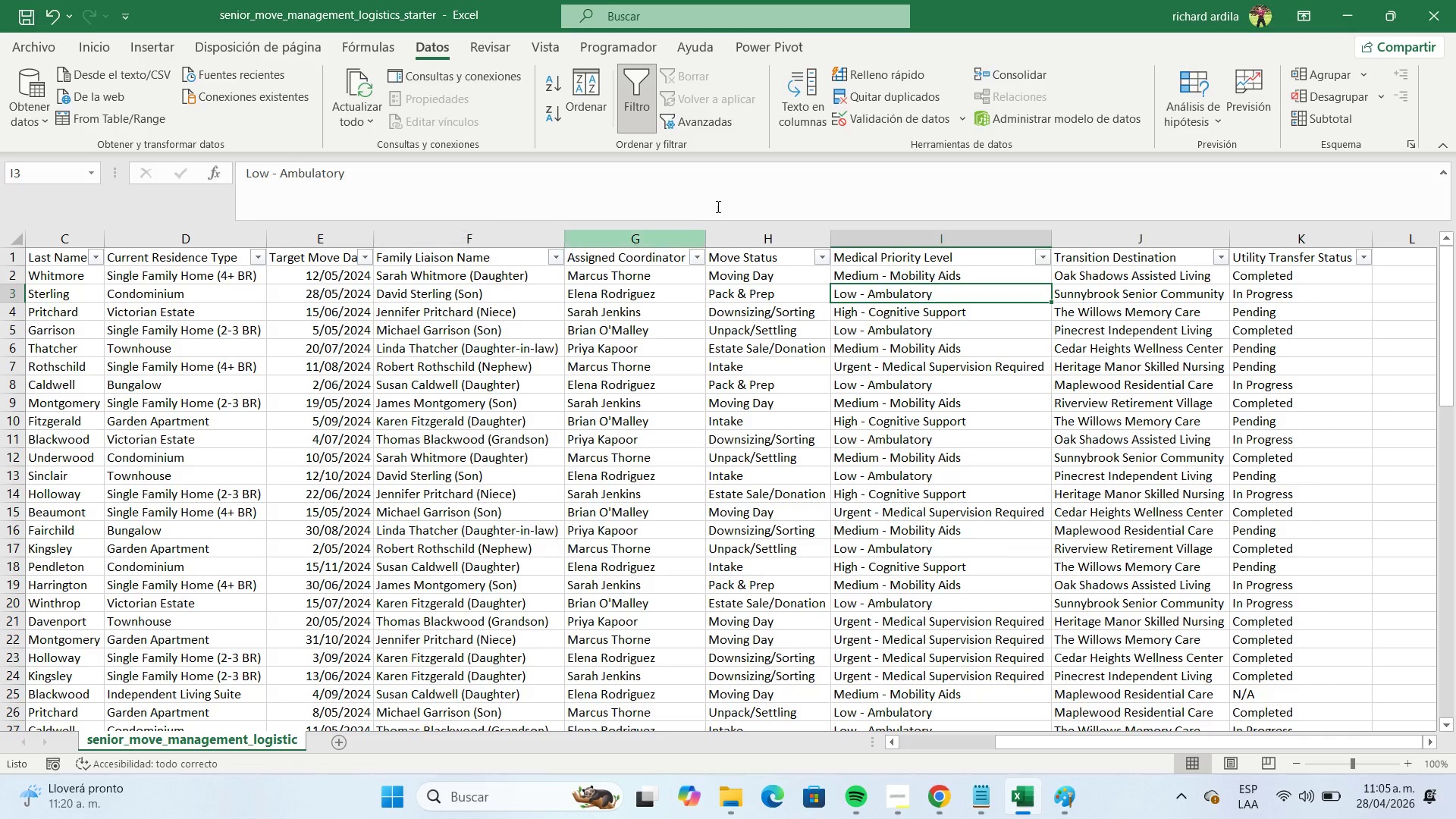 
left_click([1034, 17])
 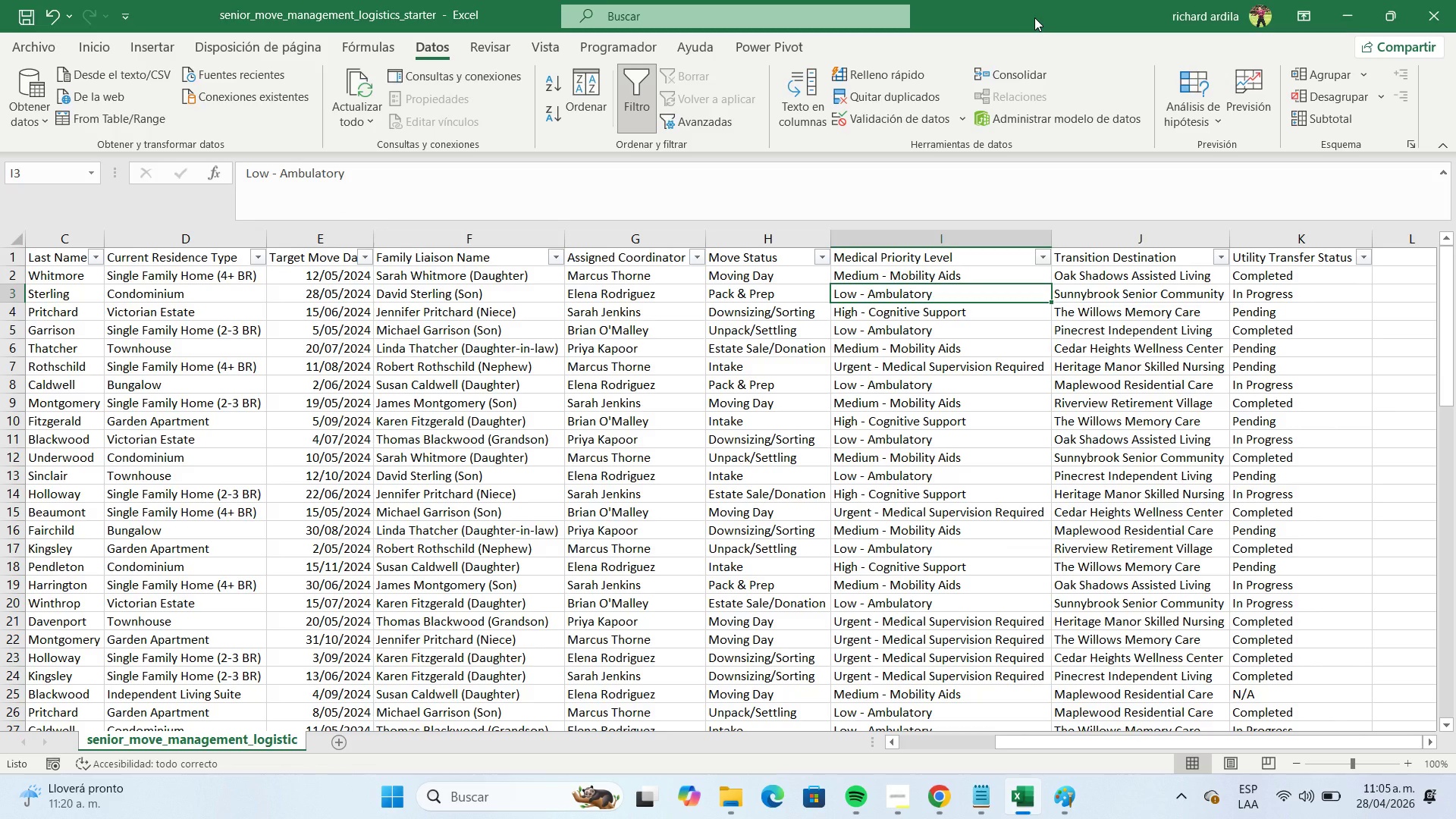 
key(Meta+MetaLeft)
 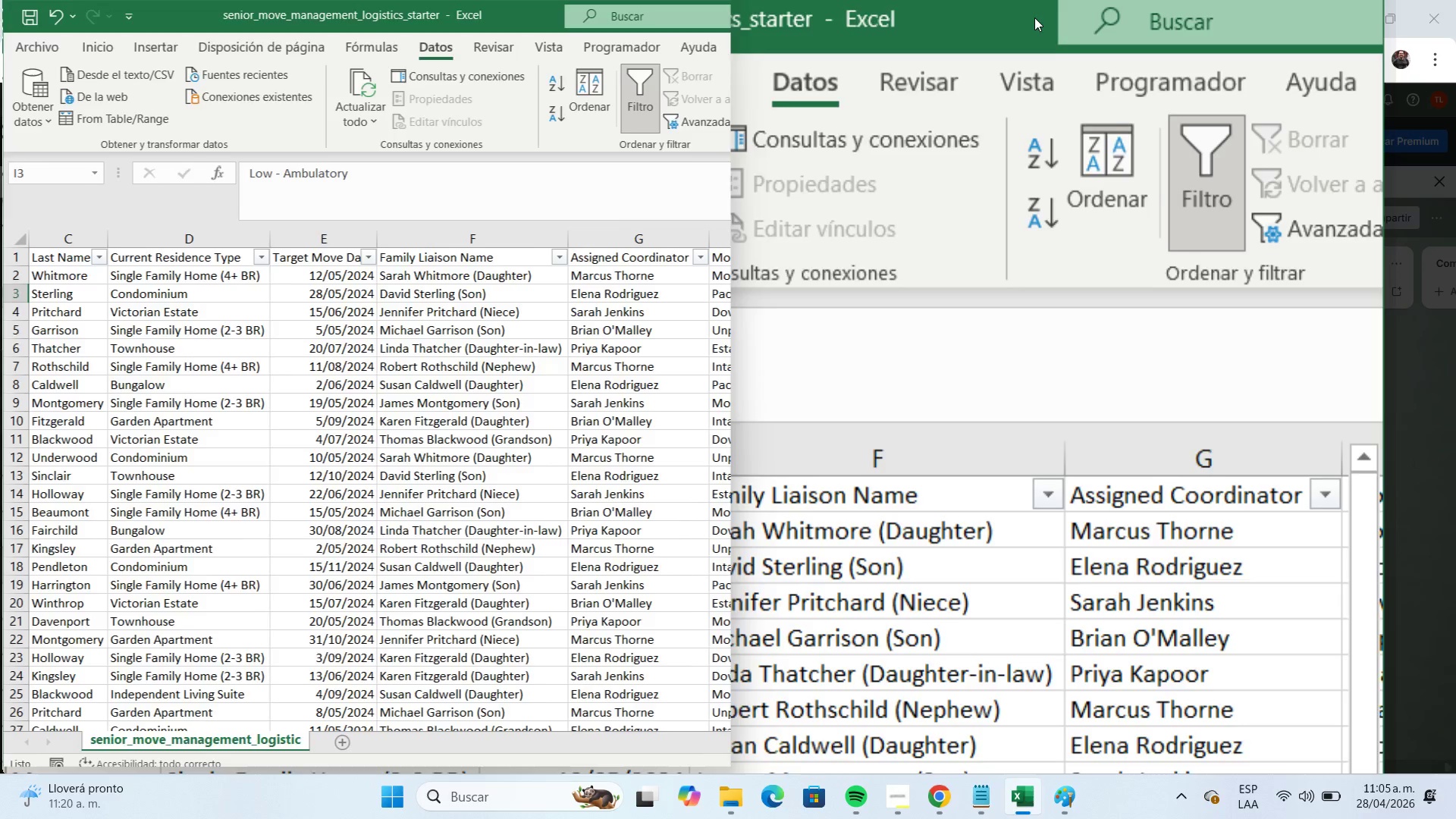 
key(Meta+ArrowRight)
 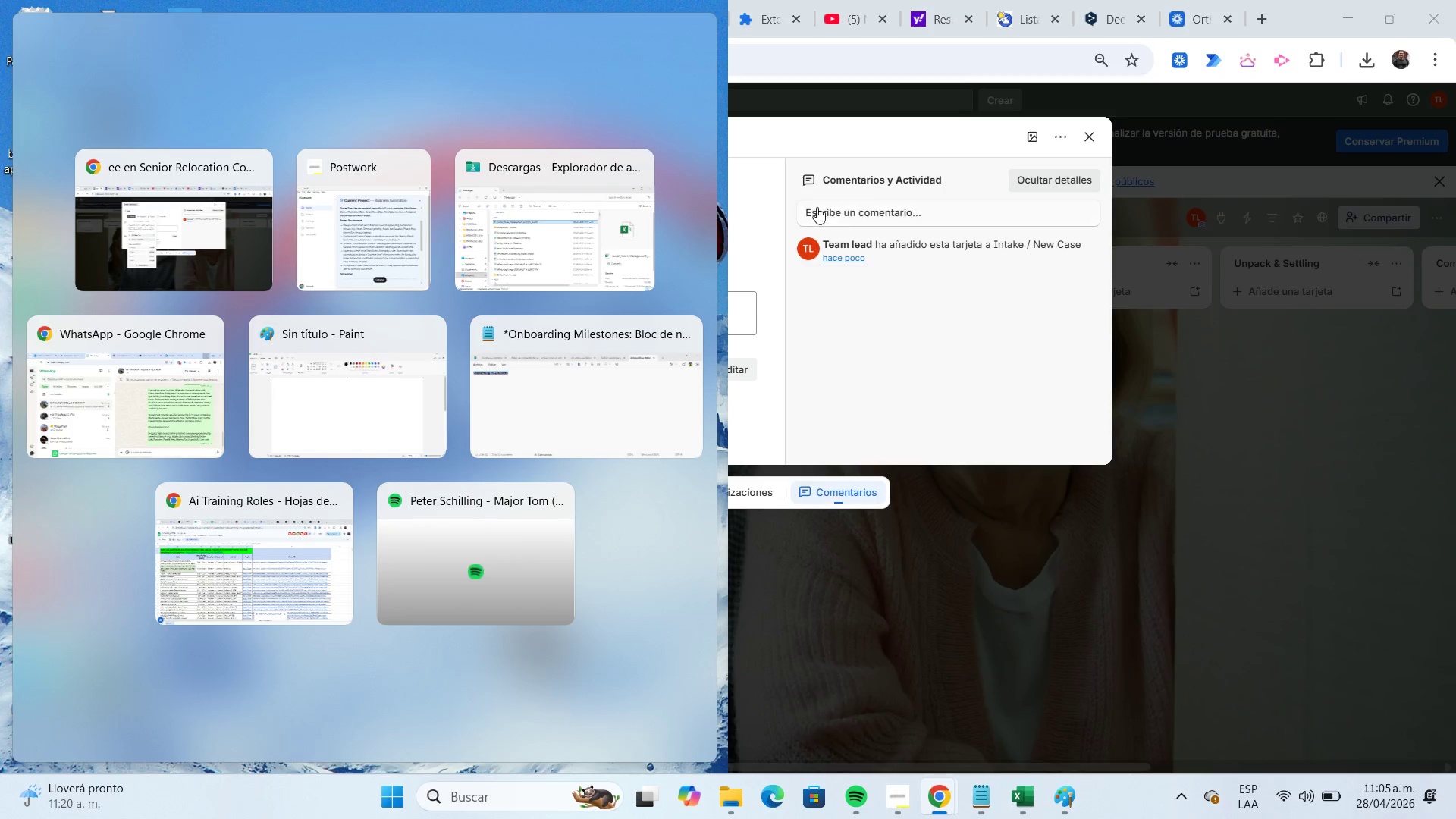 
left_click([225, 264])
 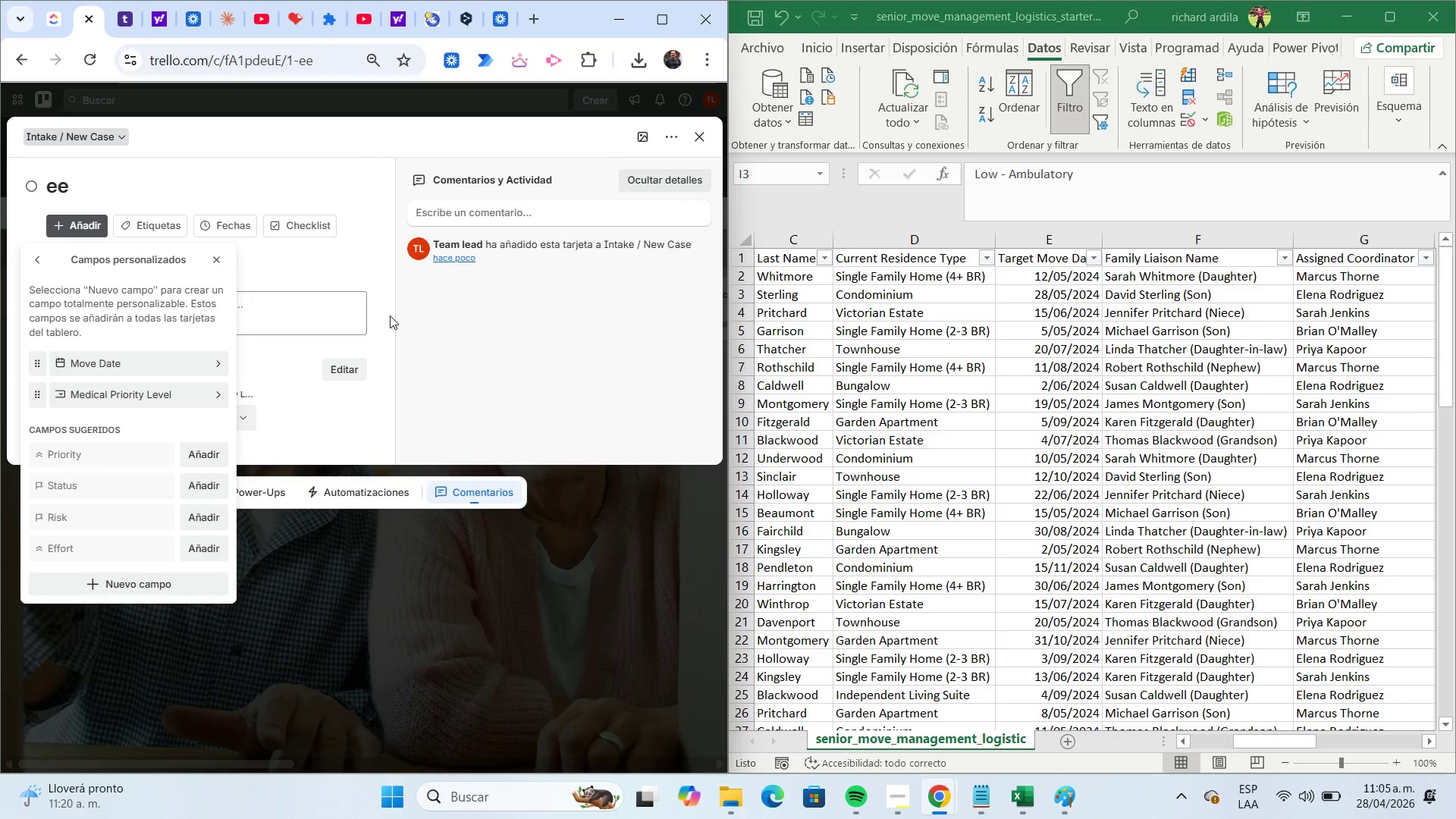 
wait(6.11)
 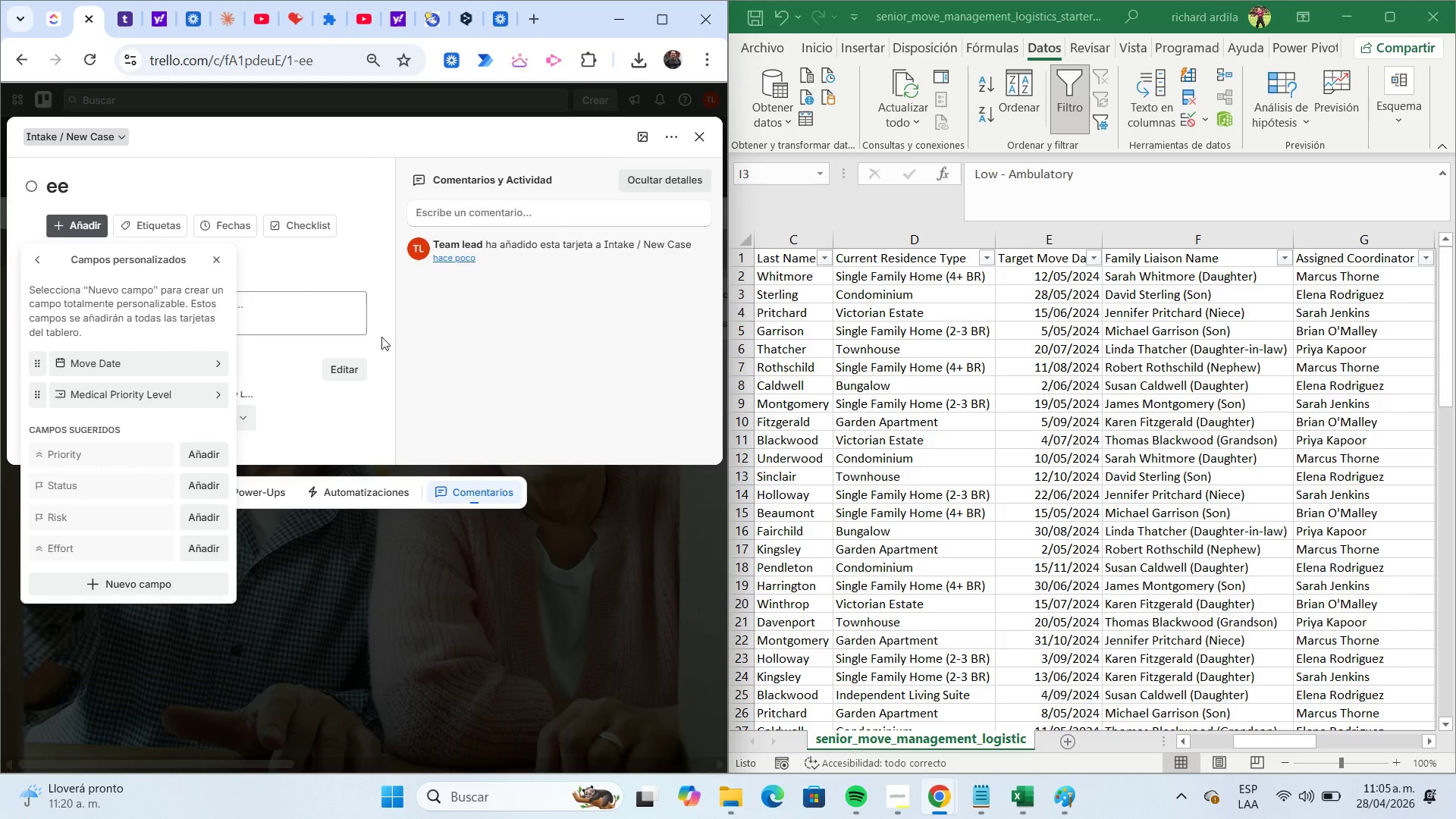 
left_click([144, 397])
 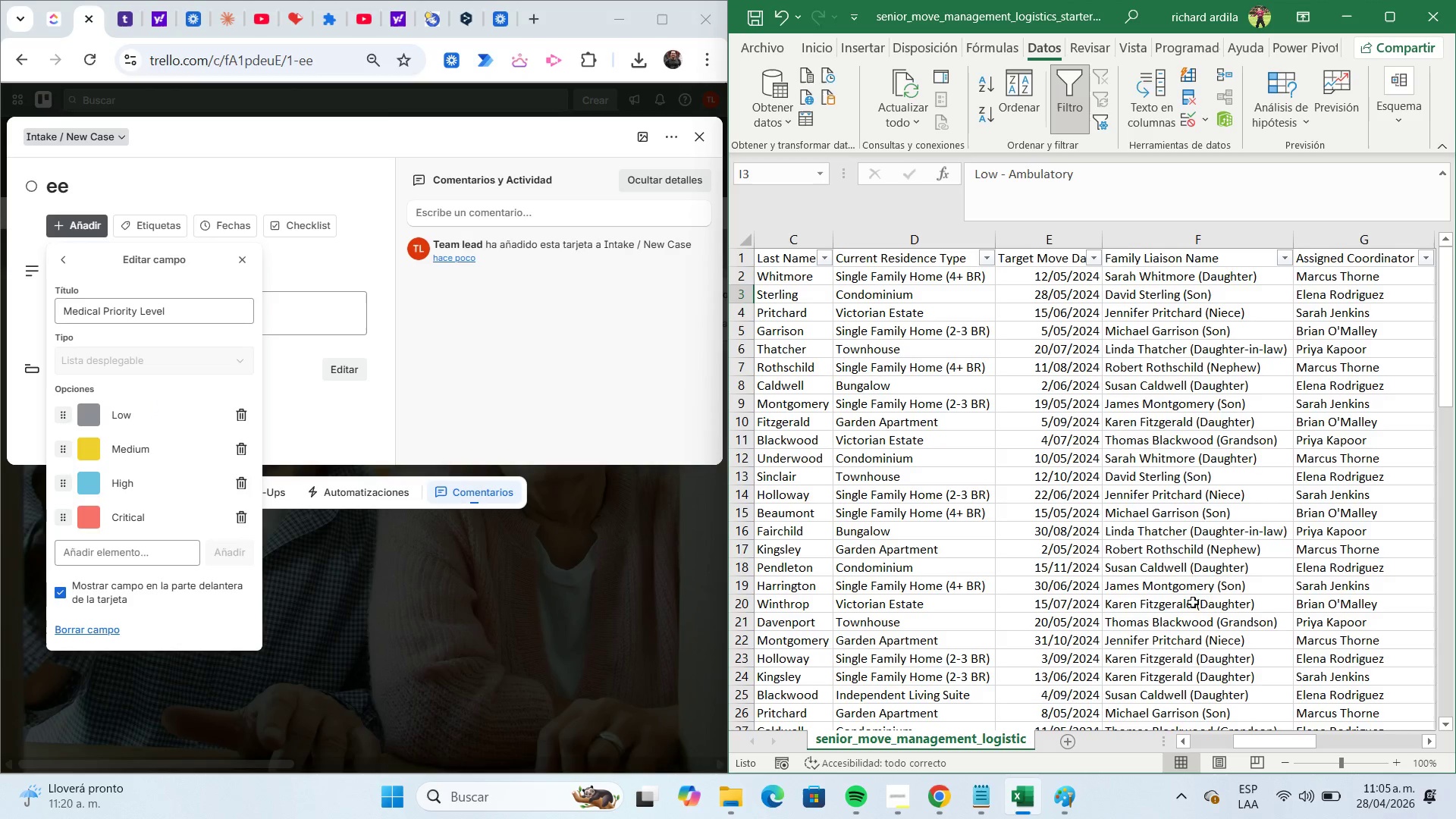 
wait(7.77)
 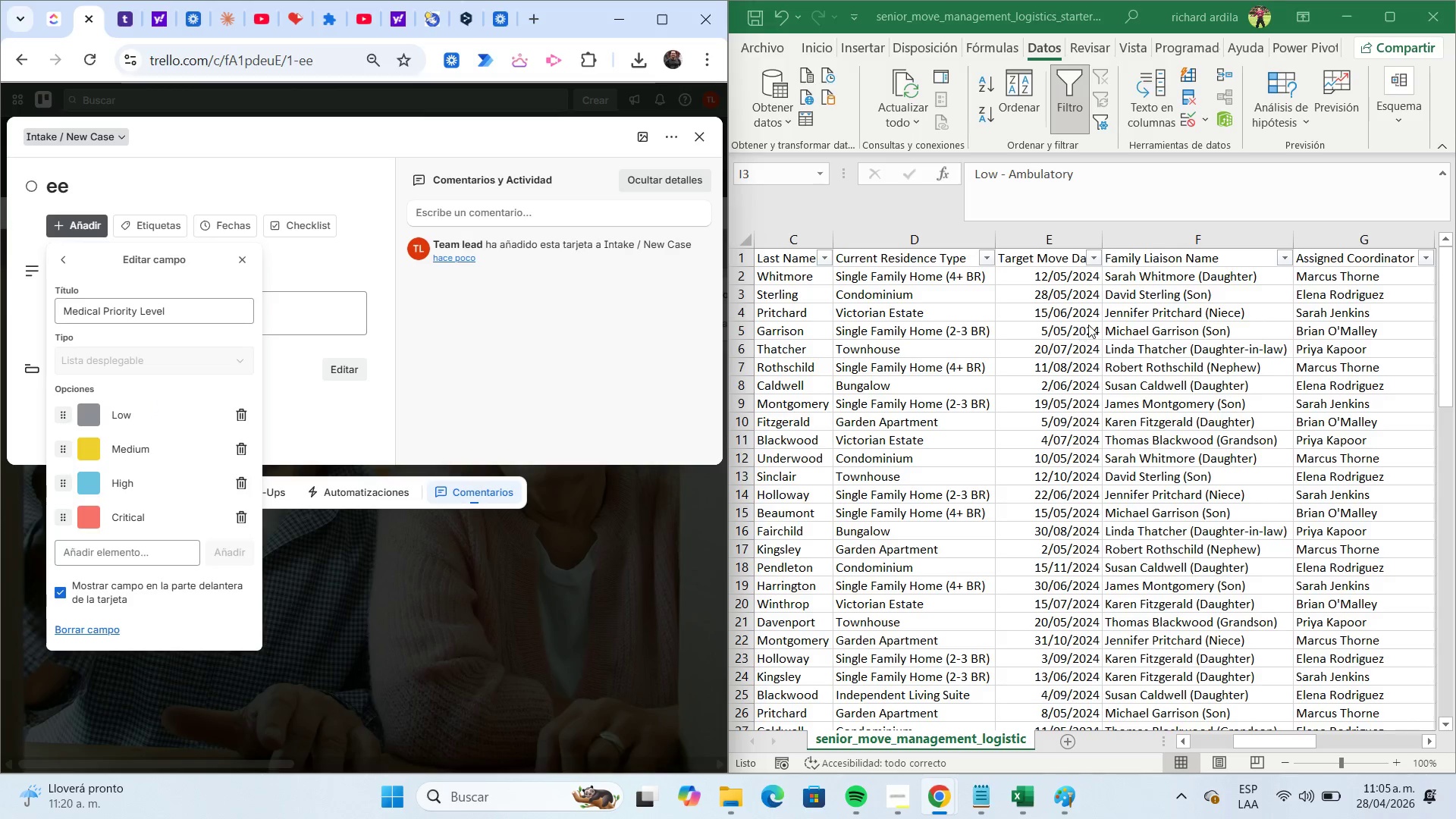 
double_click([1432, 742])
 